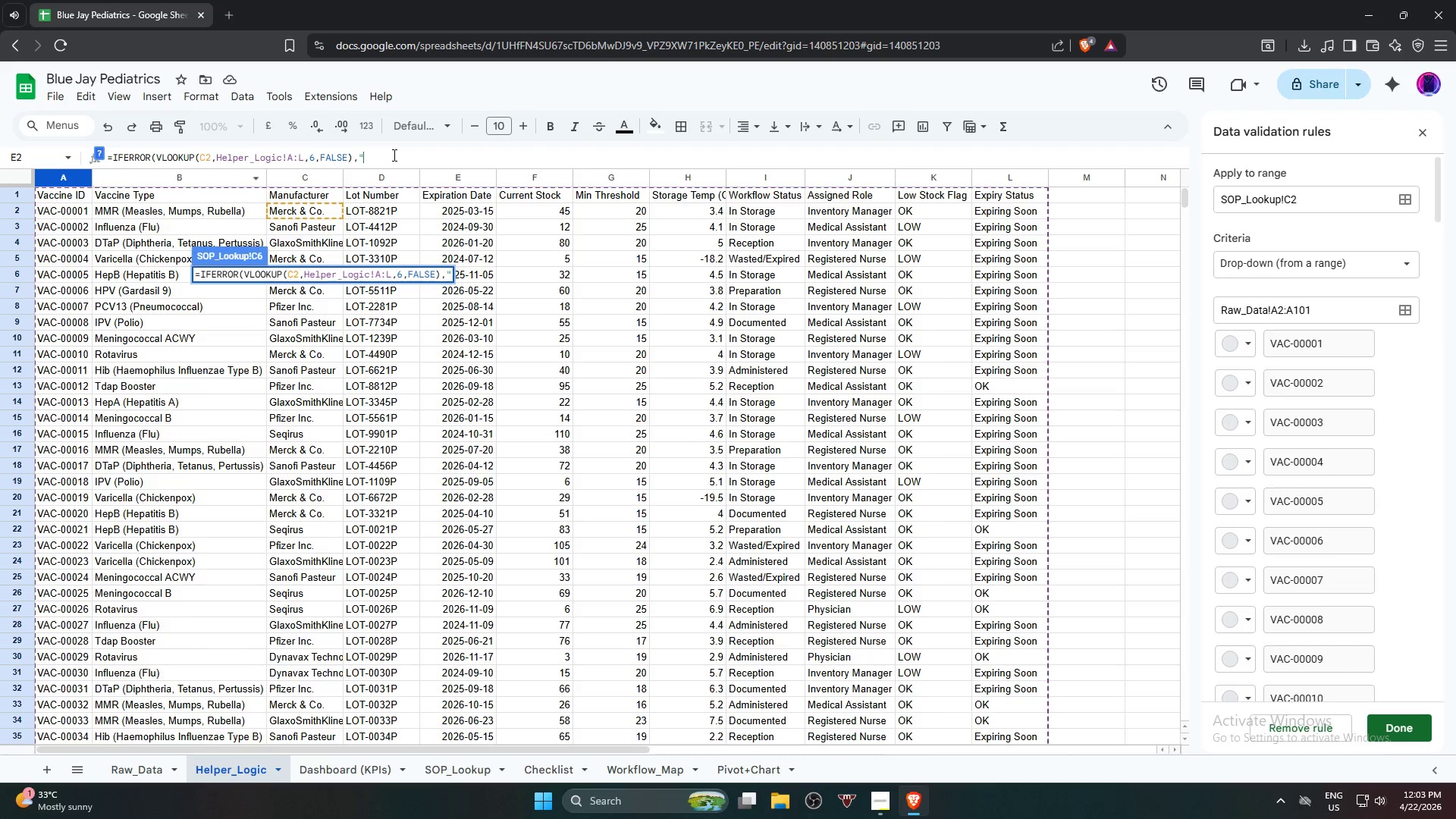 
key(Shift+Quote)
 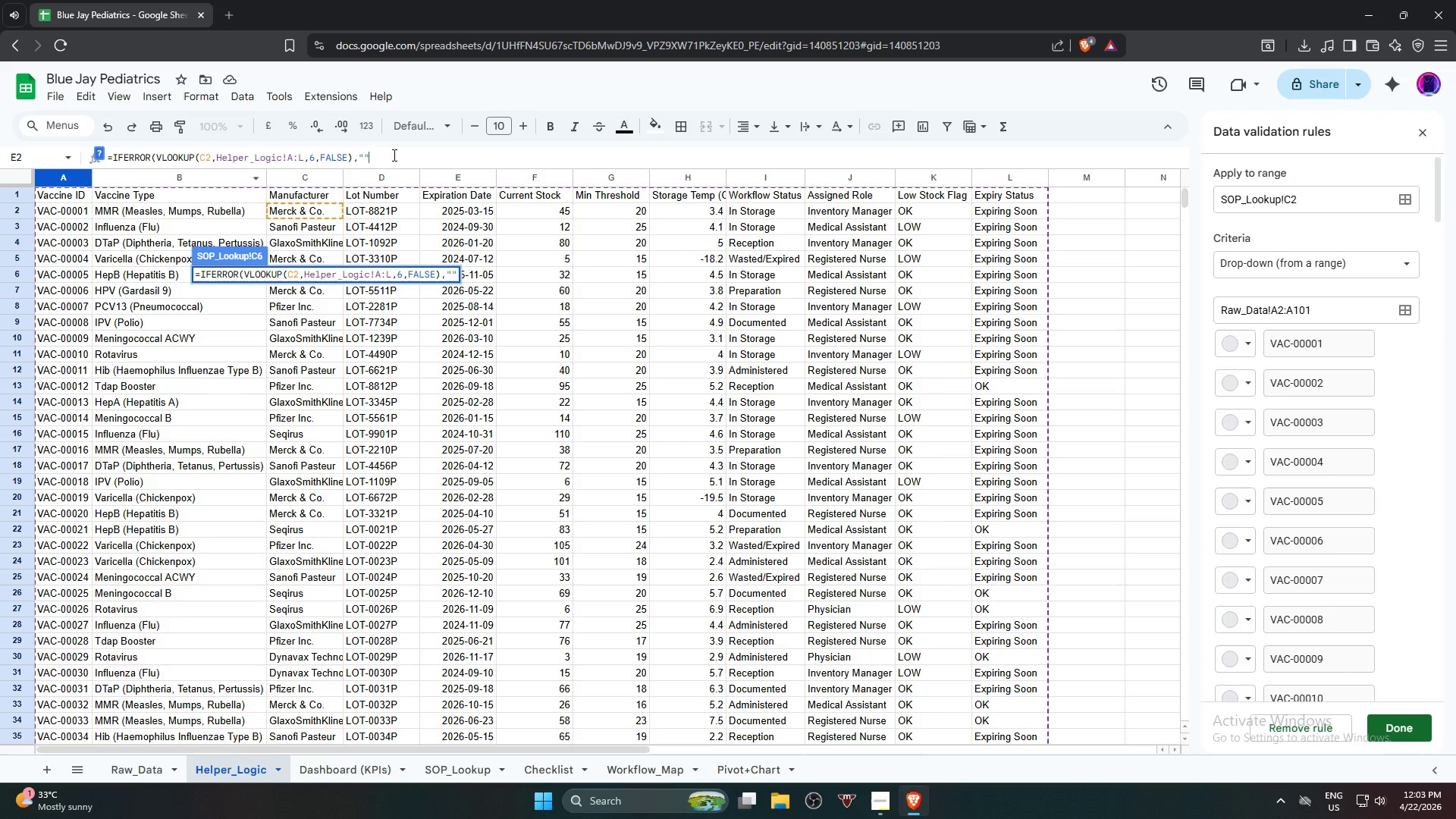 
key(Shift+0)
 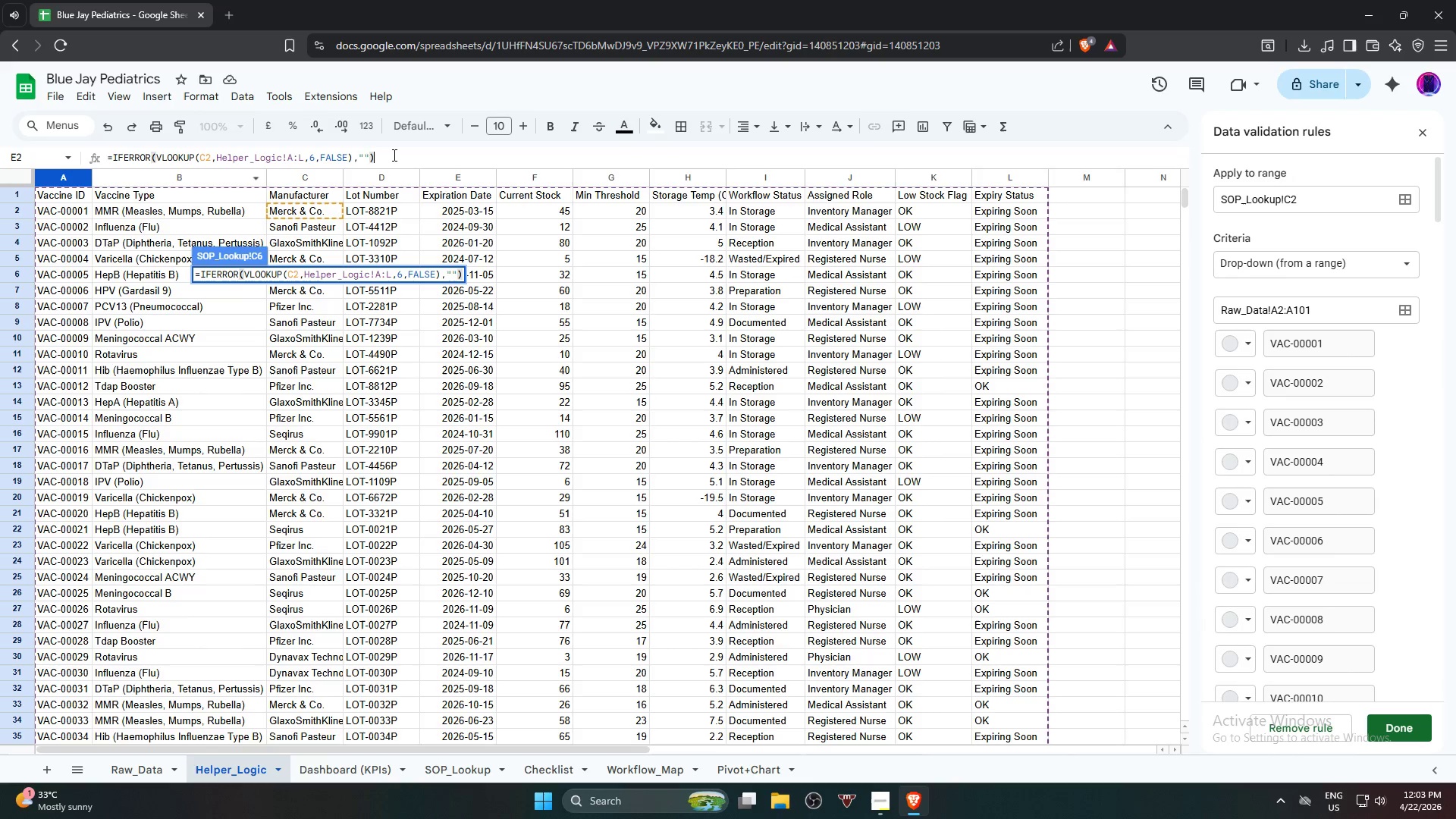 
wait(10.78)
 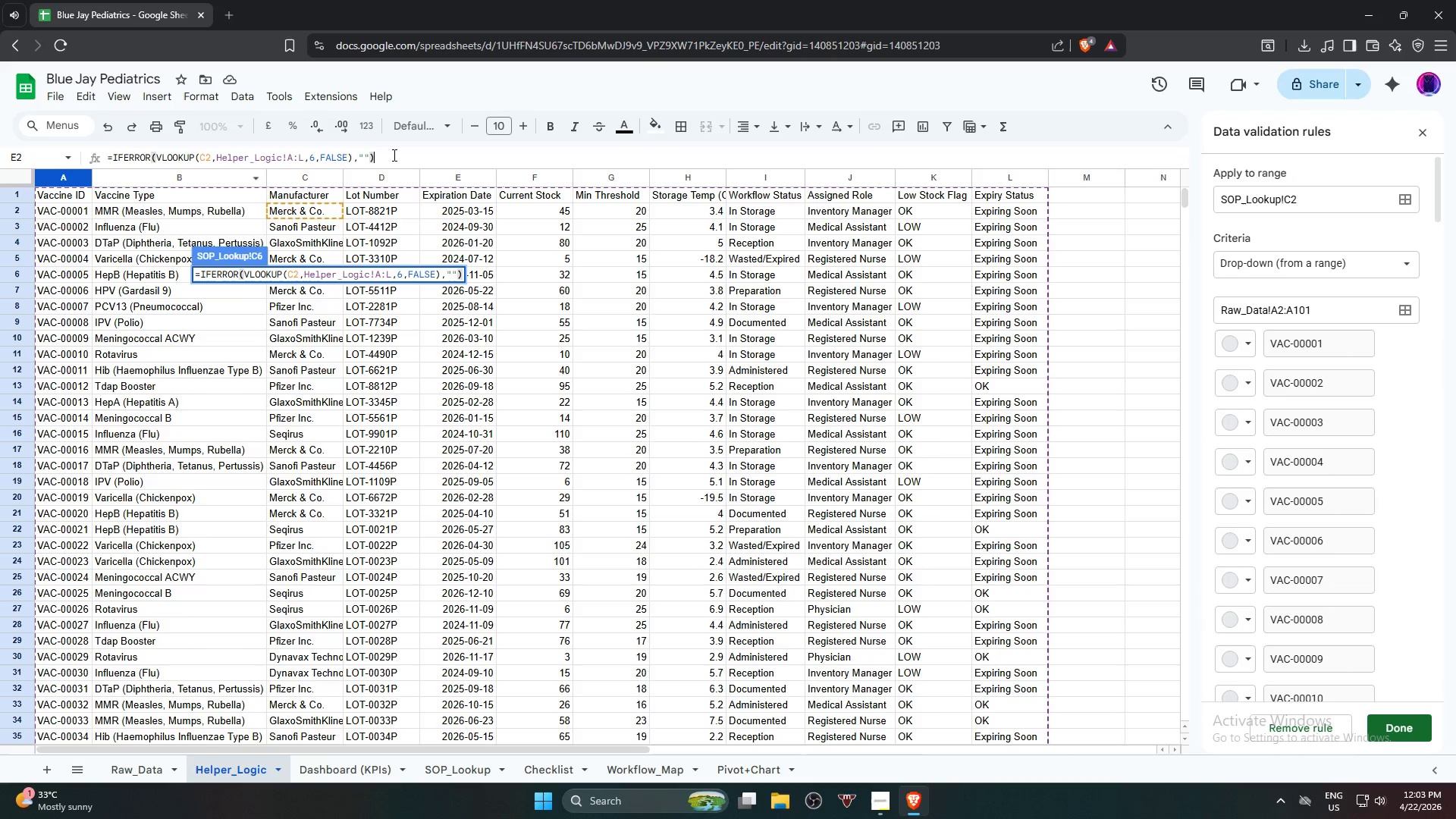 
key(Enter)
 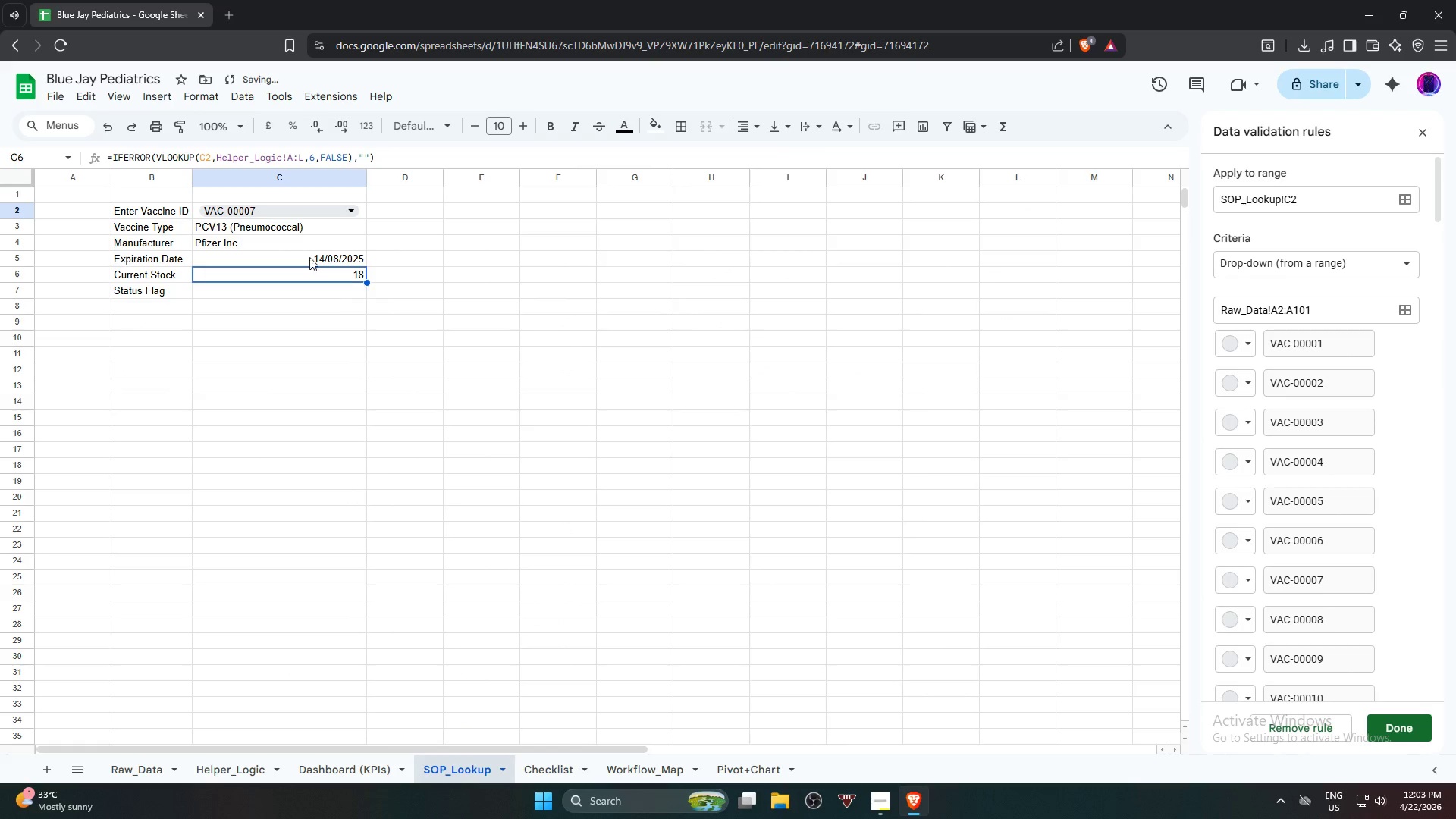 
left_click([308, 209])
 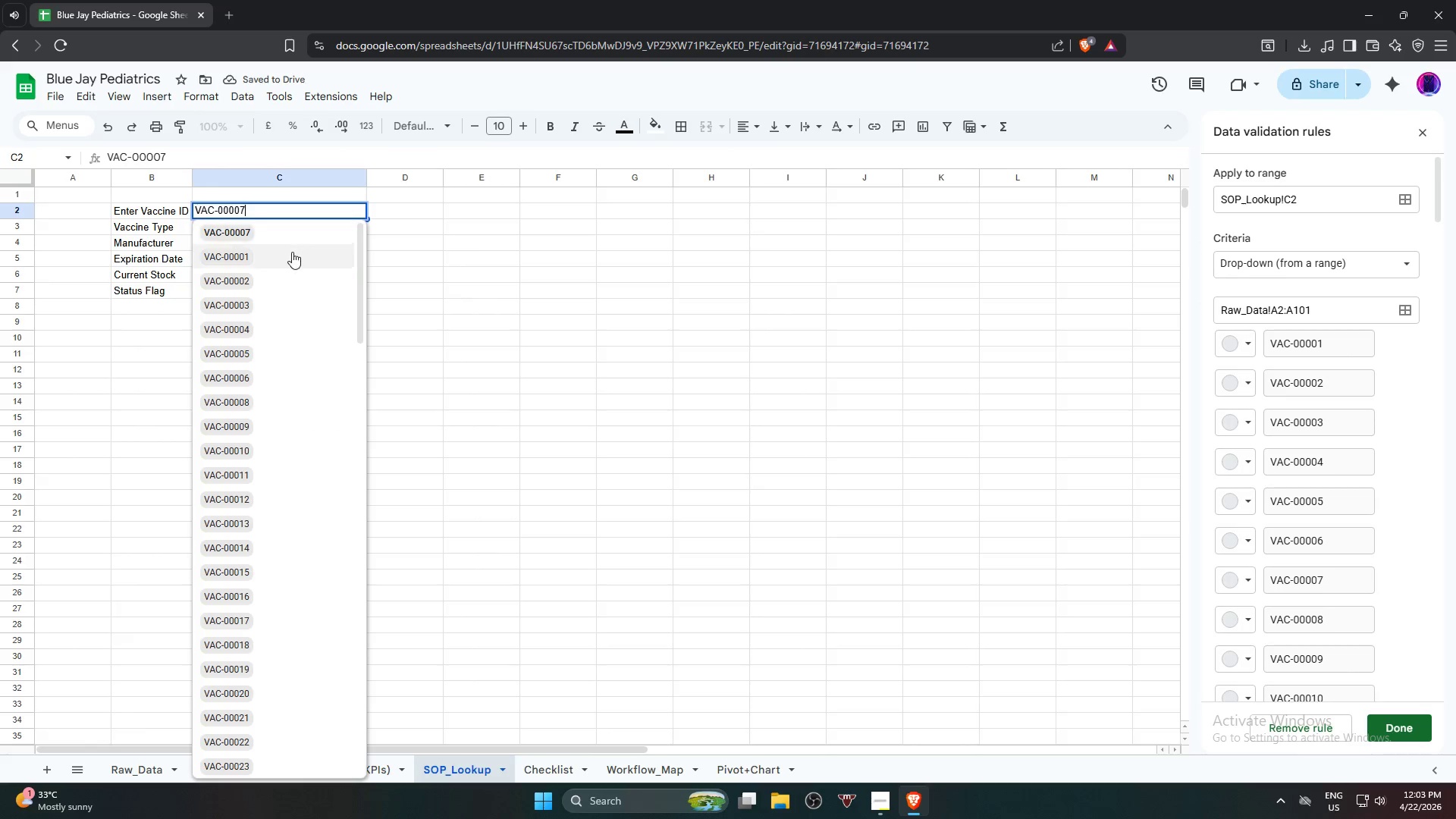 
left_click([291, 253])
 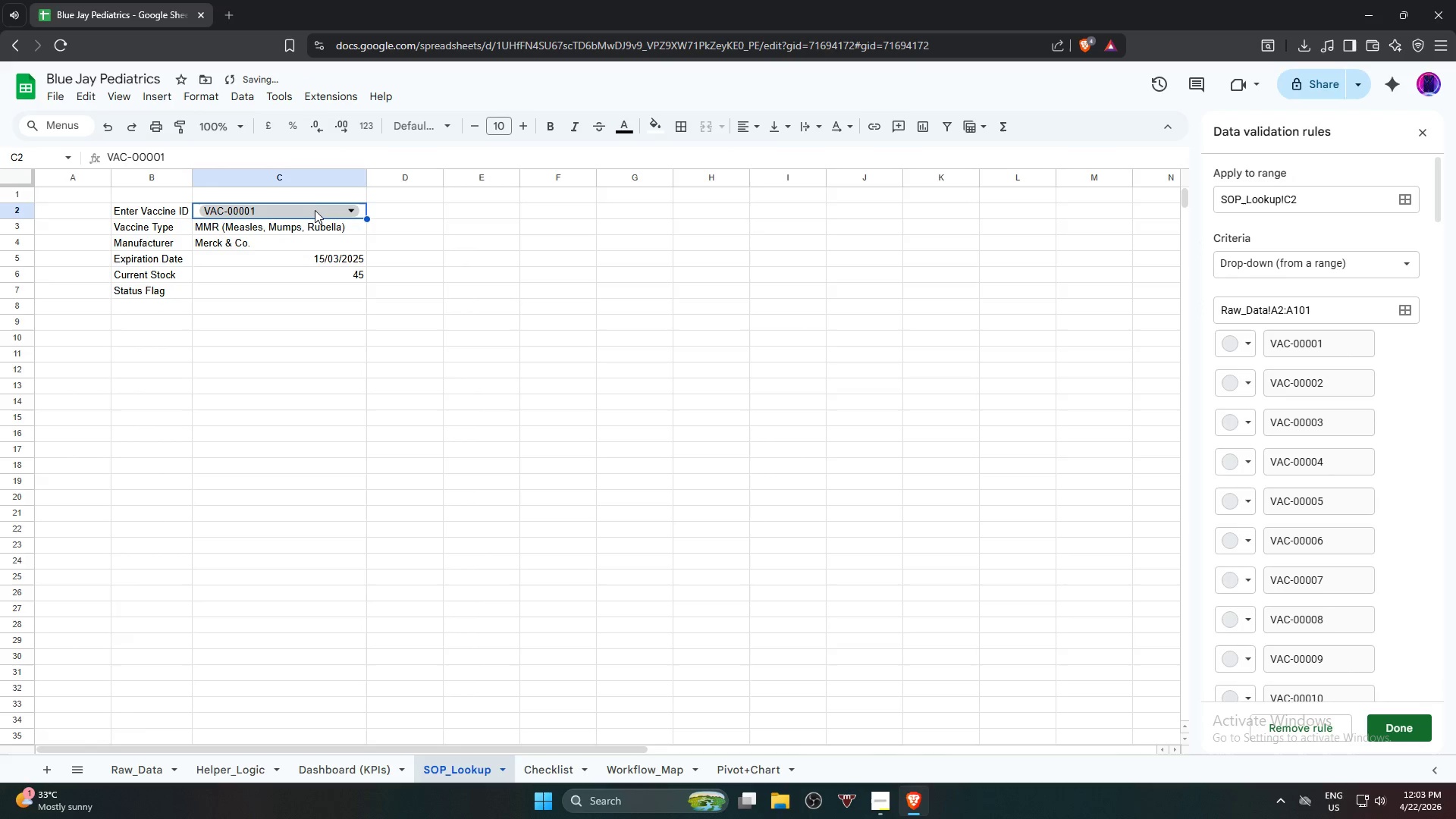 
left_click([315, 210])
 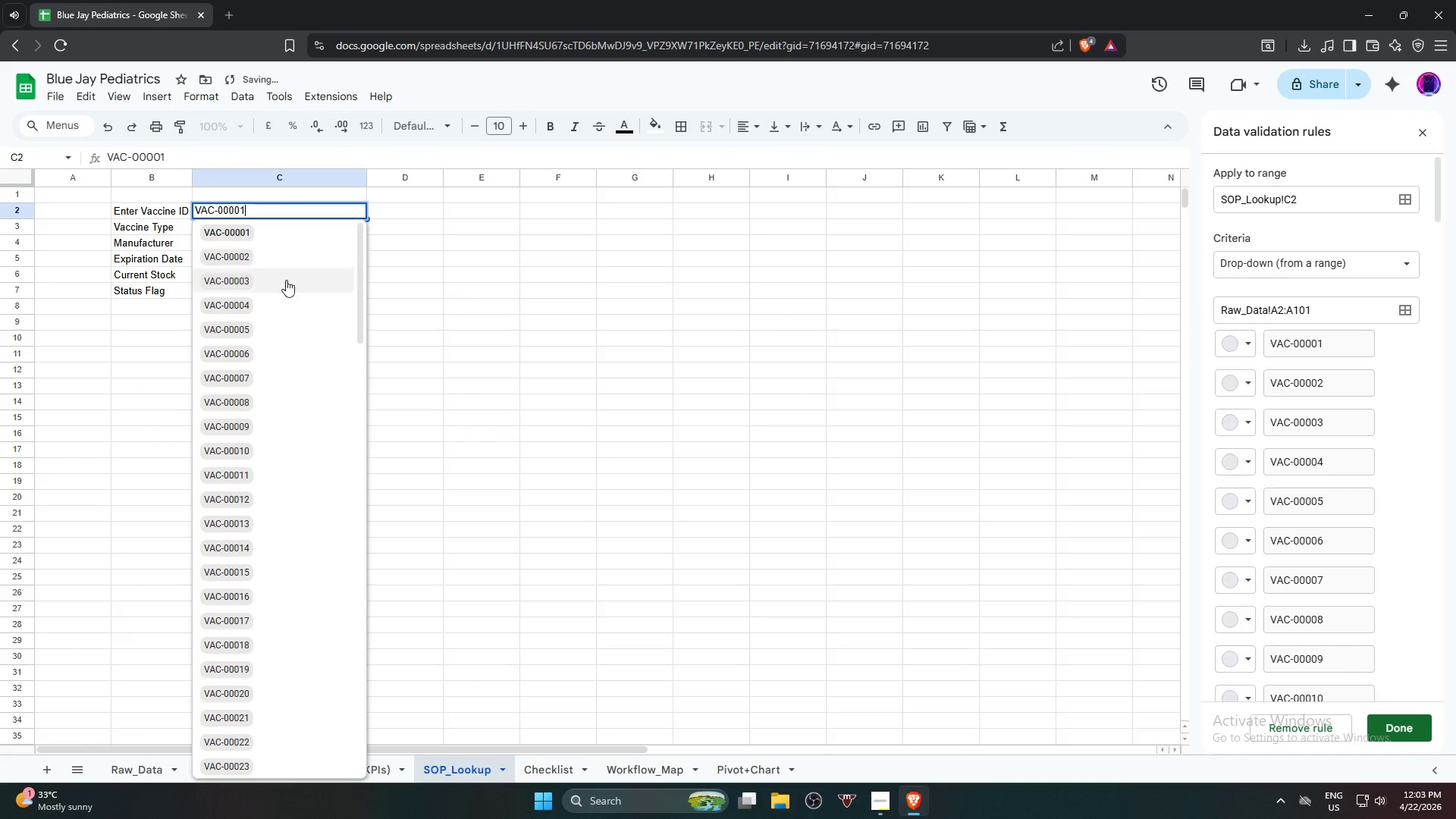 
left_click([281, 297])
 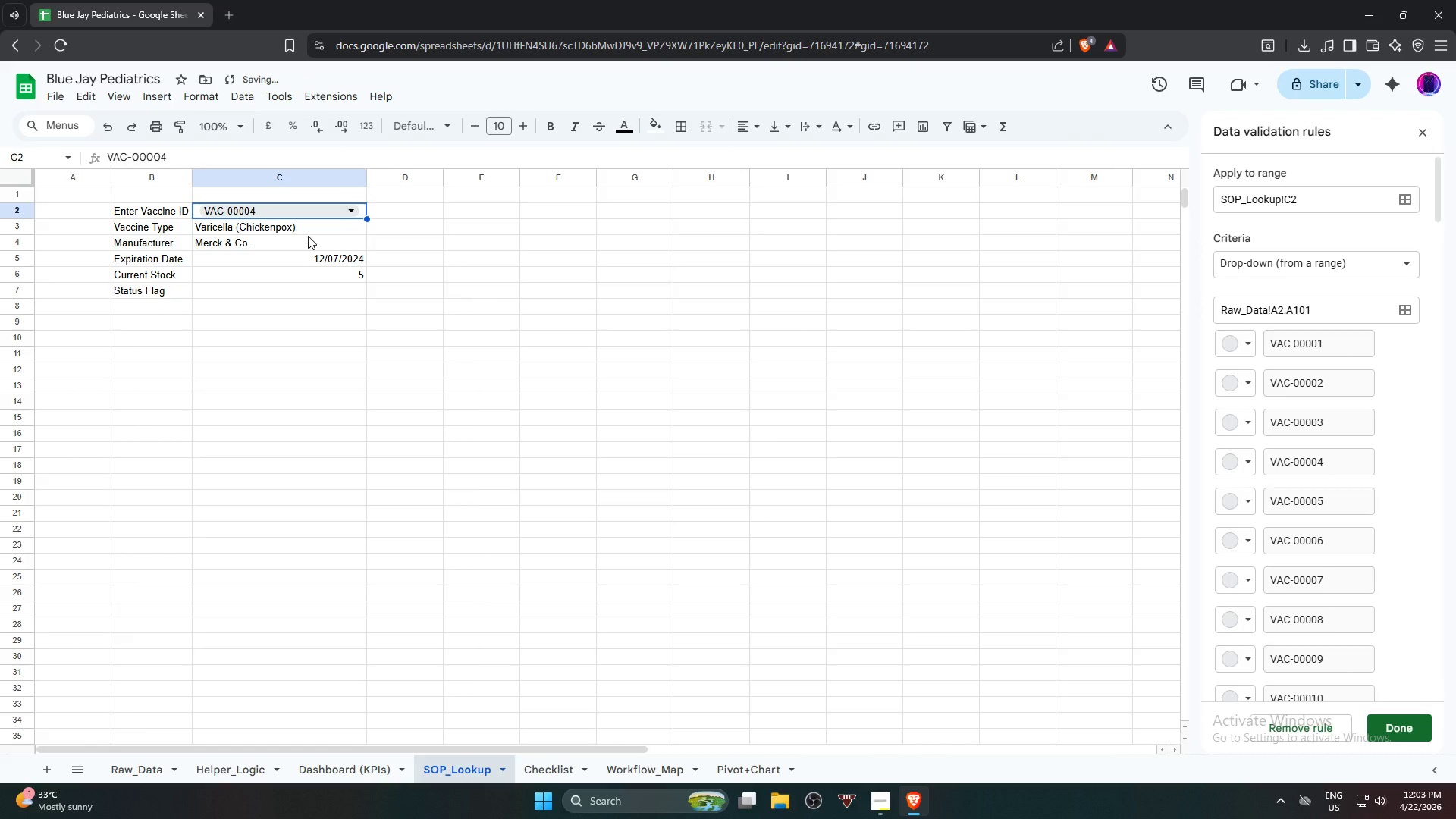 
left_click([308, 234])
 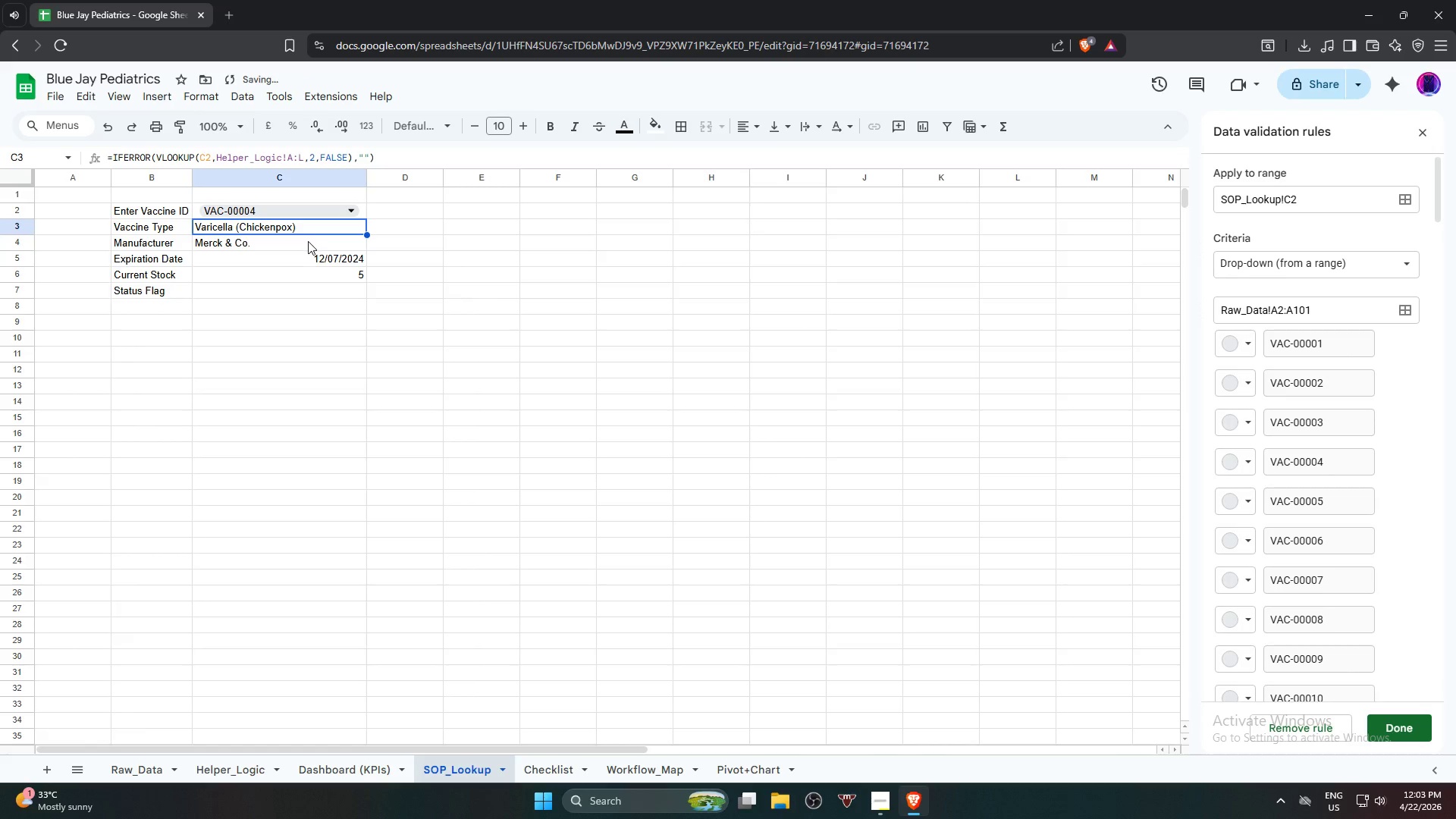 
hold_key(key=ShiftLeft, duration=0.44)
left_click([308, 241])
 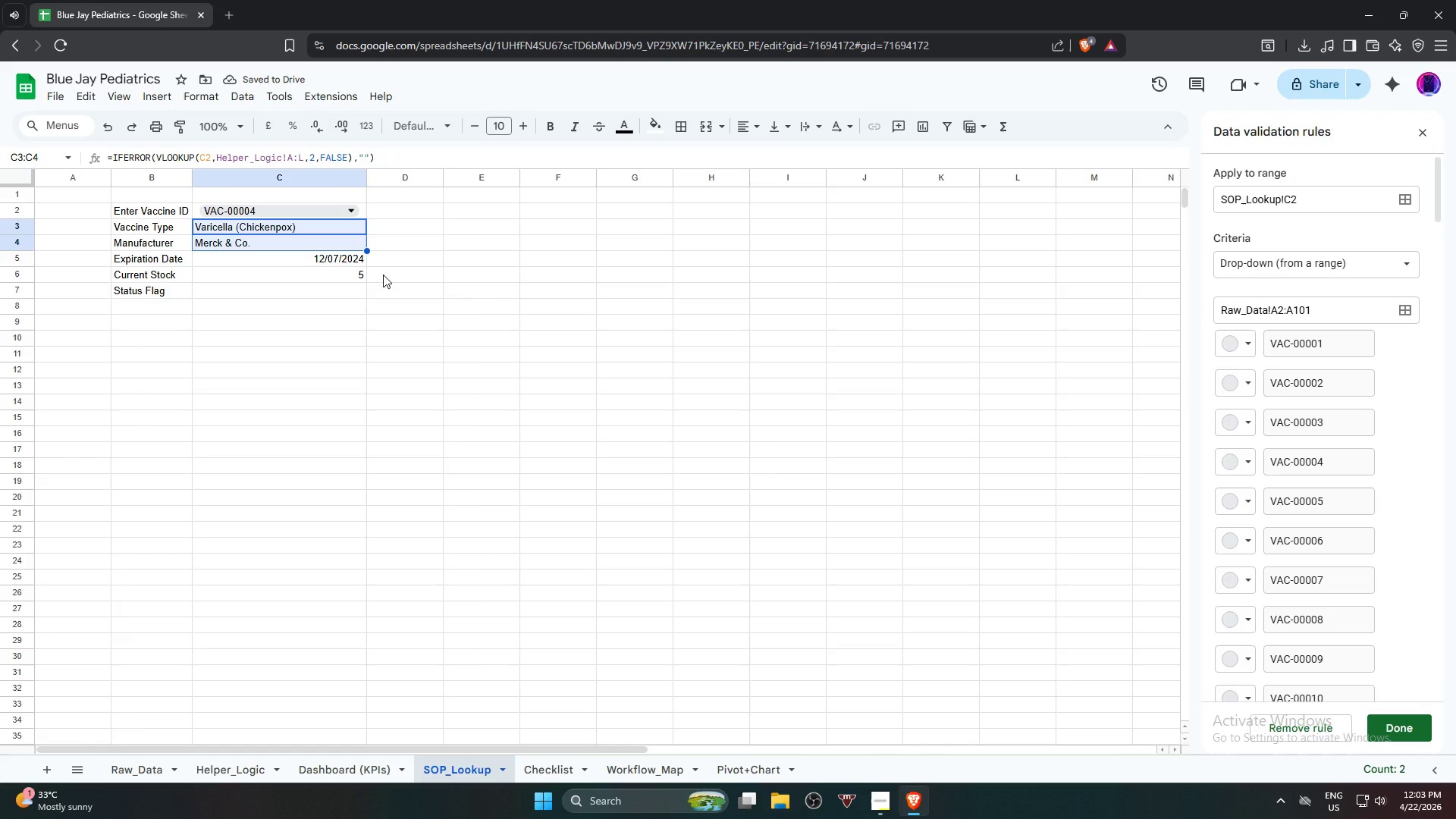 
hold_key(key=ShiftLeft, duration=2.14)
double_click([256, 278])
 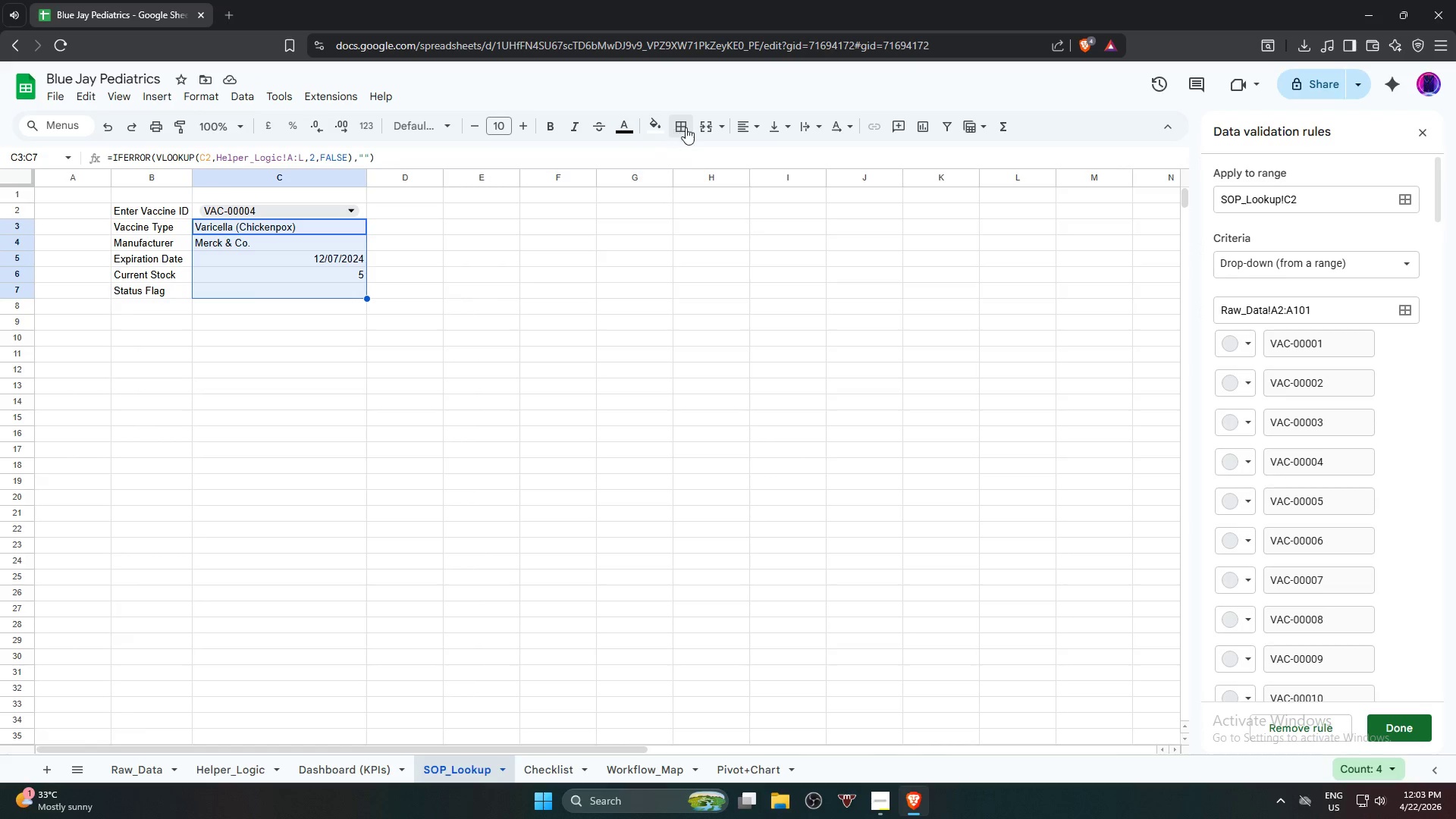 
left_click([743, 127])
 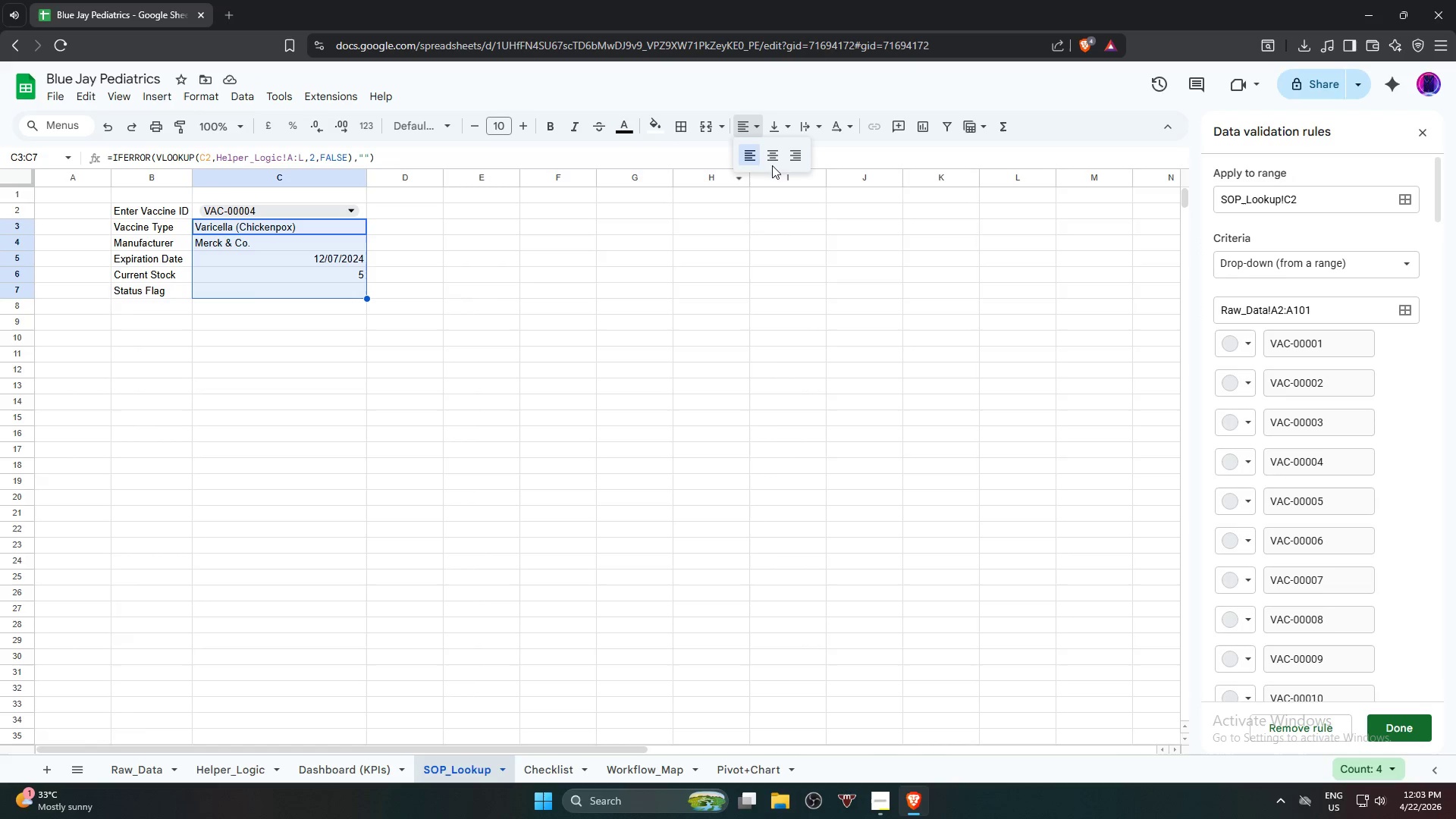 
left_click([774, 162])
 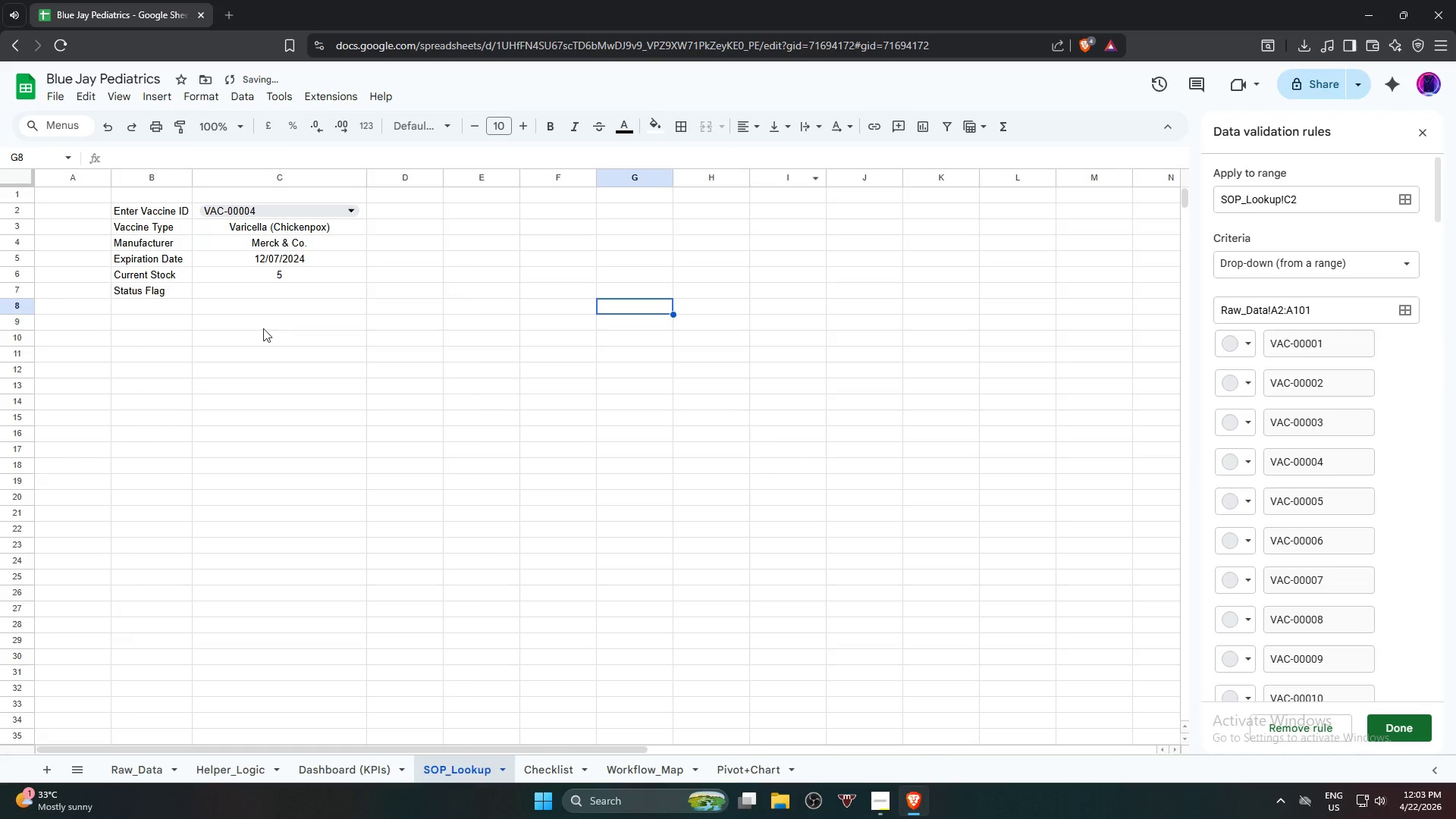 
left_click([251, 293])
 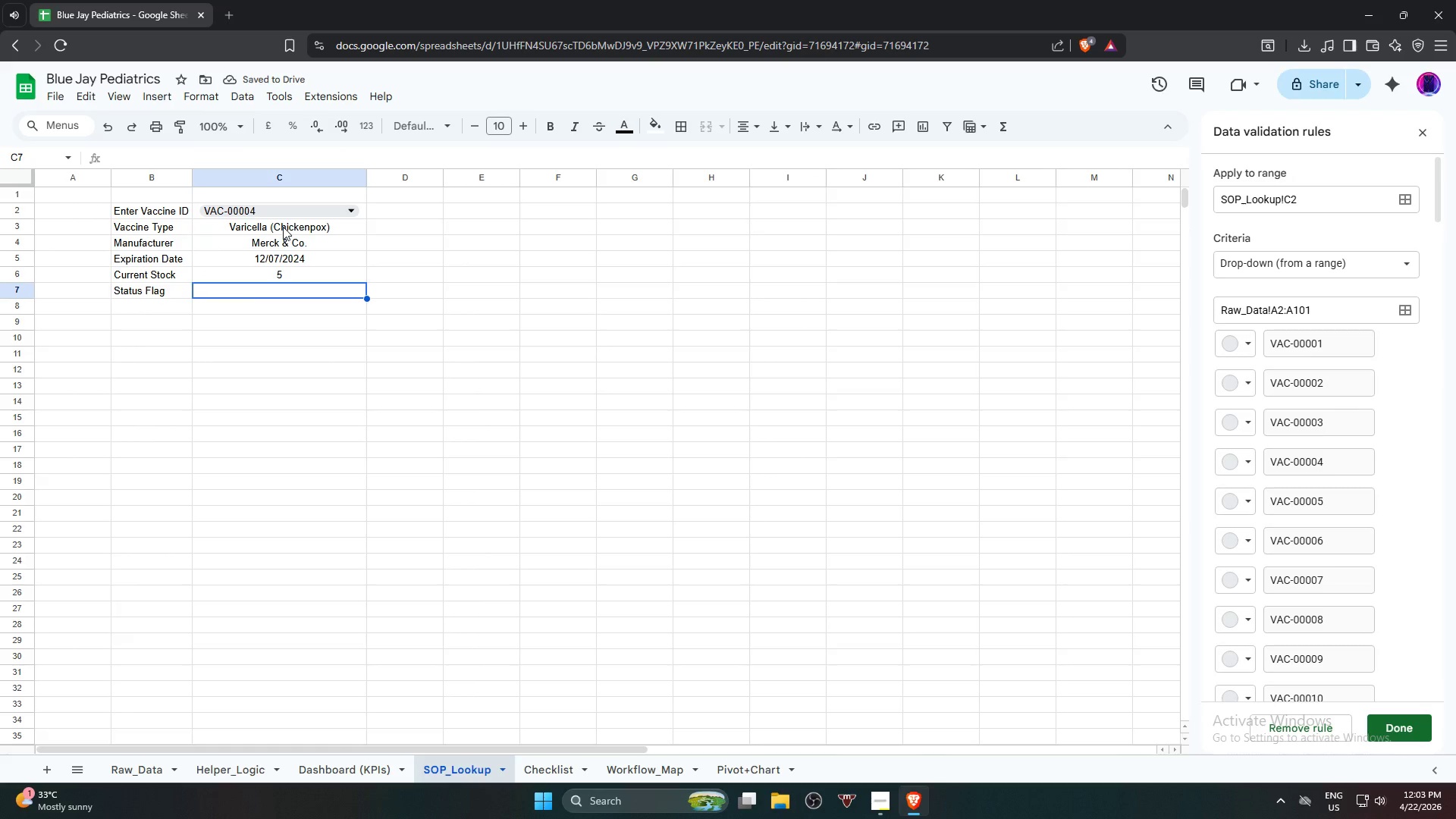 
hold_key(key=ShiftLeft, duration=1.91)
left_click([283, 209])
 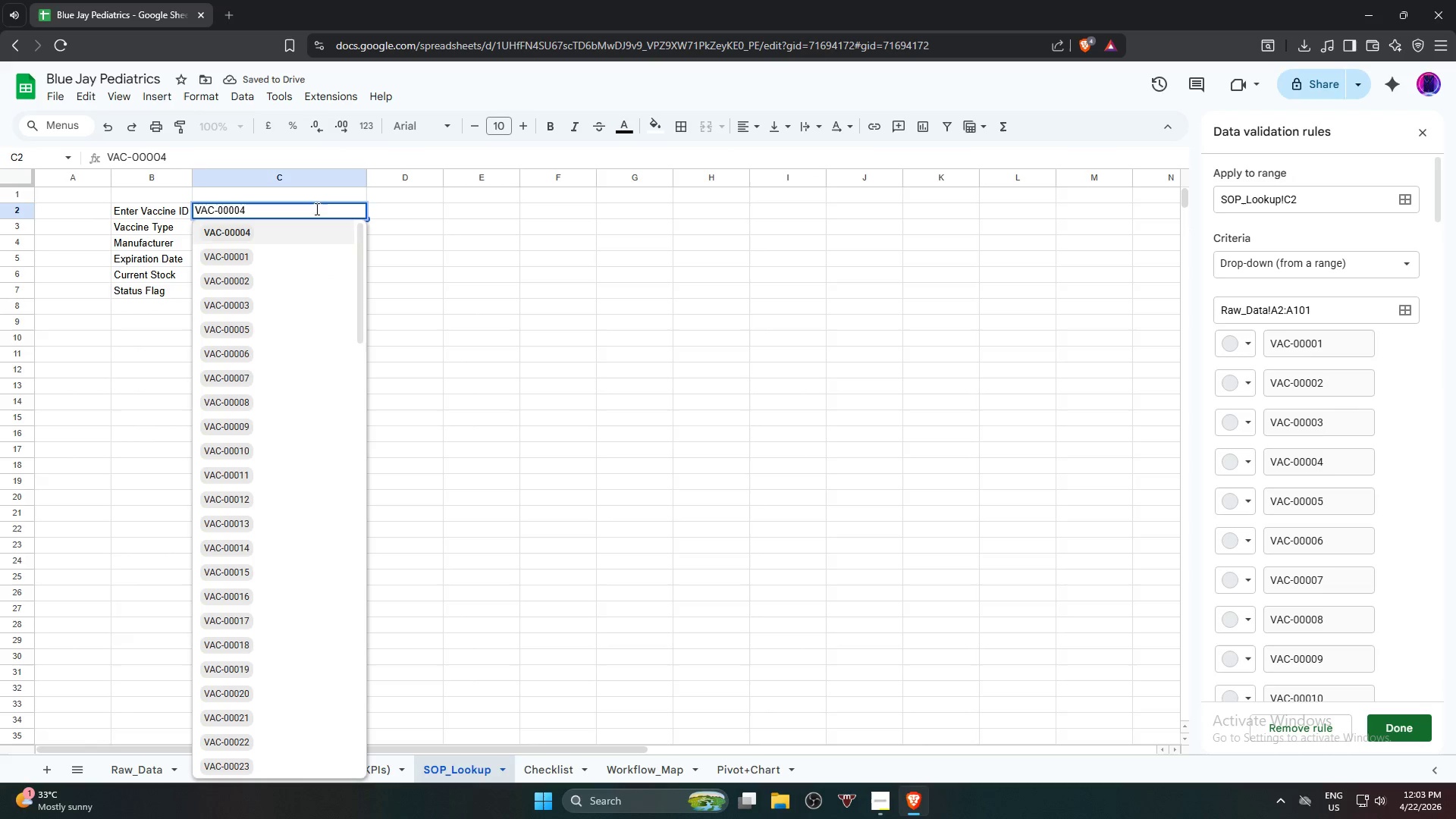 
left_click([324, 197])
 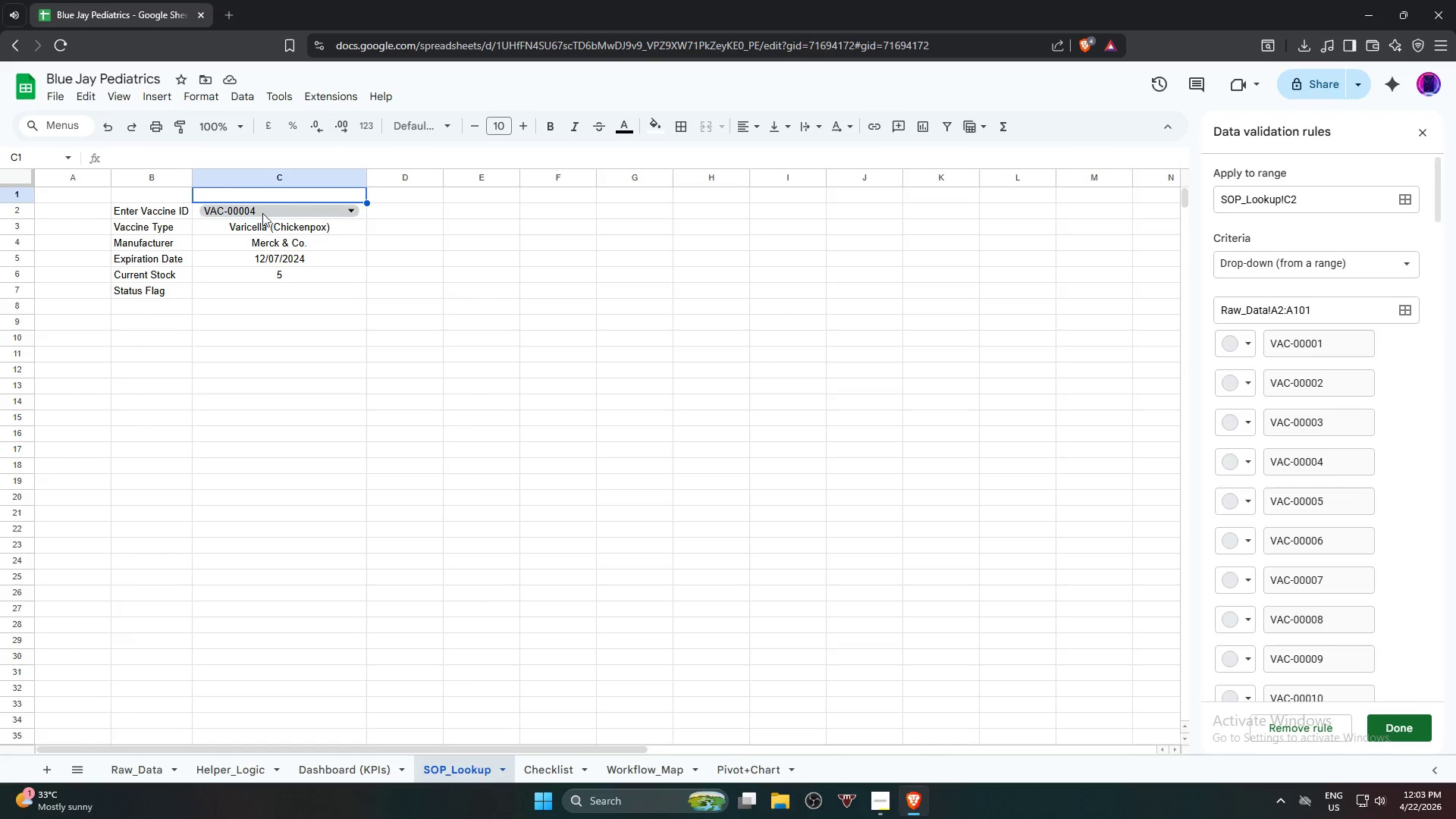 
hold_key(key=ShiftLeft, duration=1.59)
left_click([197, 214])
 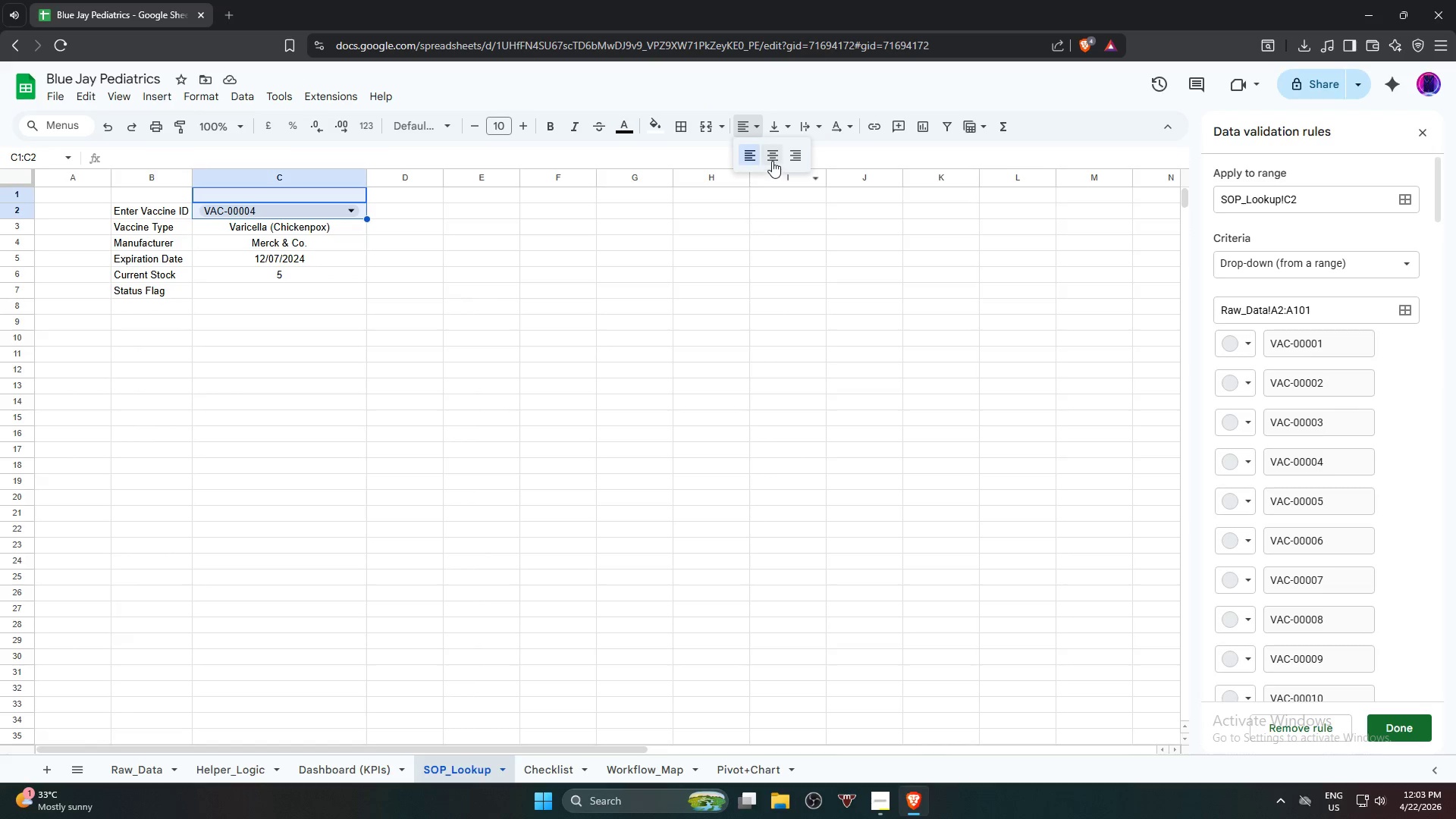 
left_click([642, 306])
 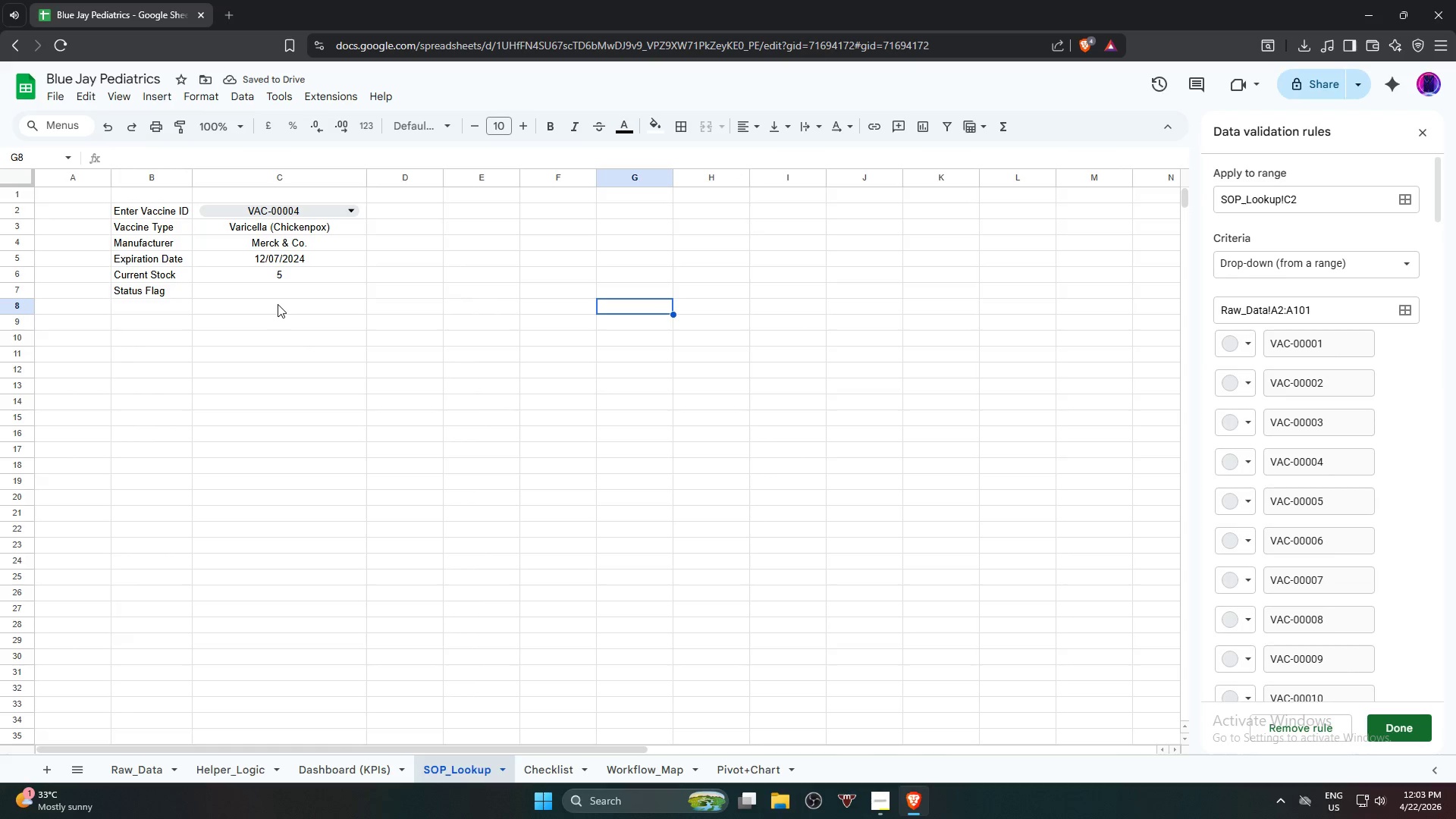 
left_click([296, 294])
 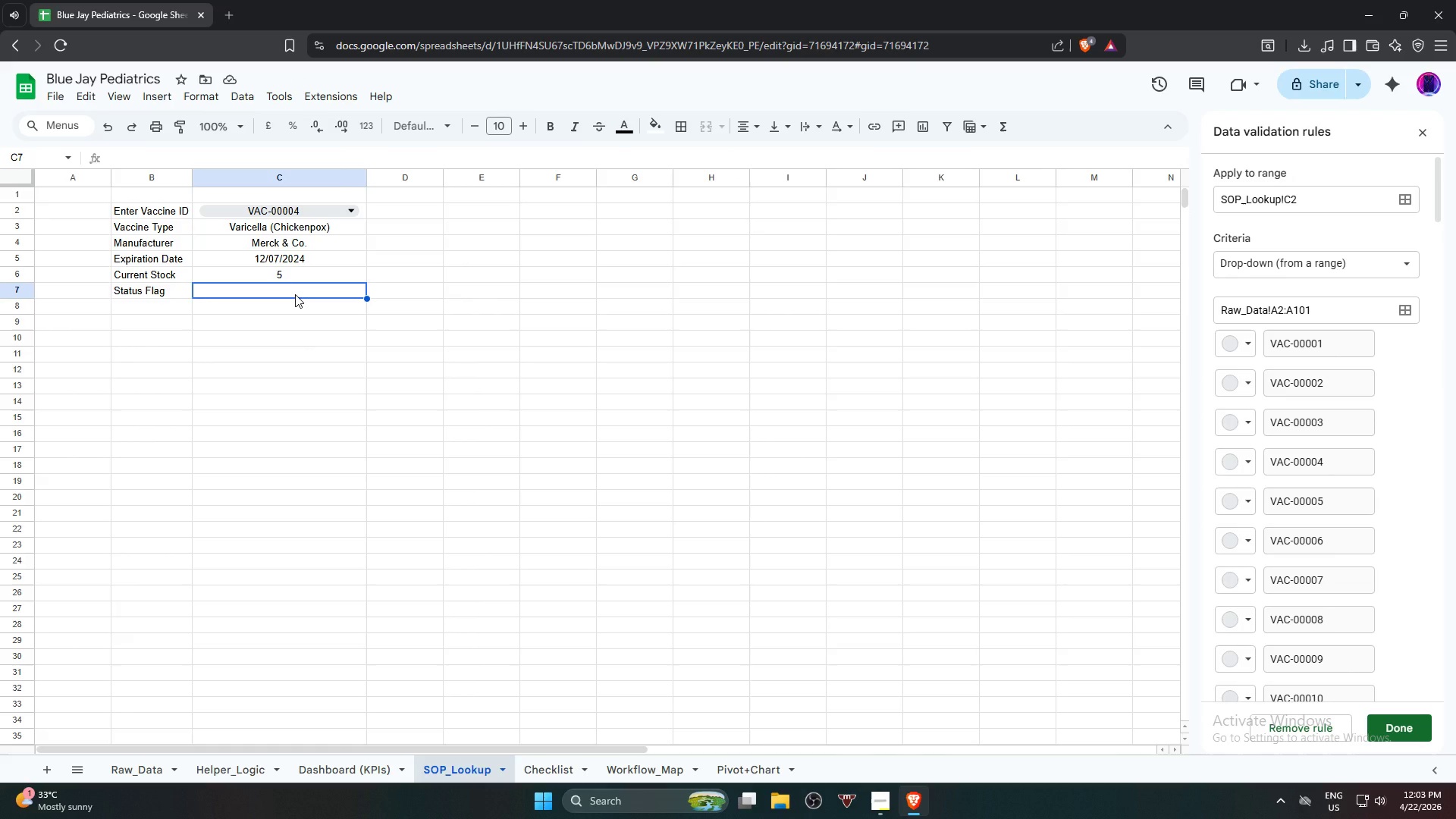 
wait(12.88)
 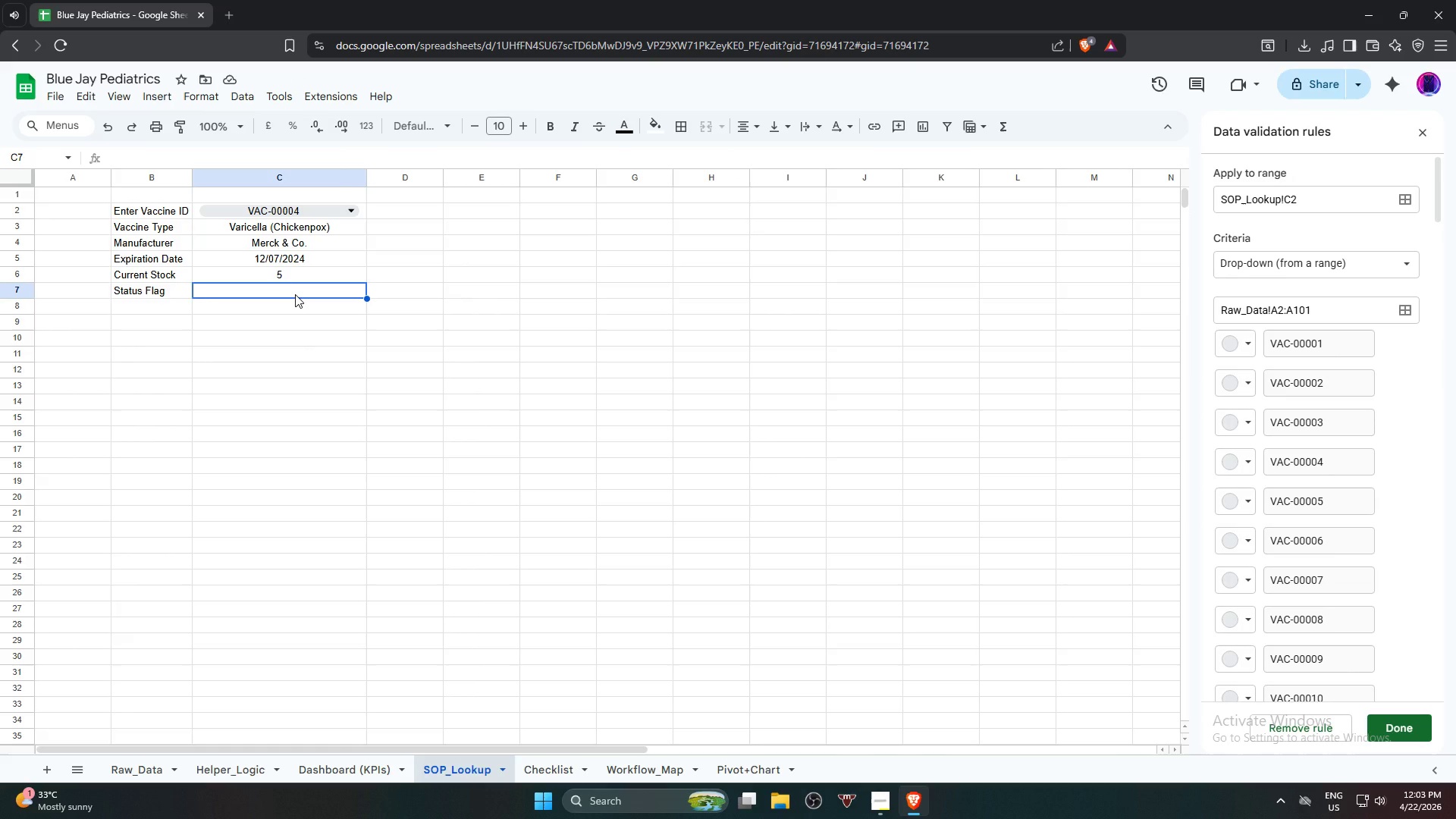 
type(=IF)
 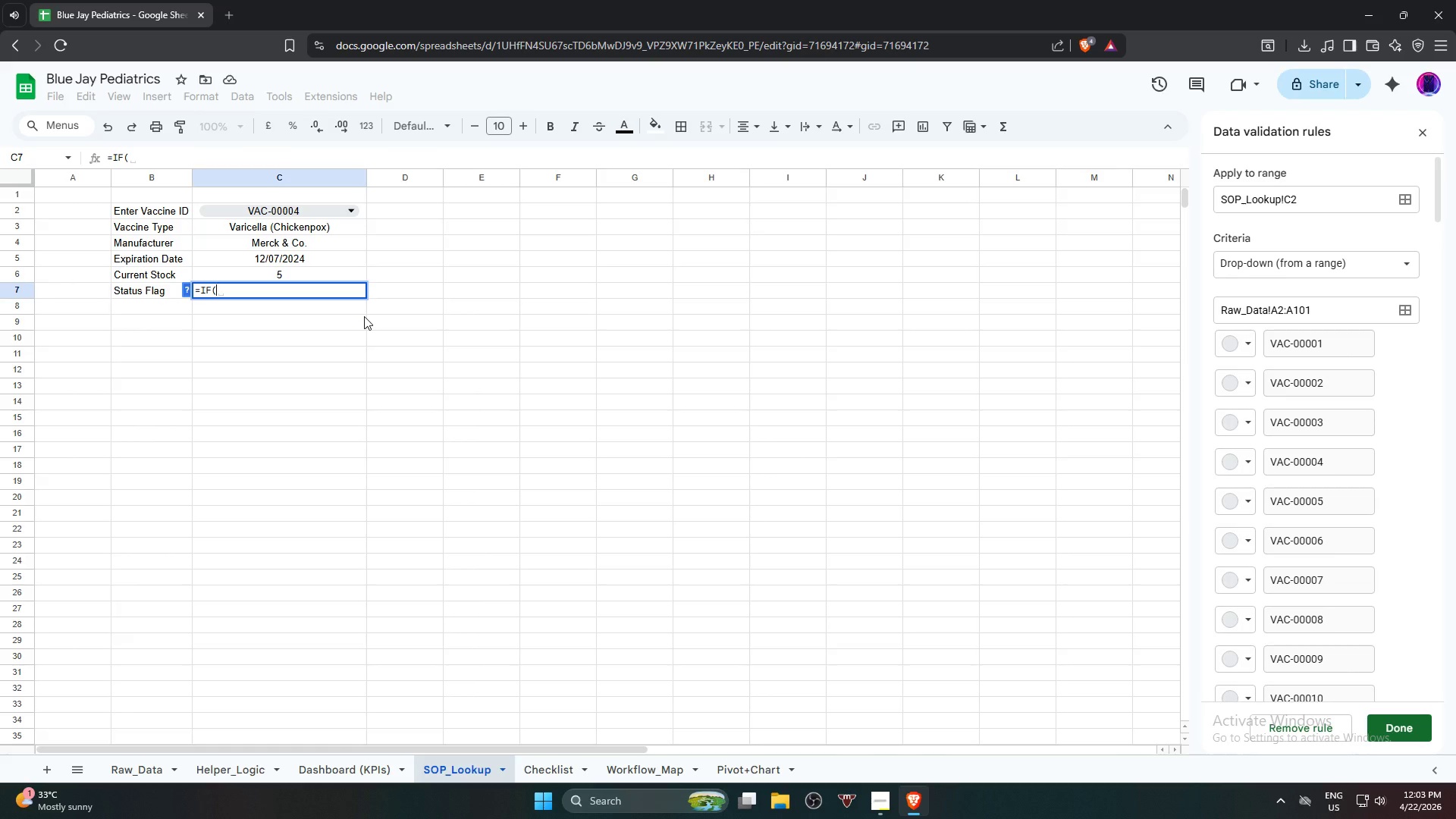 
left_click([330, 275])
 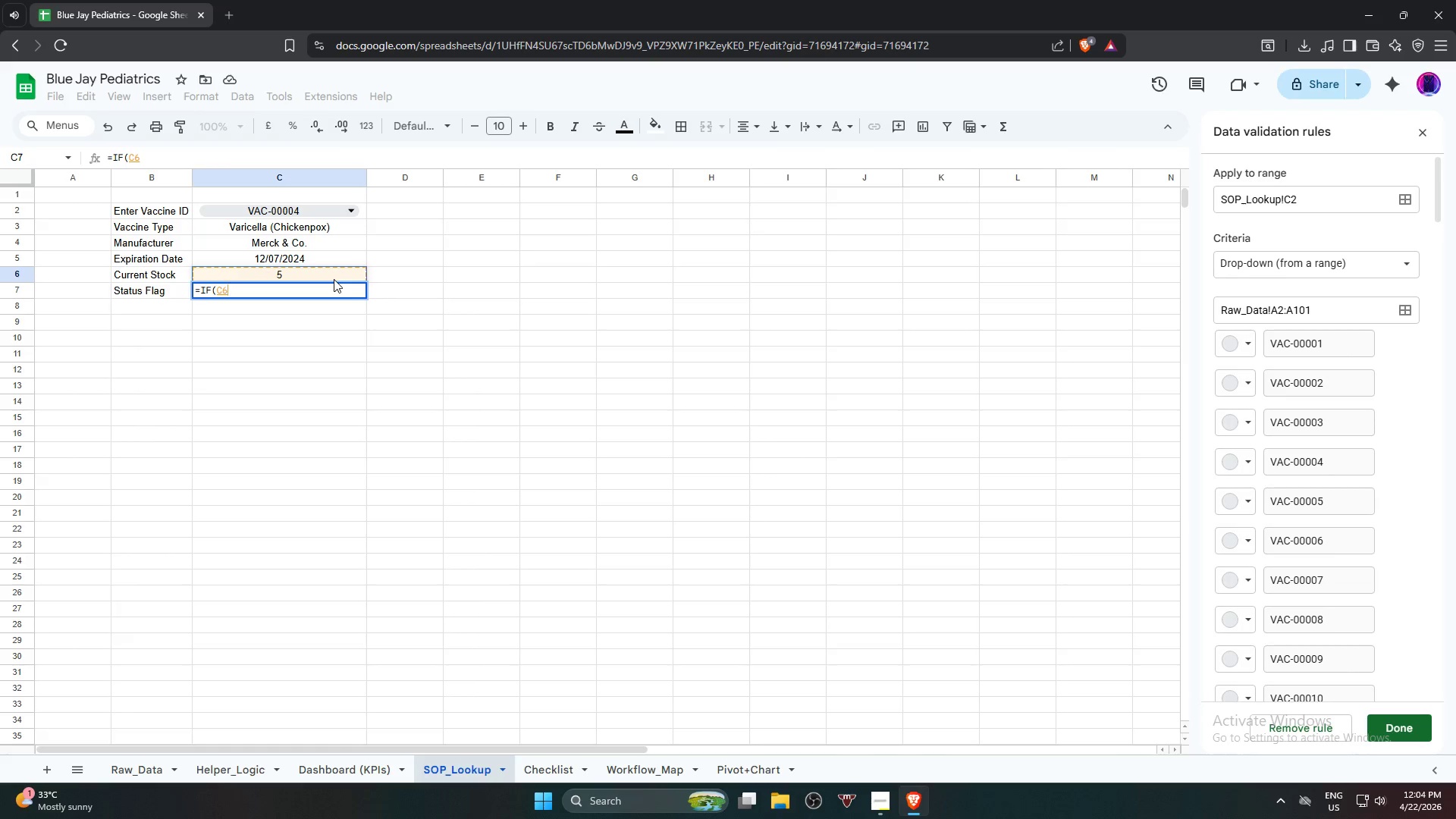 
wait(9.31)
 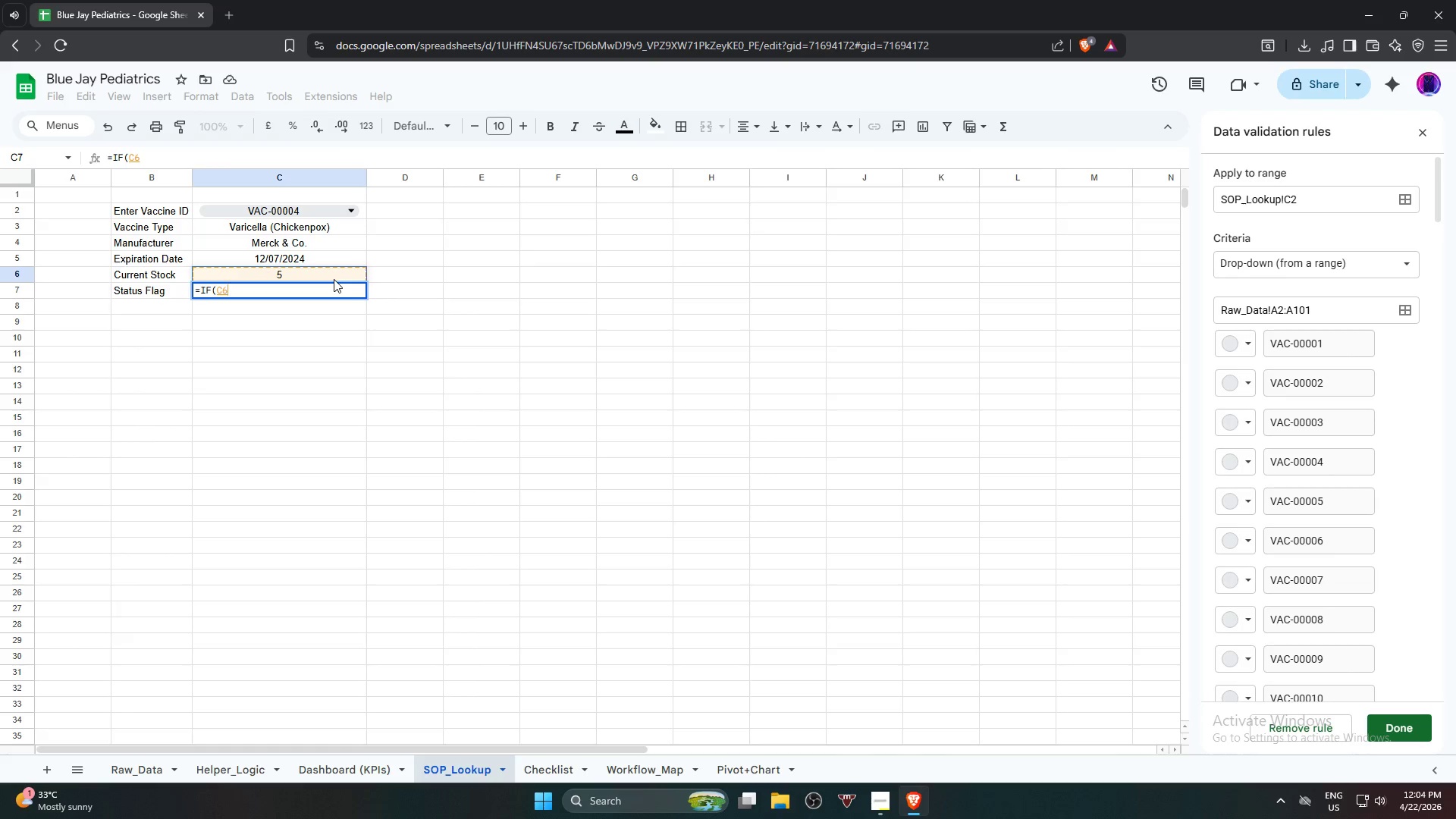 
key(Equal)
 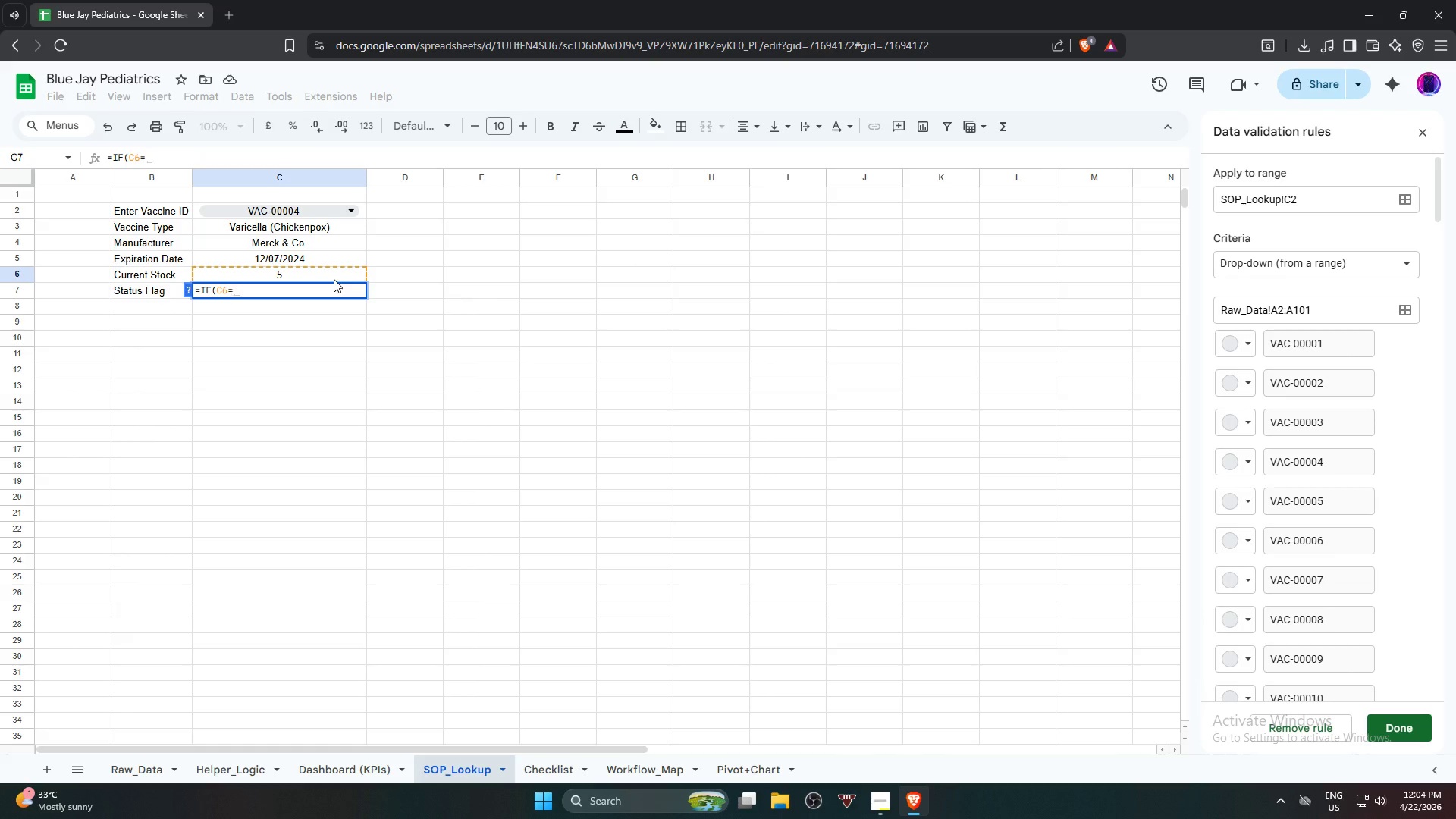 
key(Shift+Quote)
 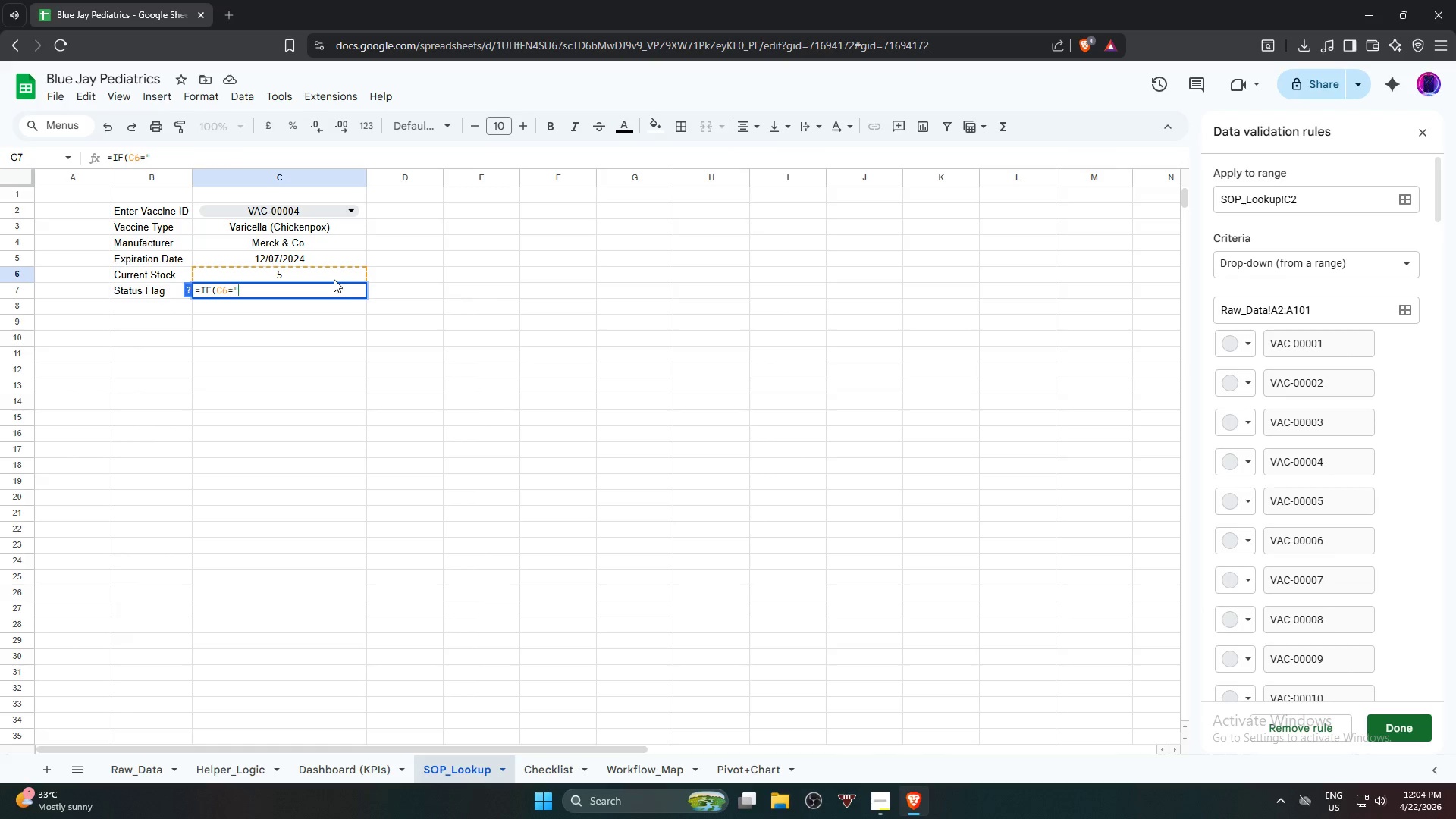 
key(Shift+Quote)
 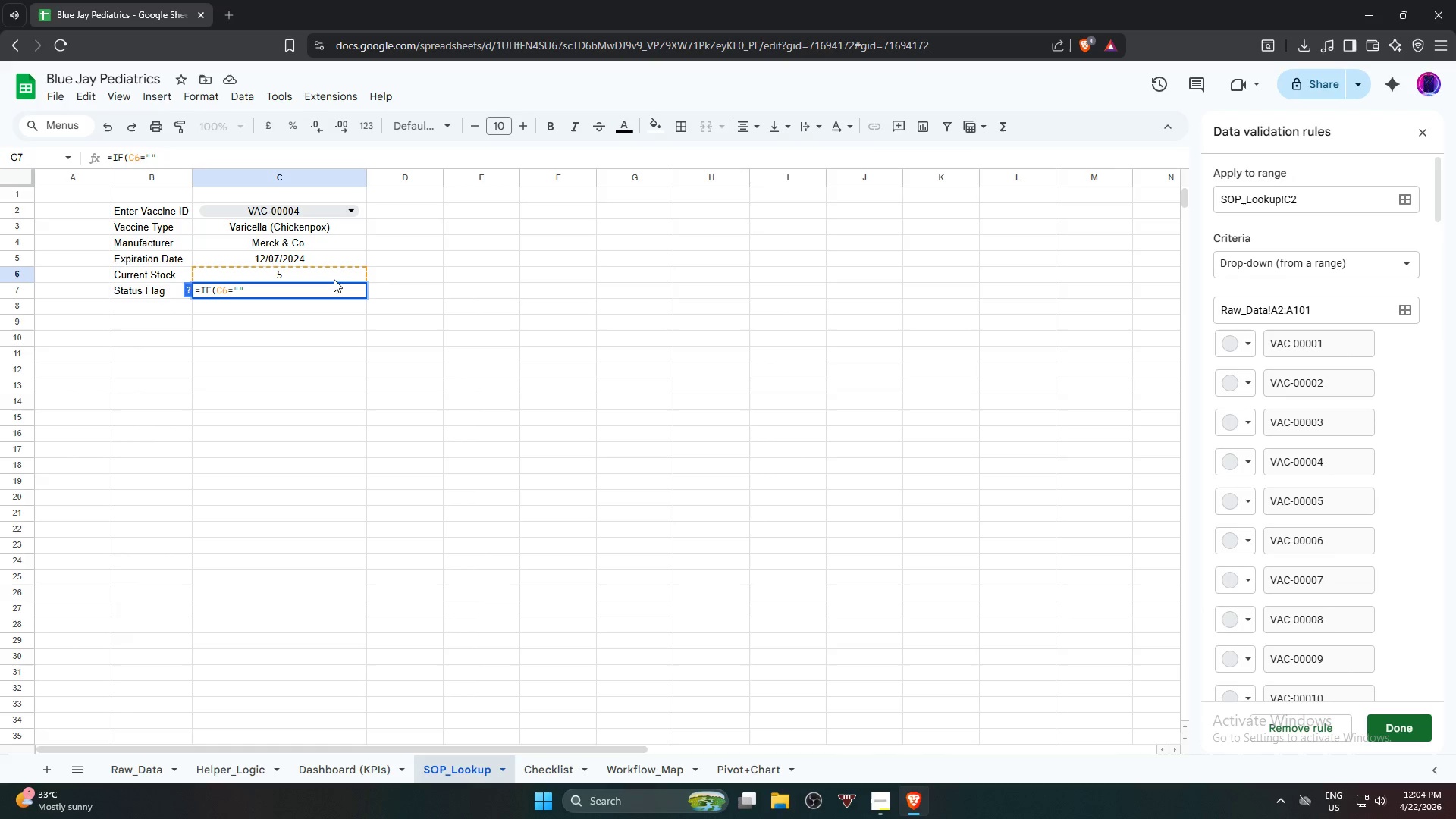 
key(Comma)
 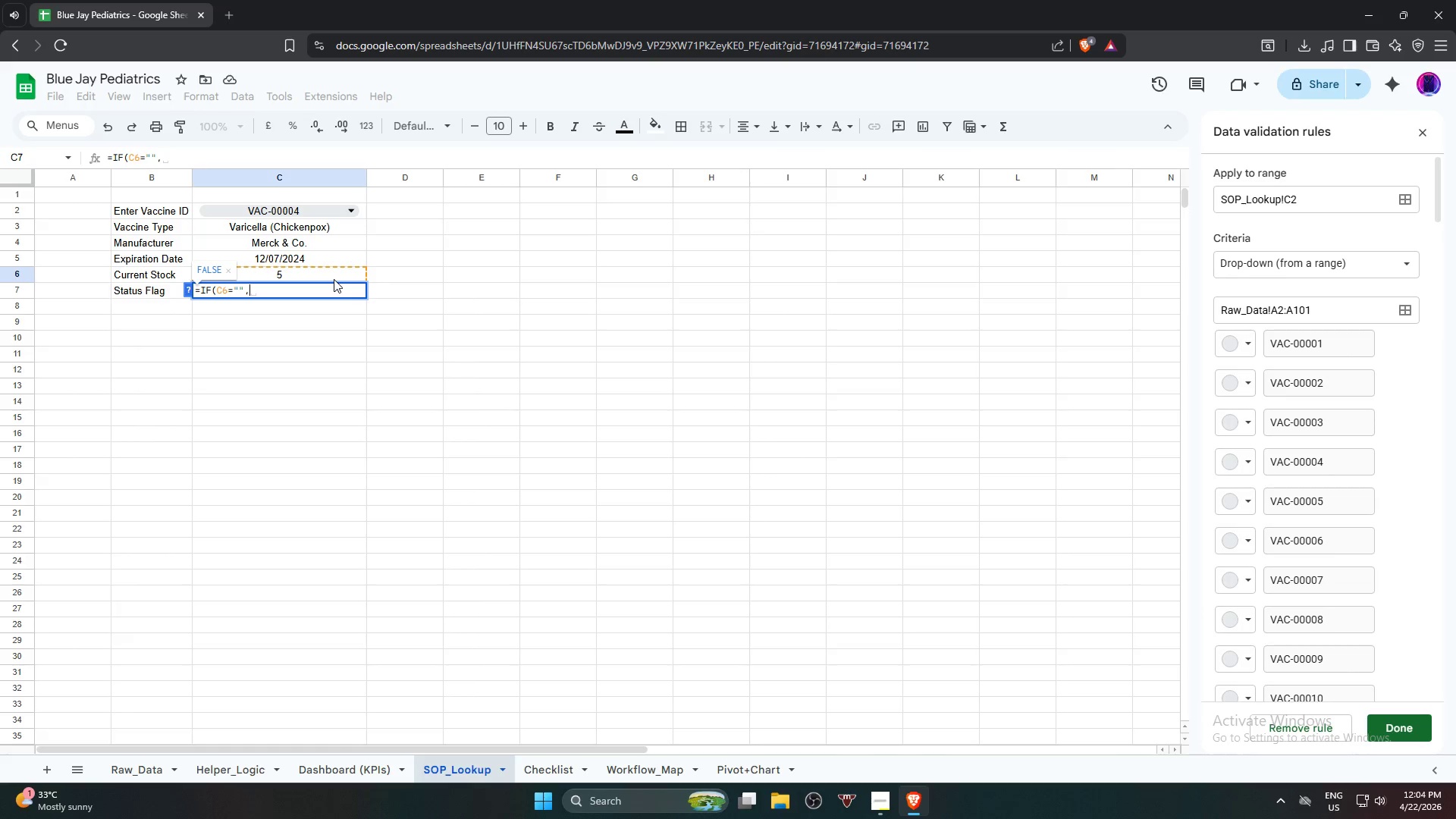 
key(Shift+Quote)
 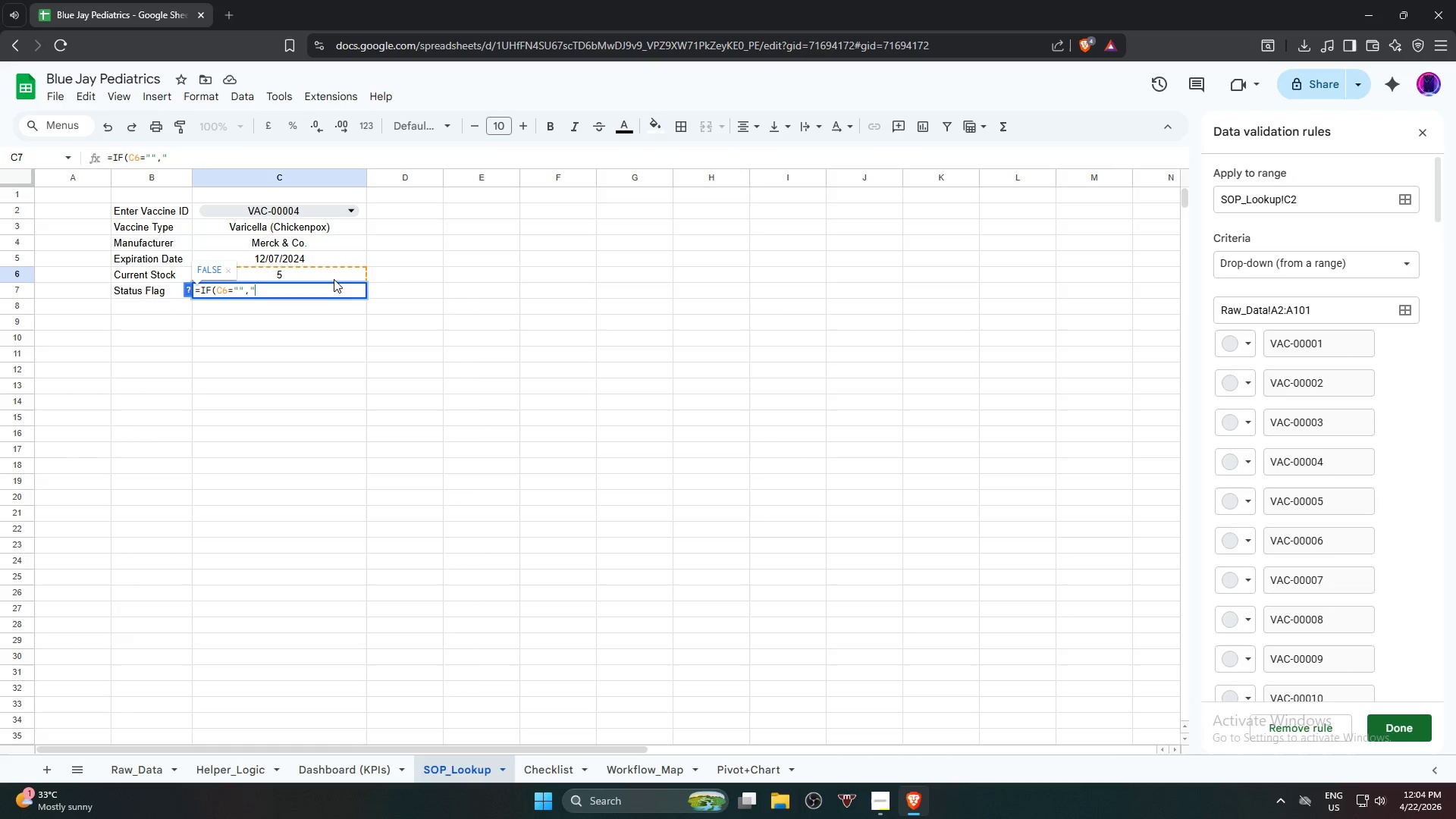 
key(Shift+Quote)
 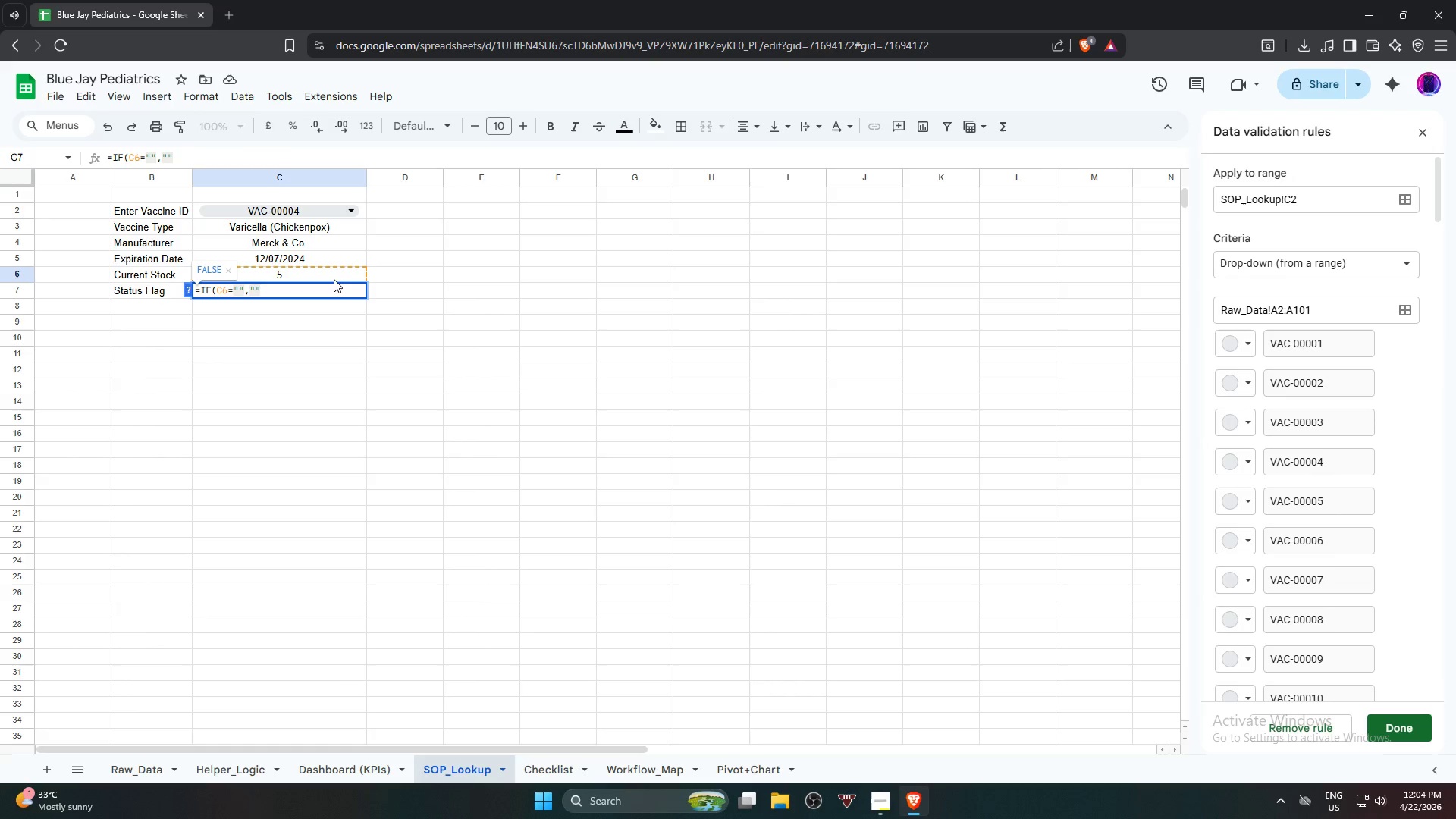 
wait(7.06)
 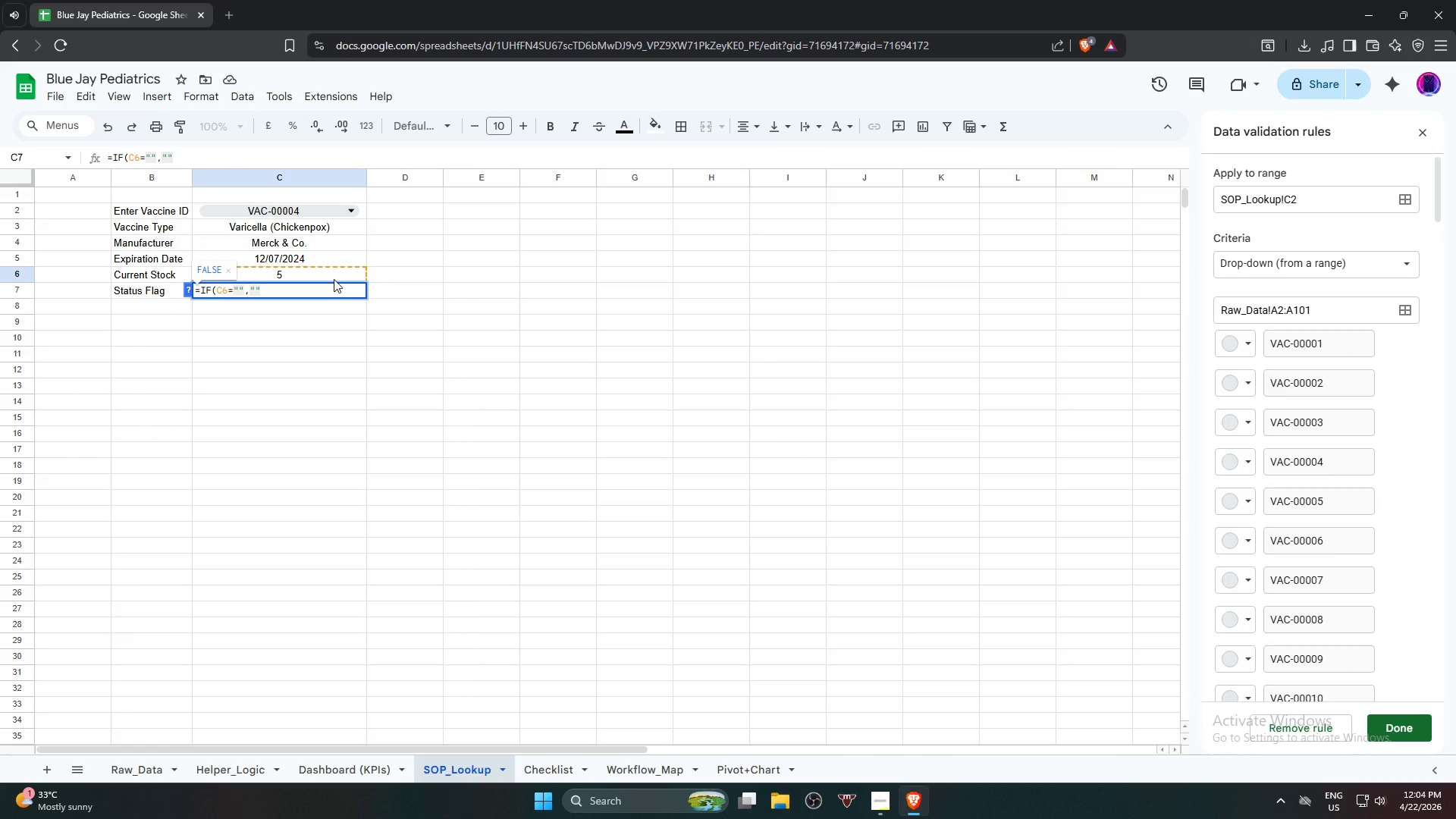 
type(,IF)
 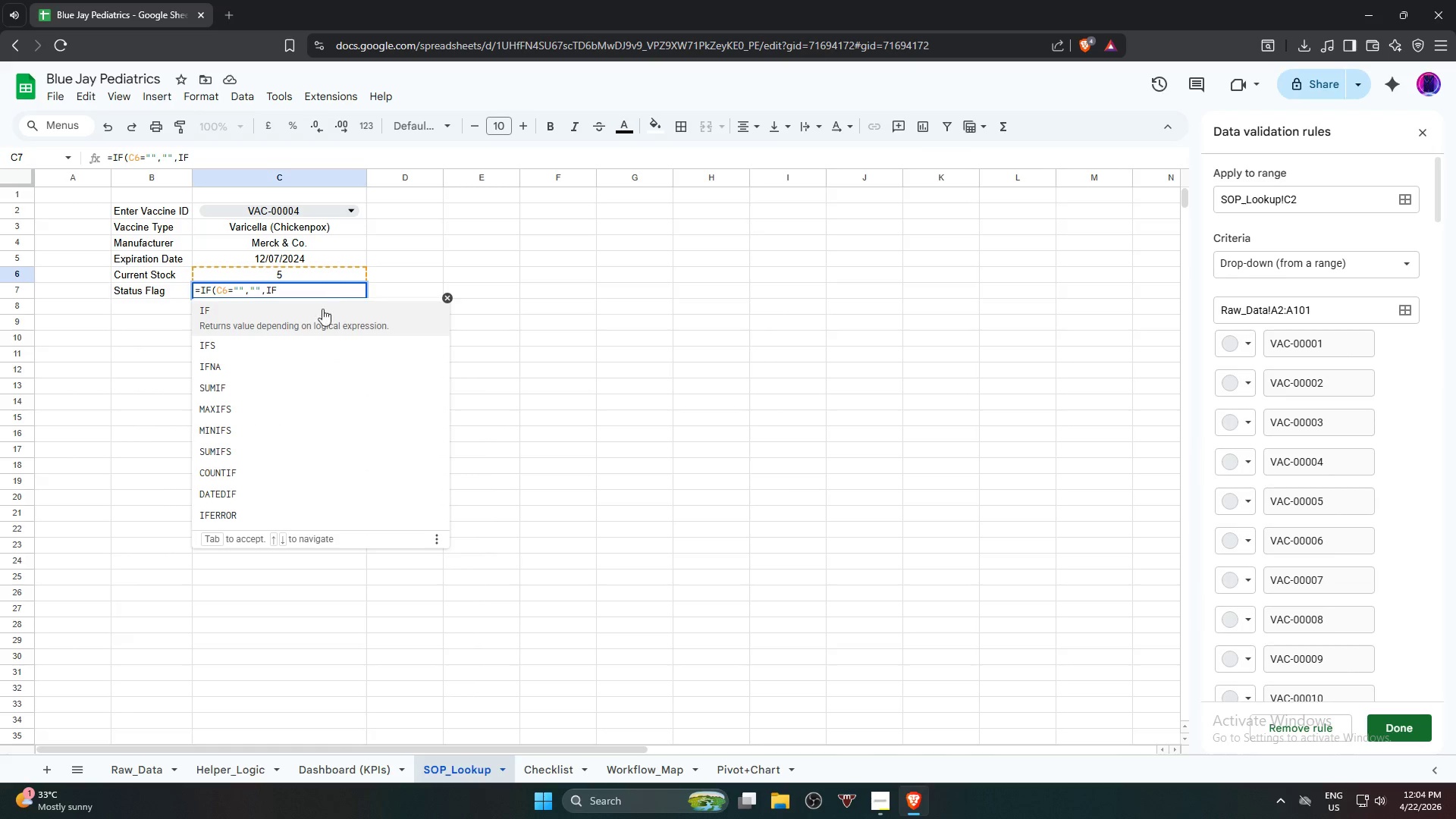 
left_click([318, 324])
 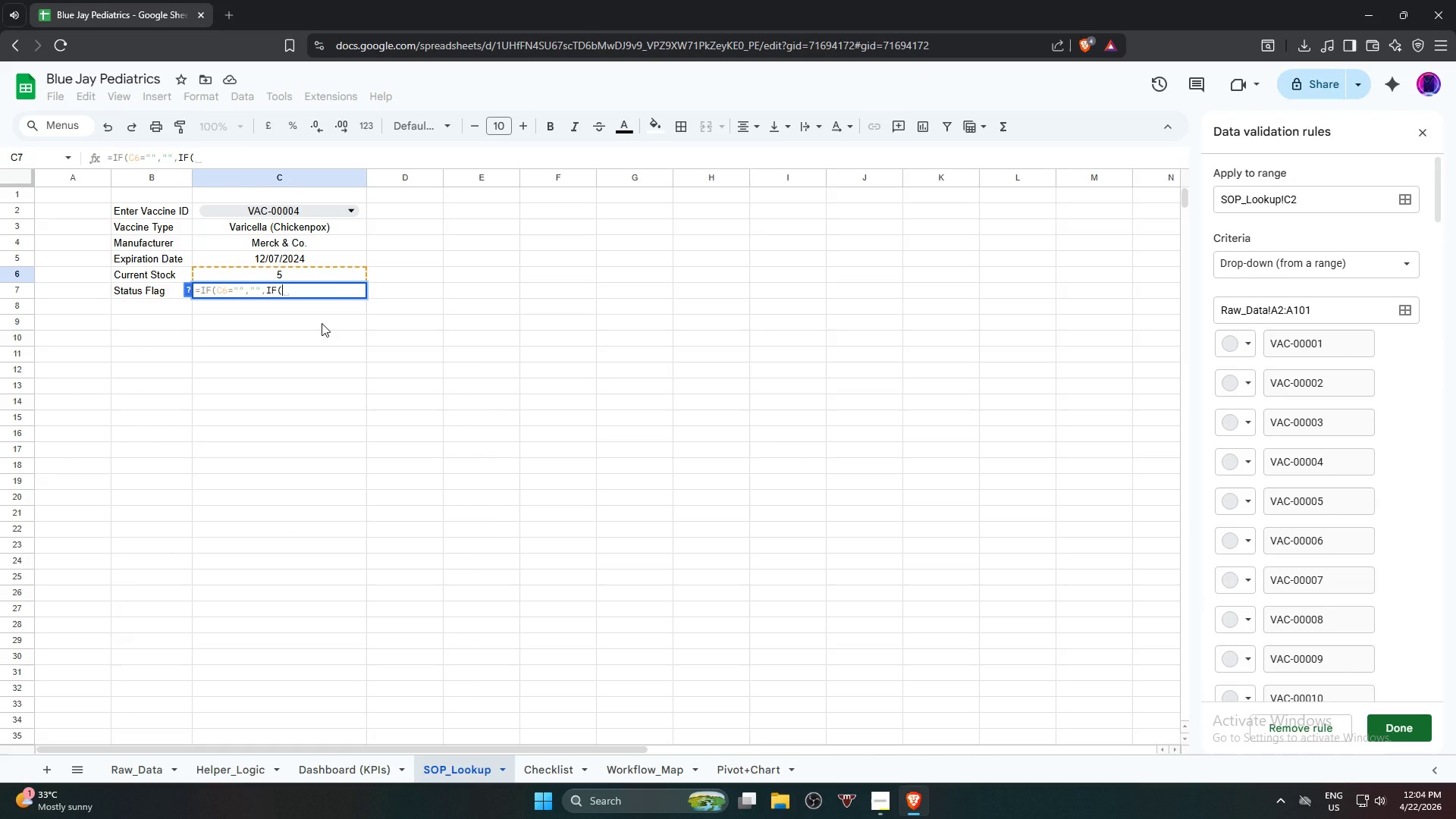 
key(V)
 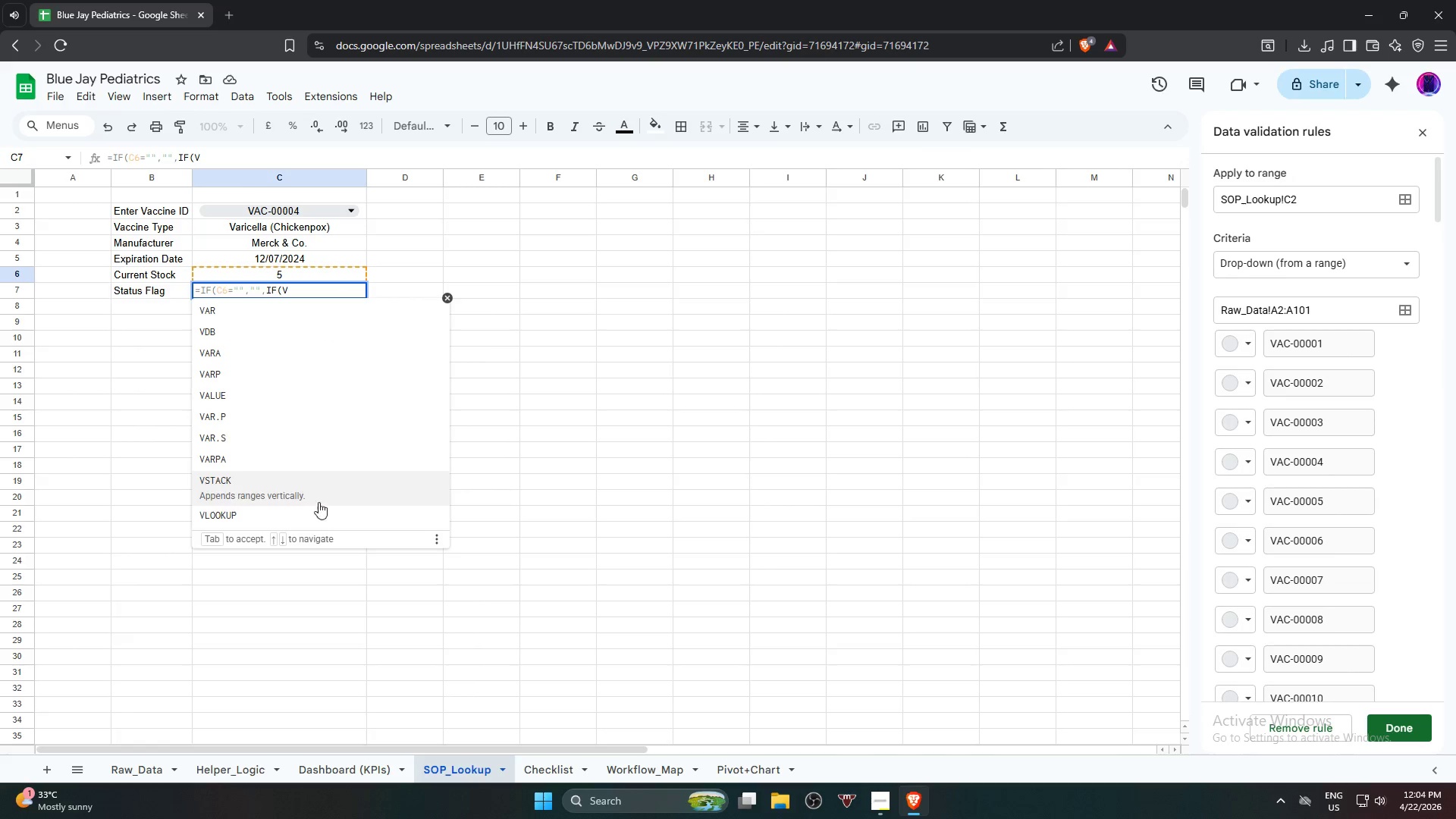 
left_click([316, 514])
 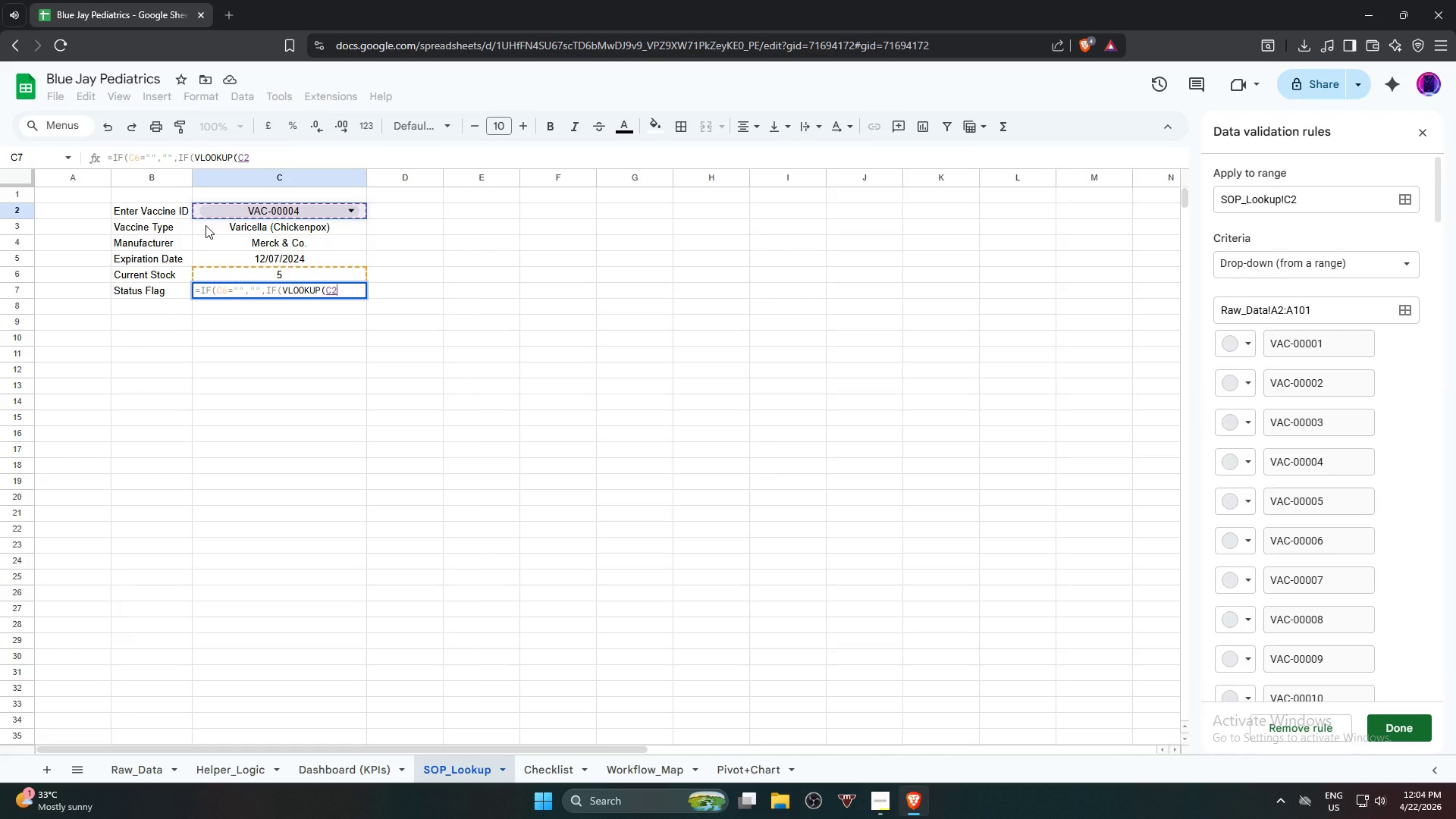 
wait(10.67)
 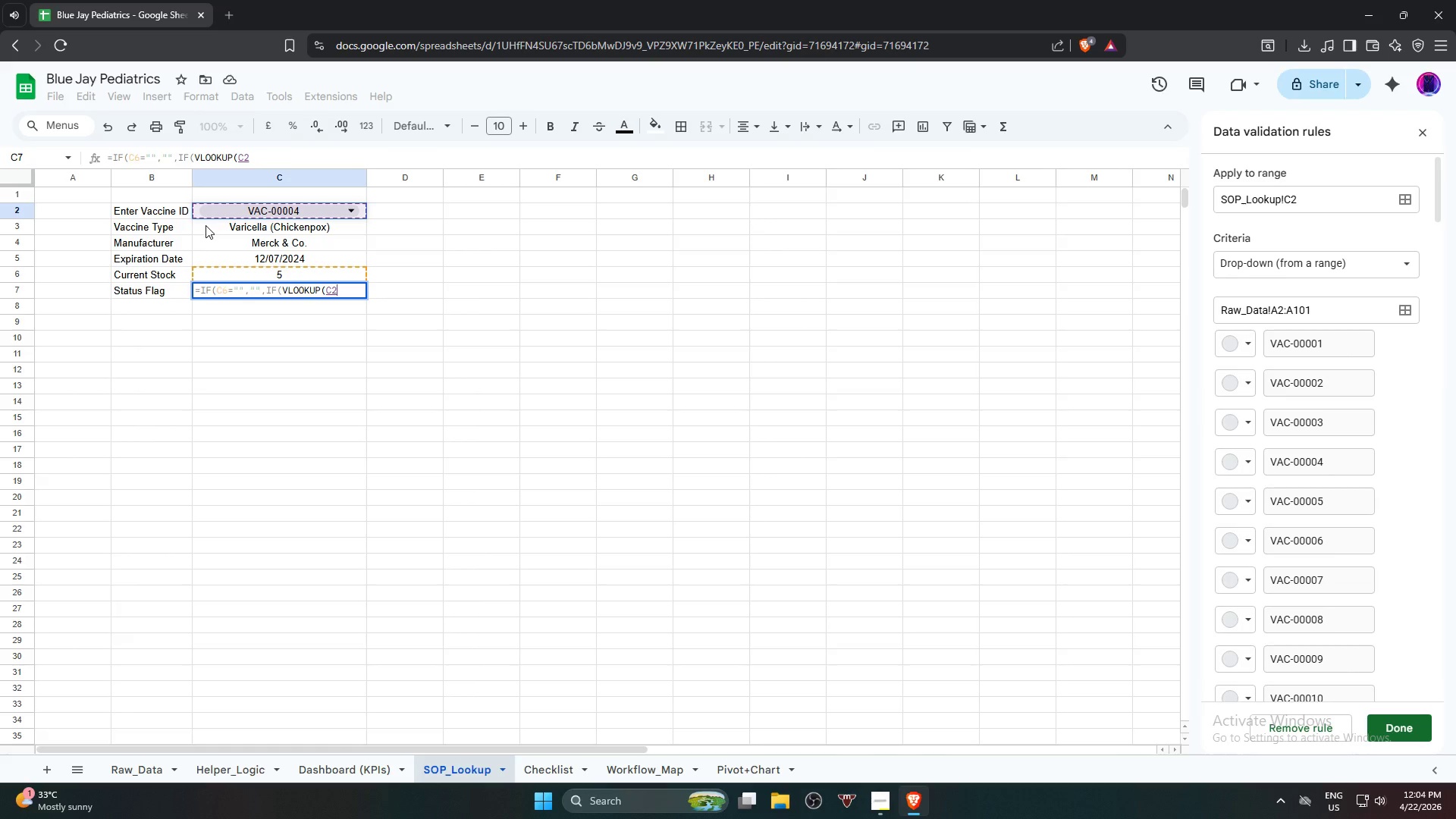 
key(Comma)
 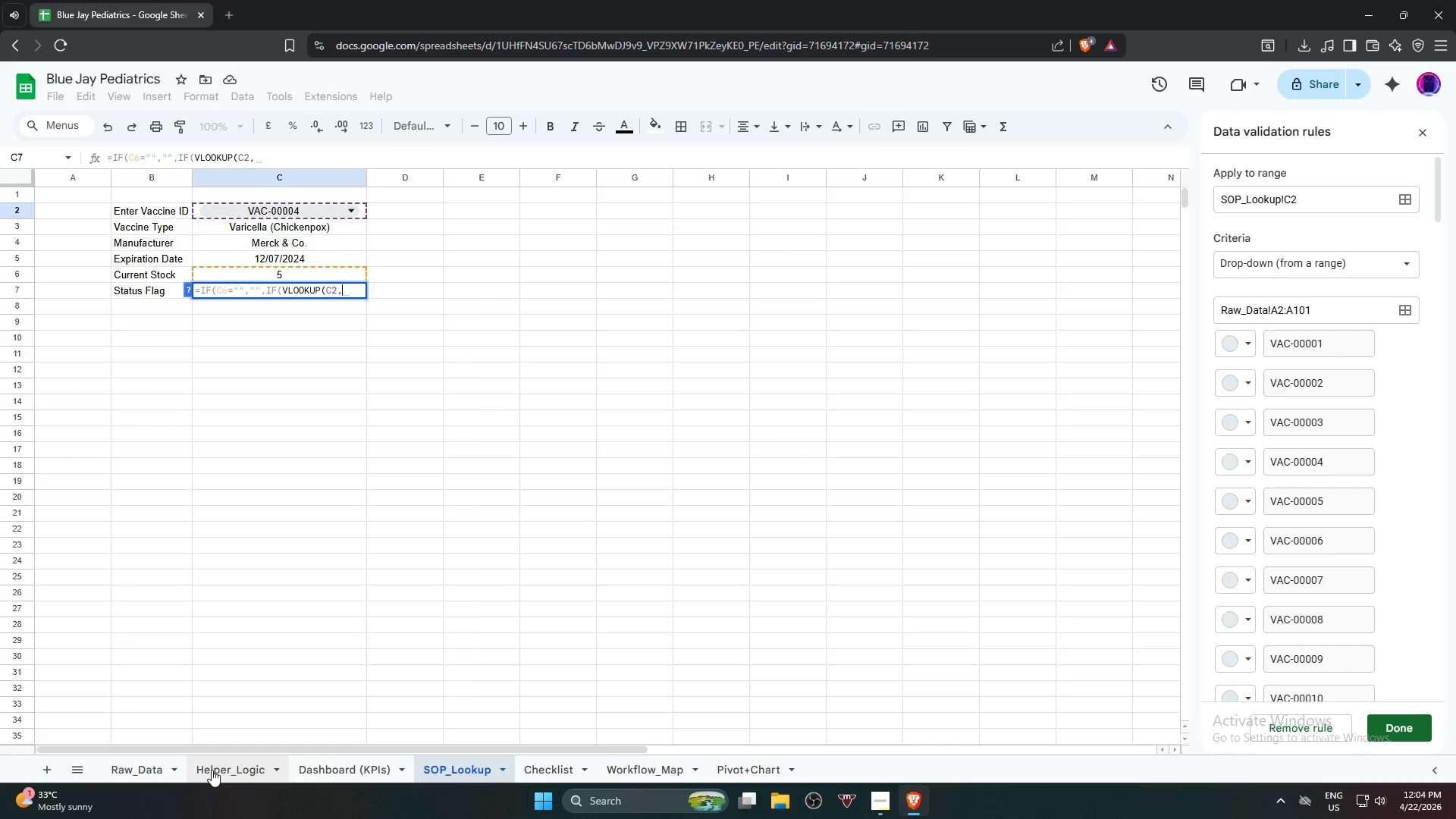 
wait(5.86)
 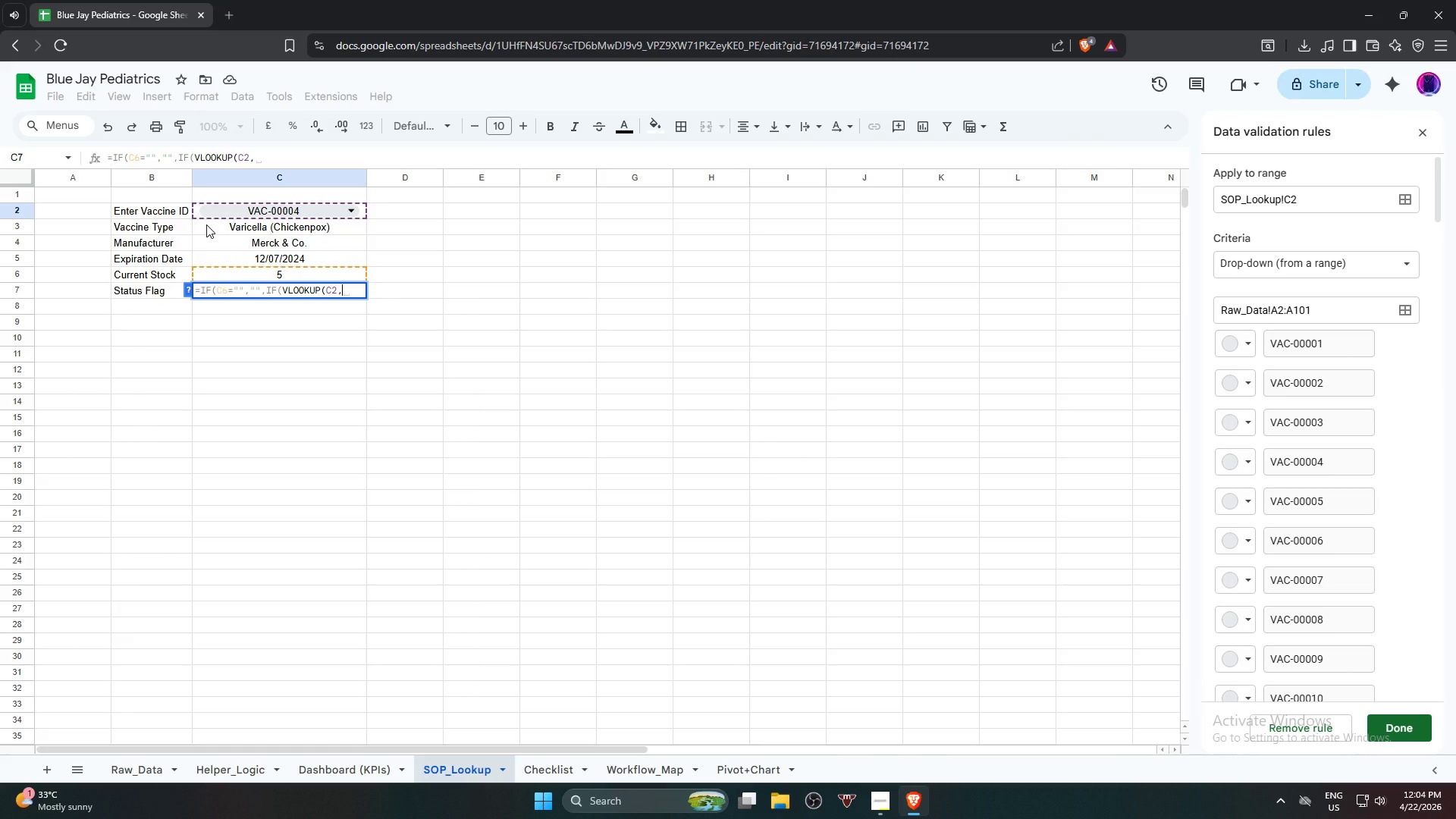 
left_click([57, 174])
 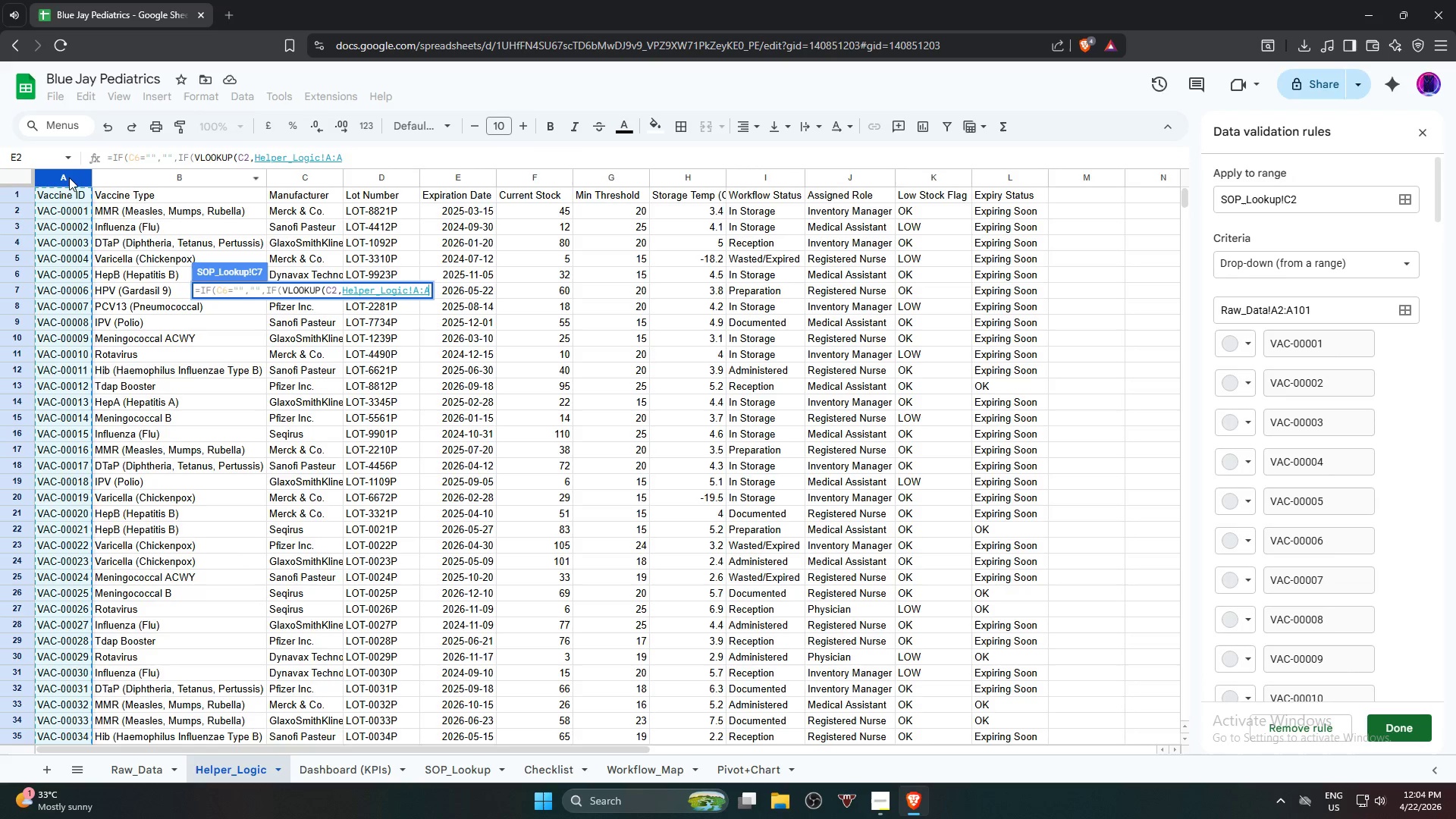 
scroll: coordinate [86, 259], scroll_direction: up, amount: 5.0
 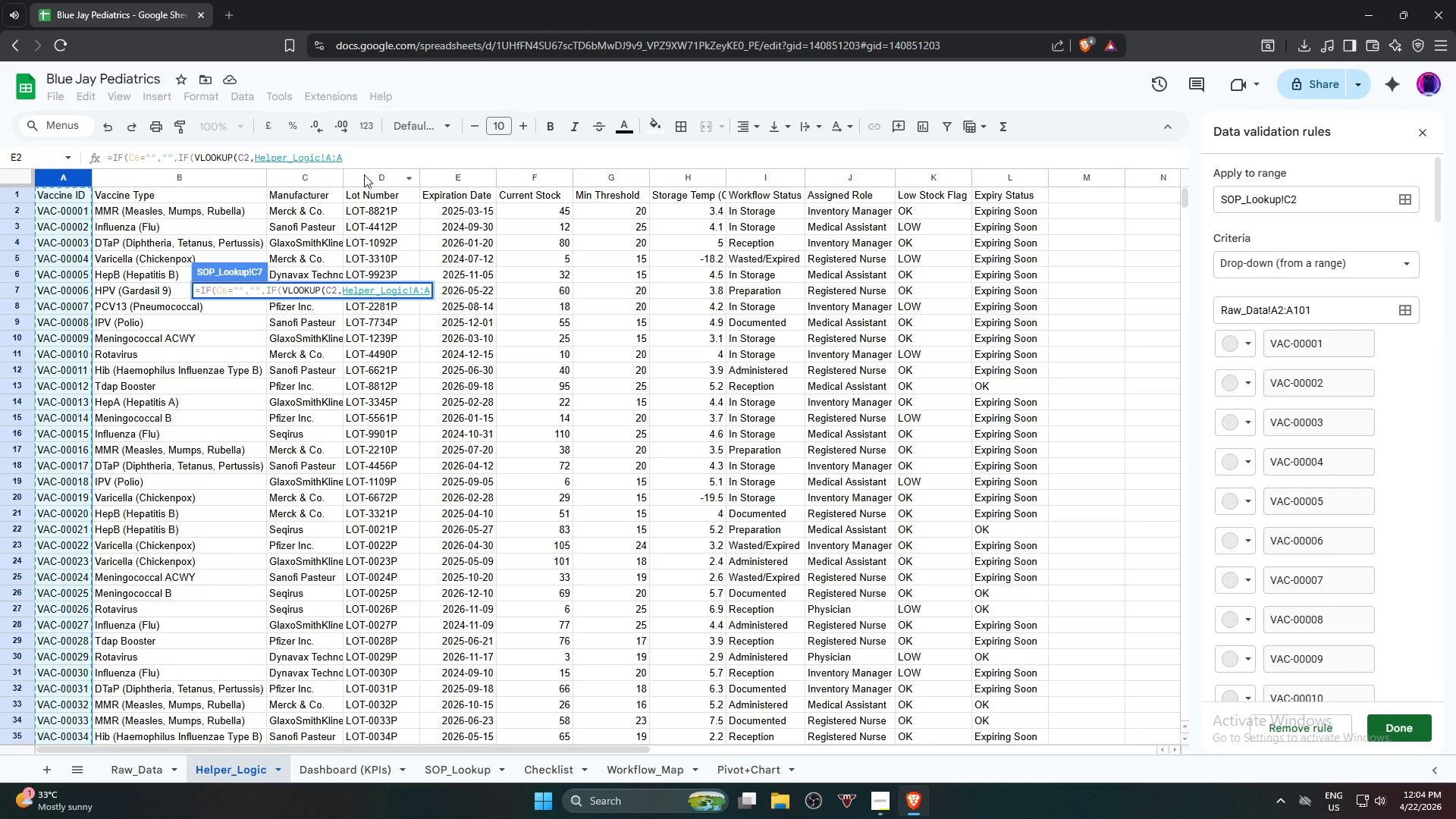 
left_click([379, 158])
 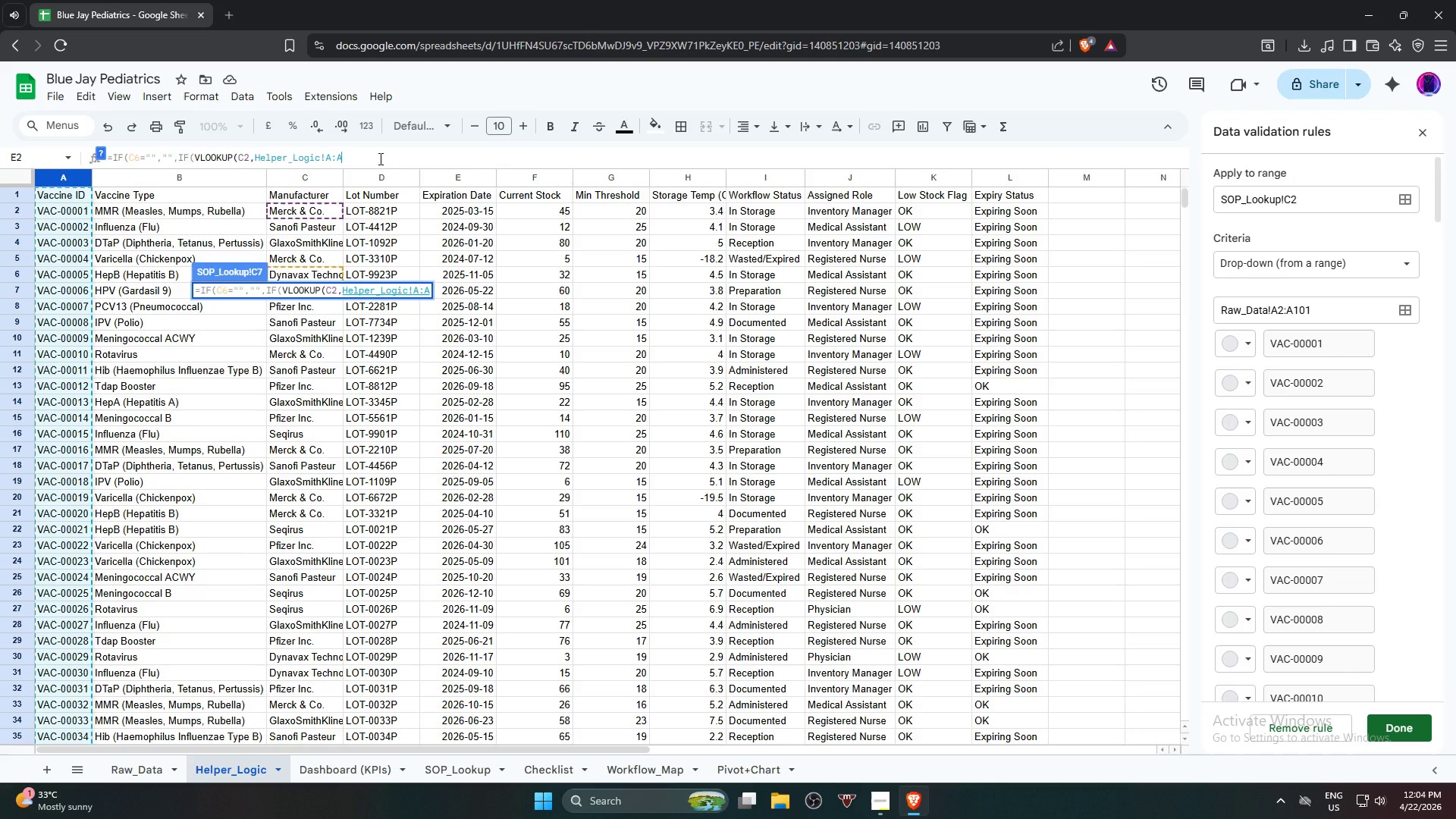 
key(Backspace)
 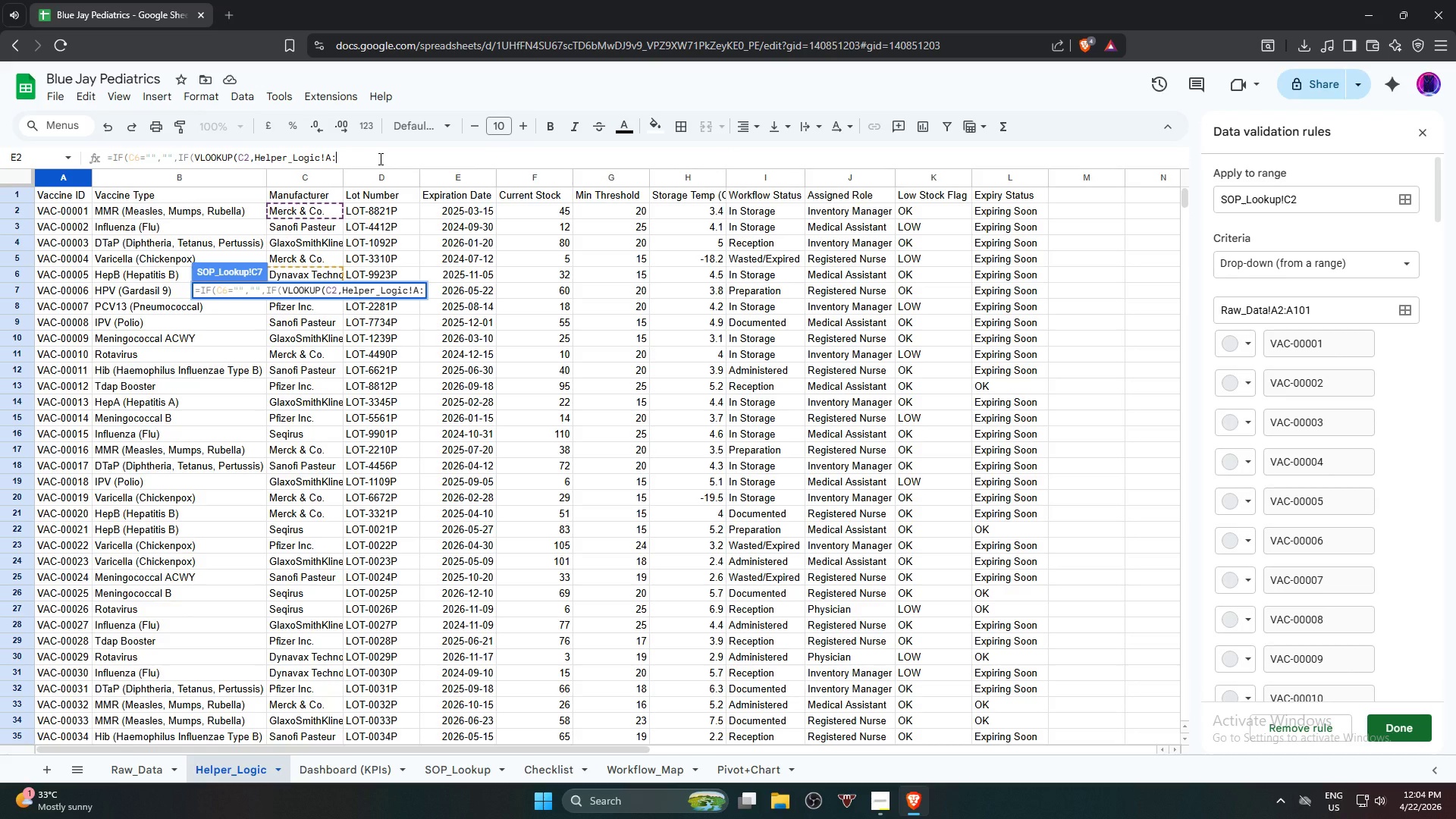 
key(Shift+L)
 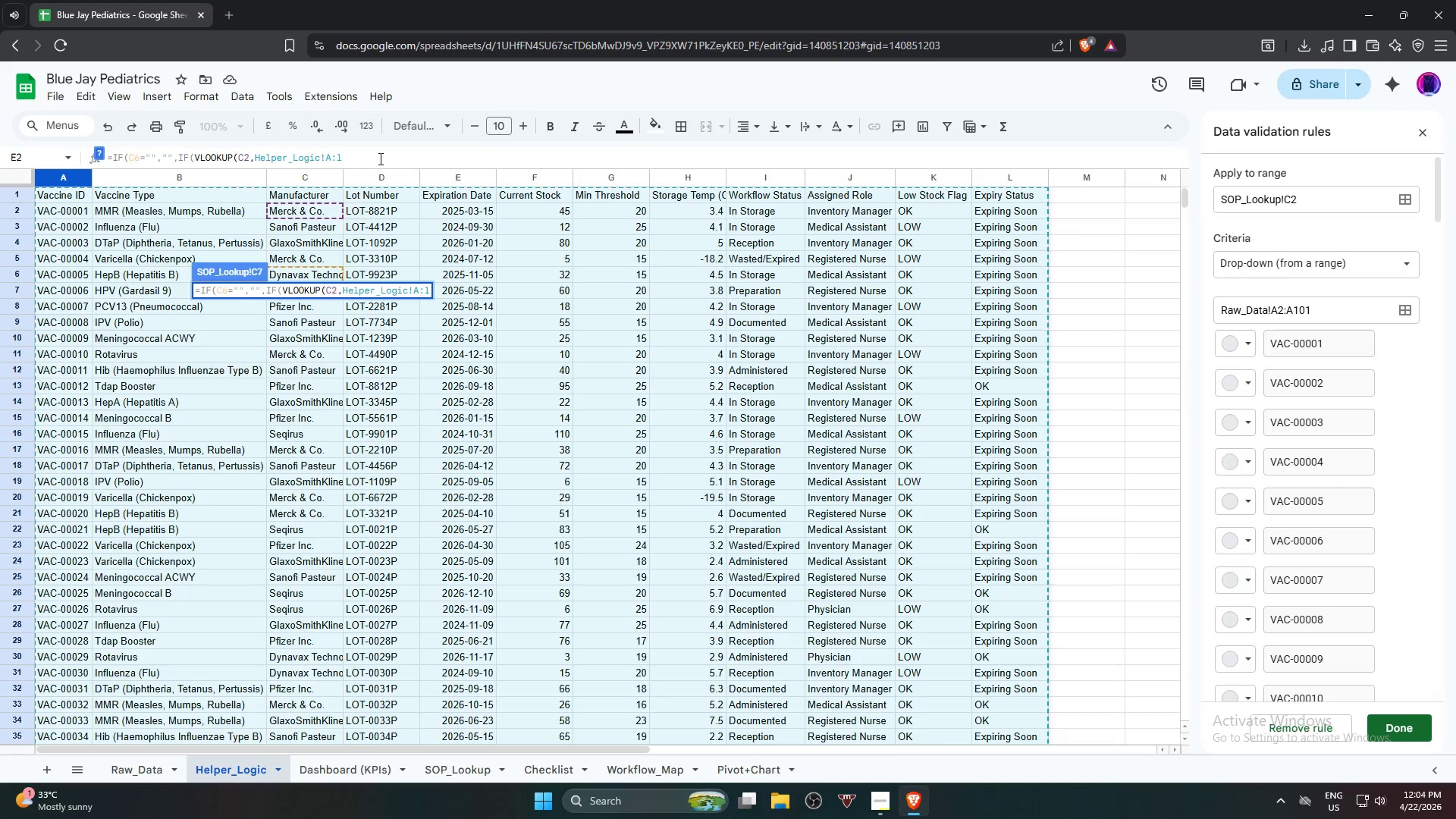 
key(Backspace)
 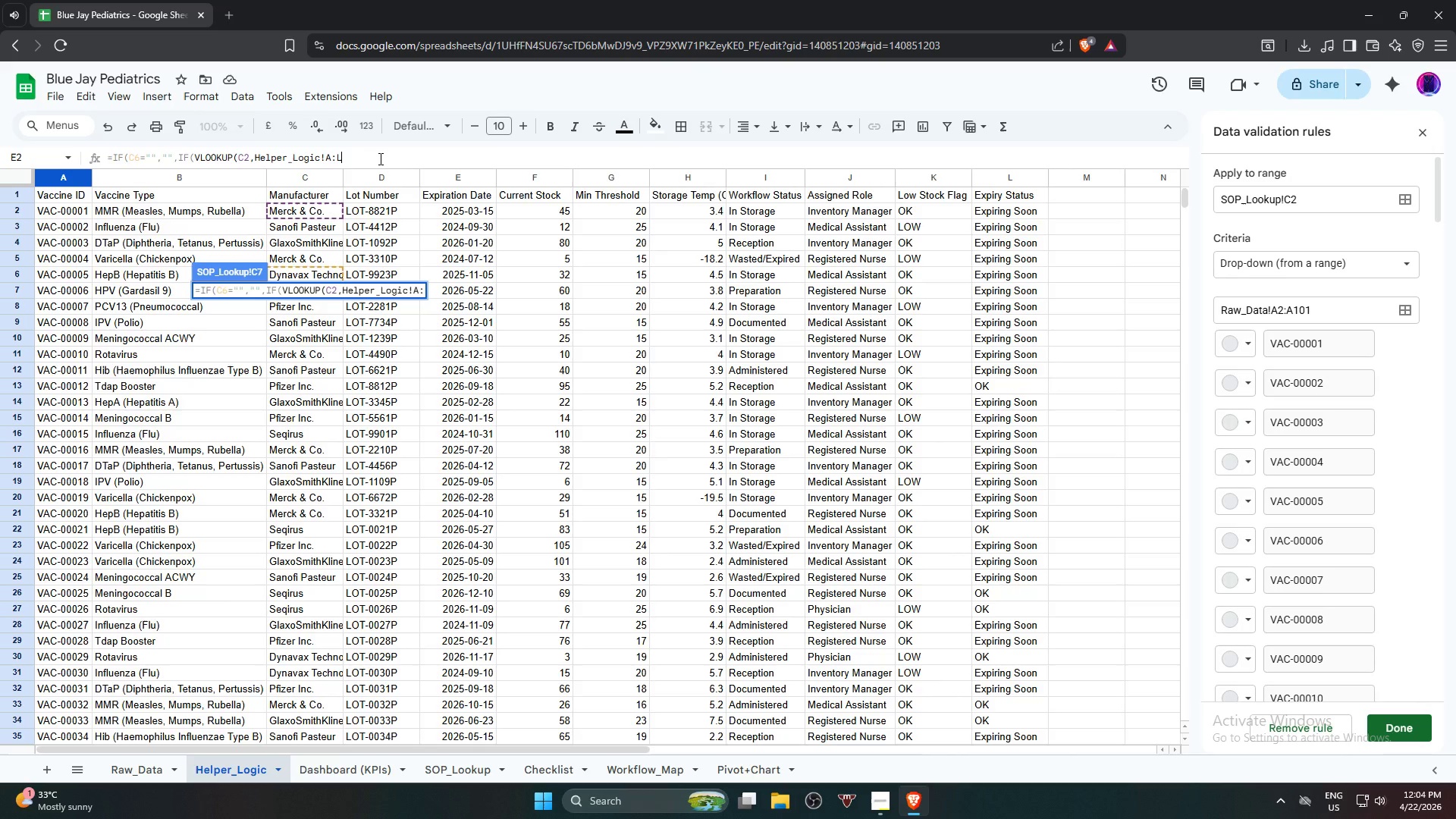 
key(L)
 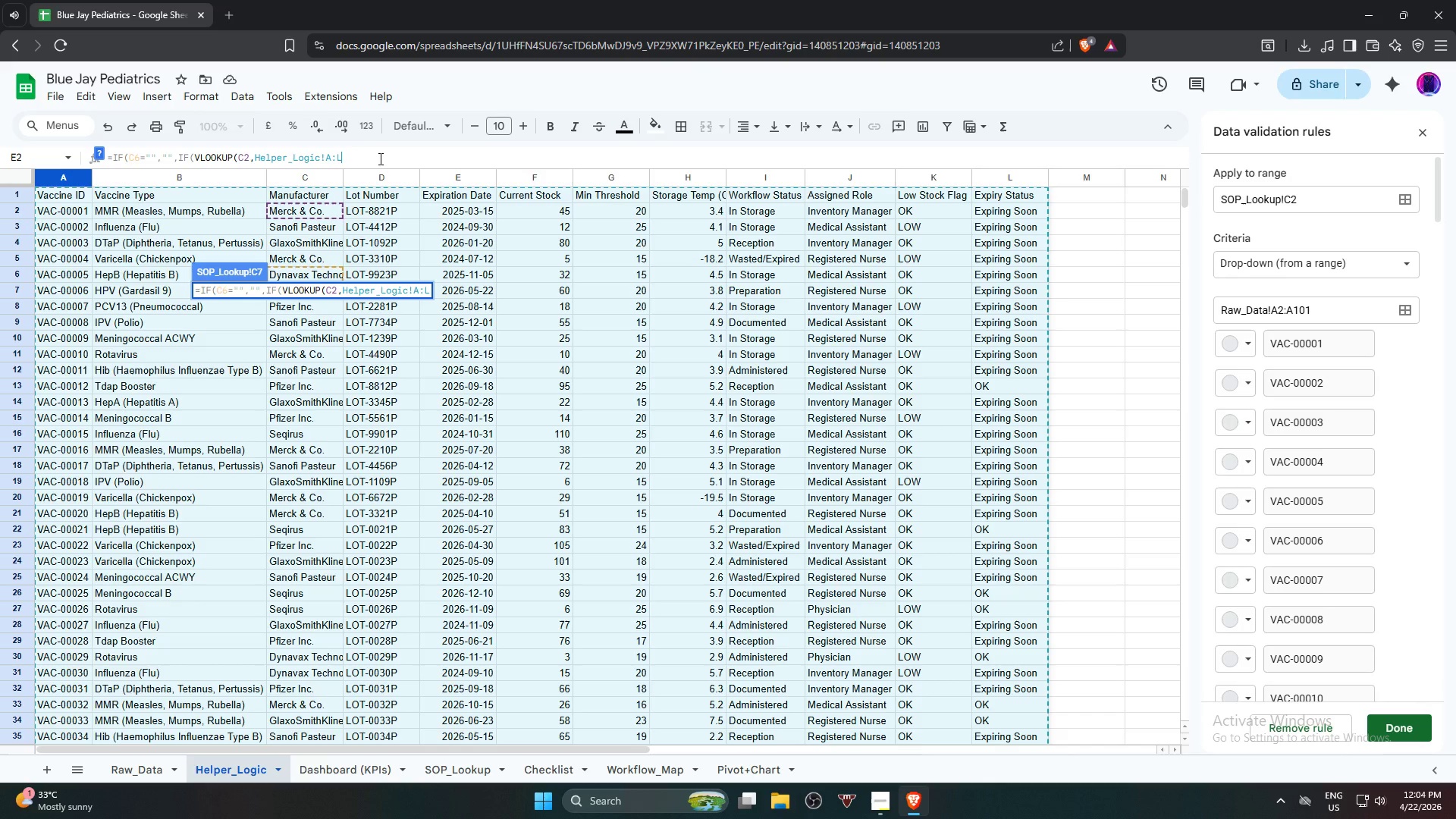 
wait(12.86)
 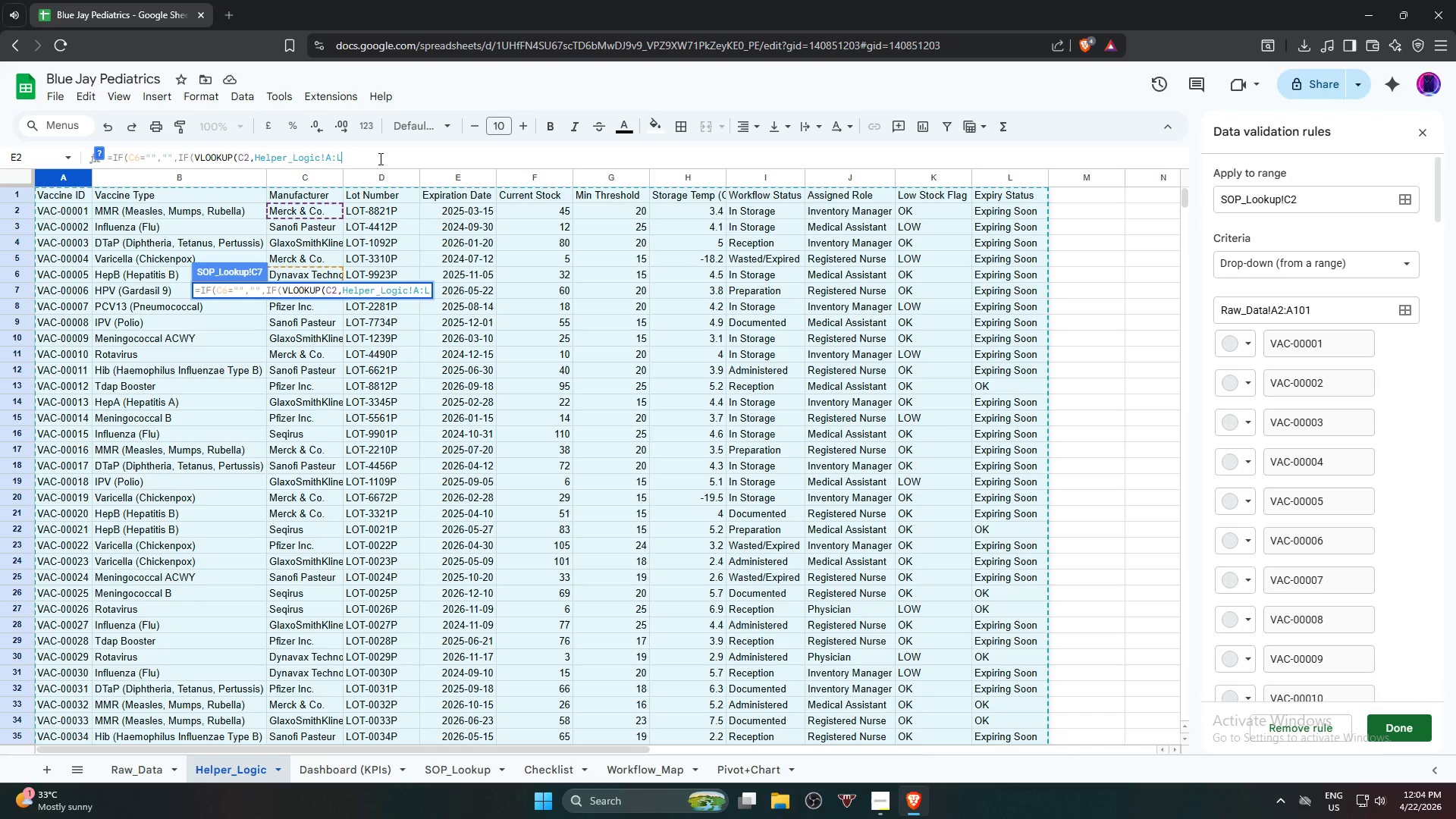 
type(,11,FA)
 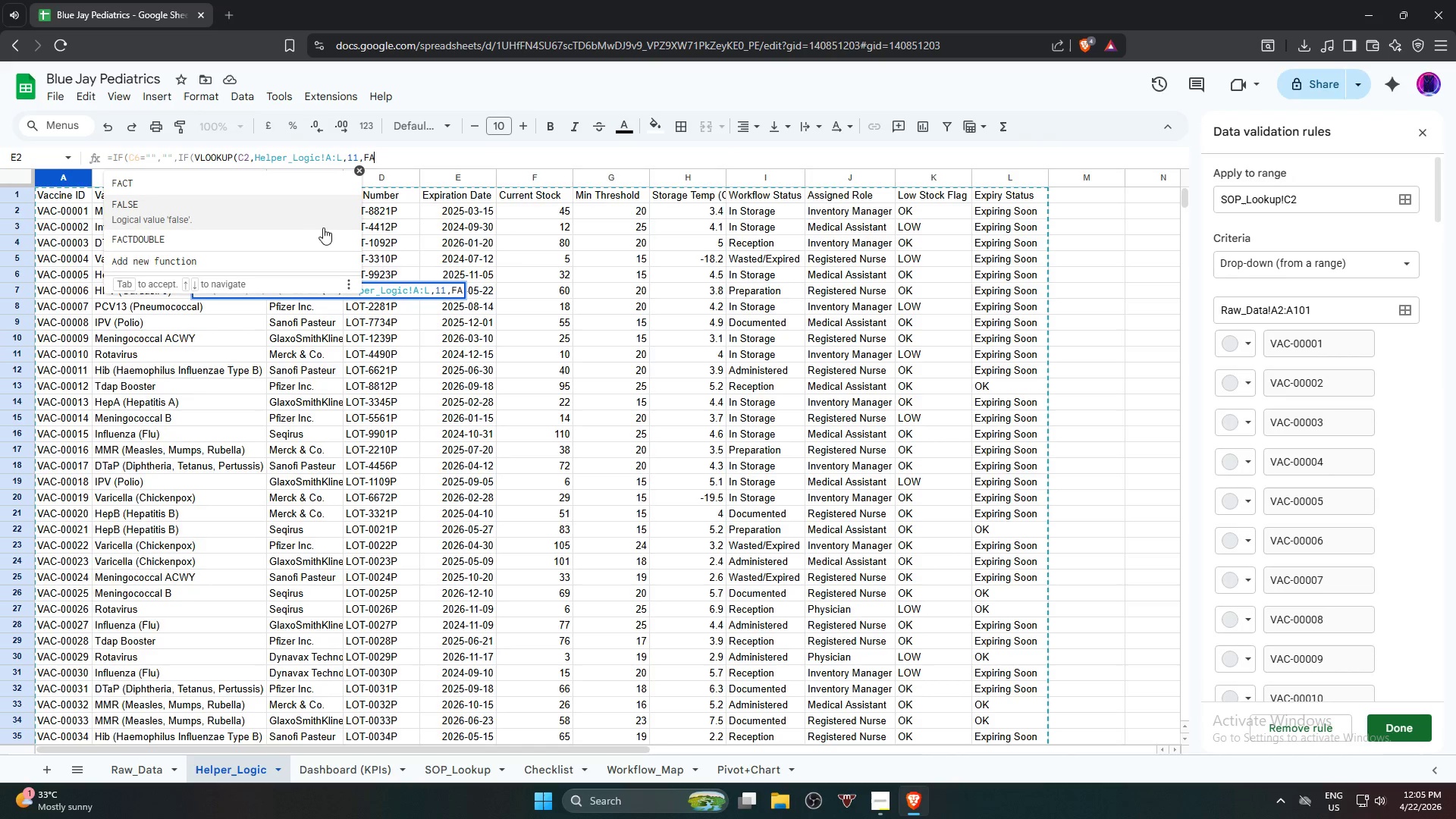 
left_click([315, 222])
 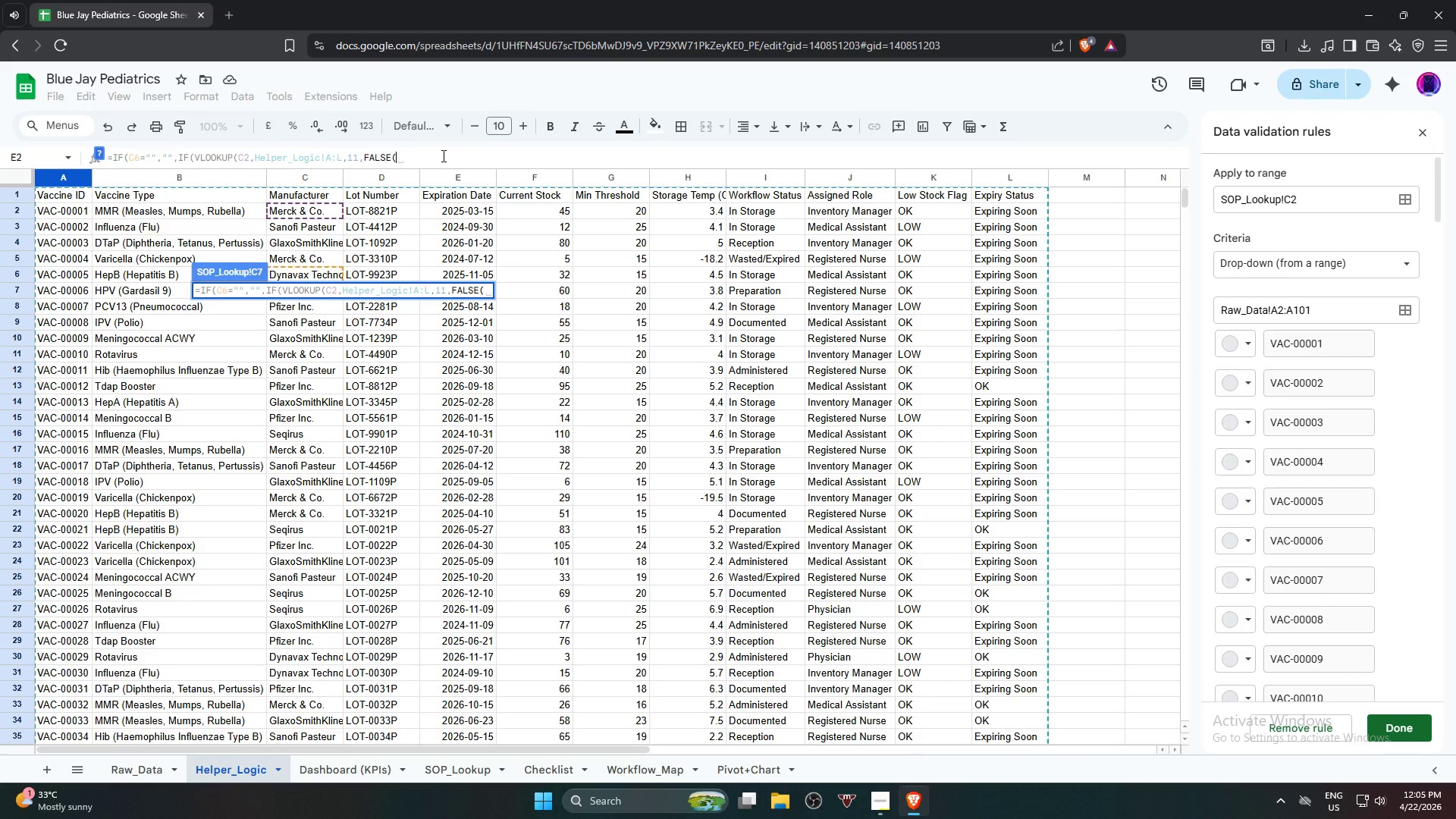 
left_click([442, 155])
 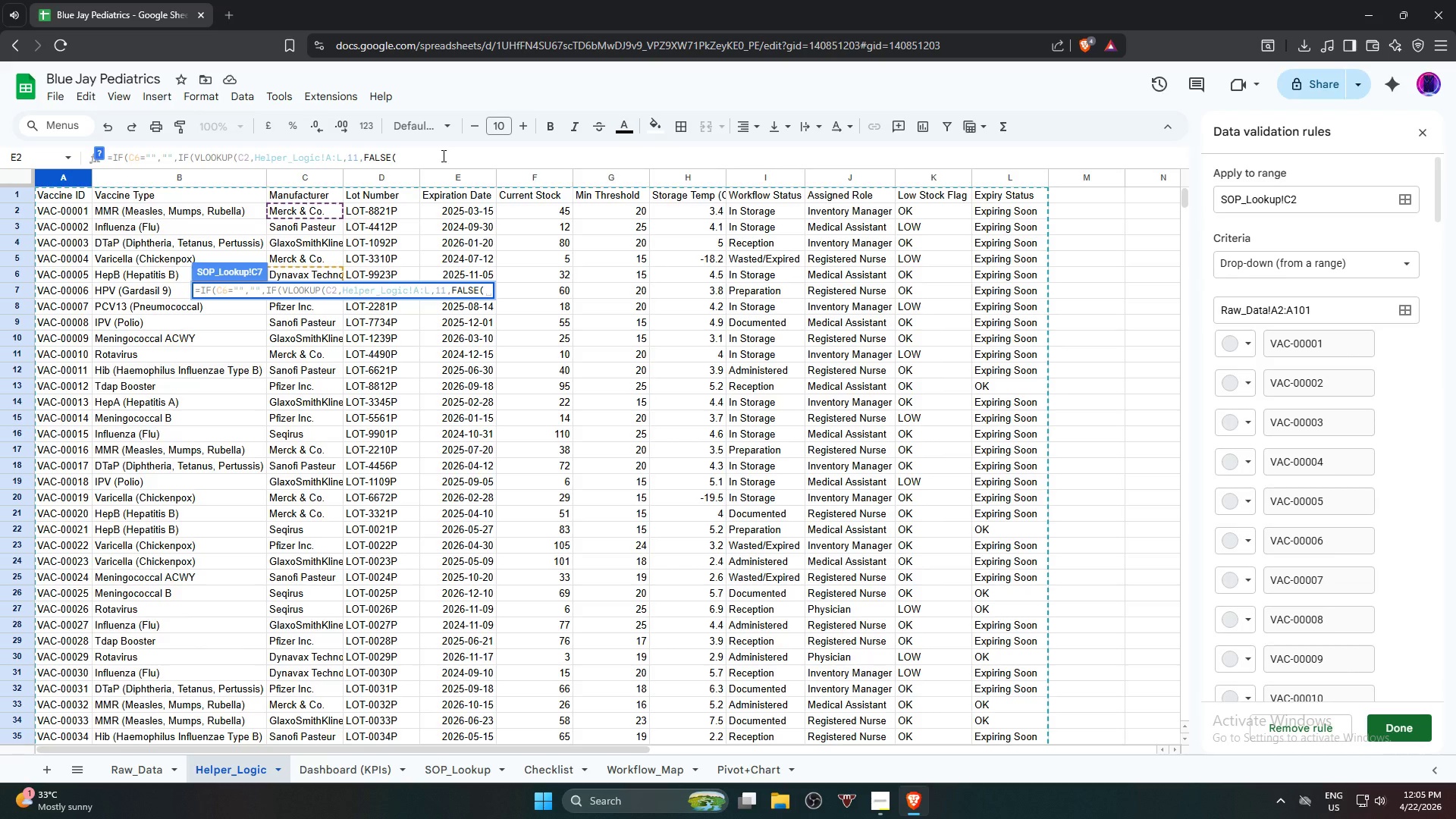 
type())
key(Backspace)
key(Backspace)
type()="LOW)
key(Backspace)
key(Backspace)
key(Backspace)
type(low)
 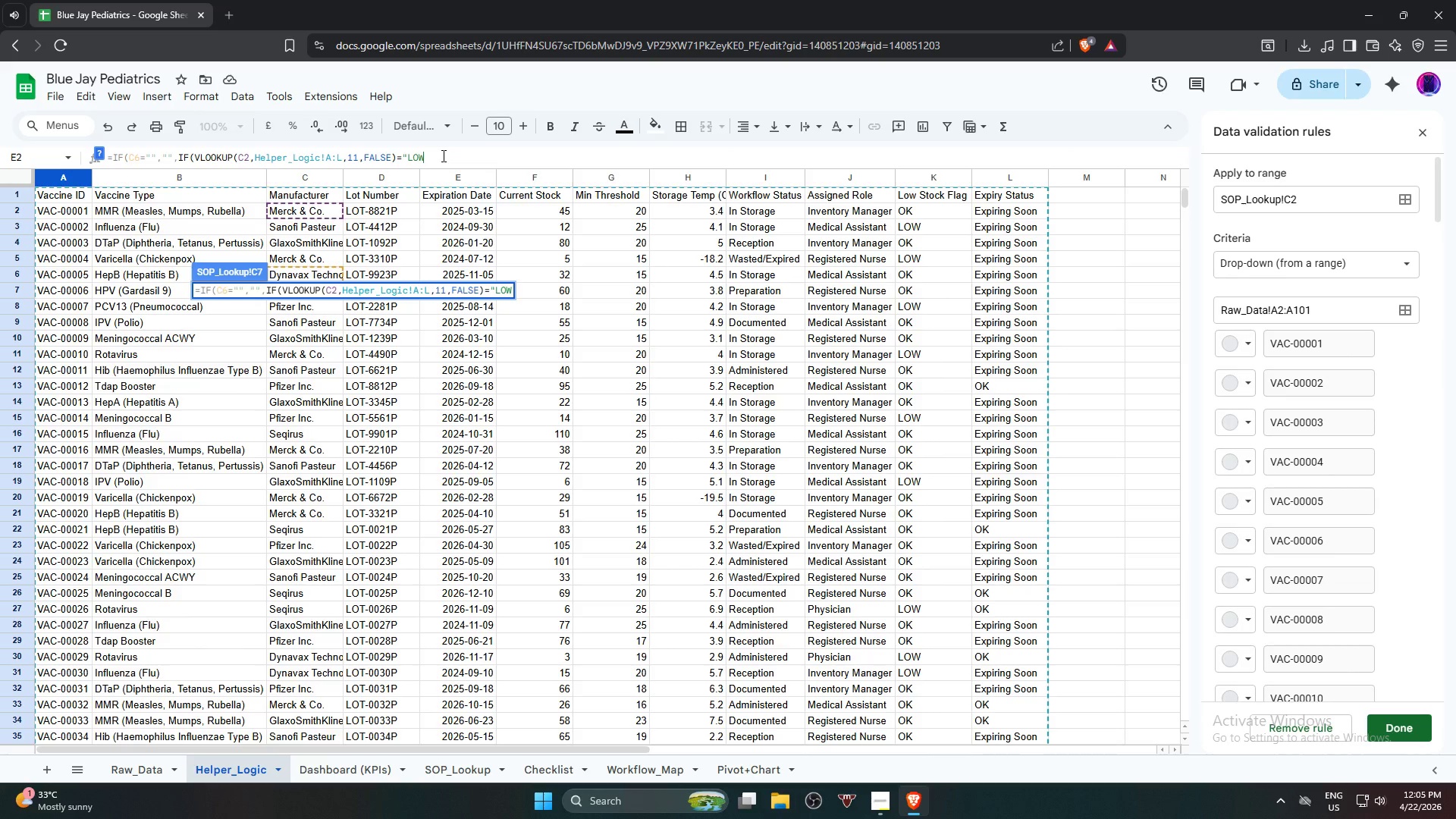 
type(","low stock)
 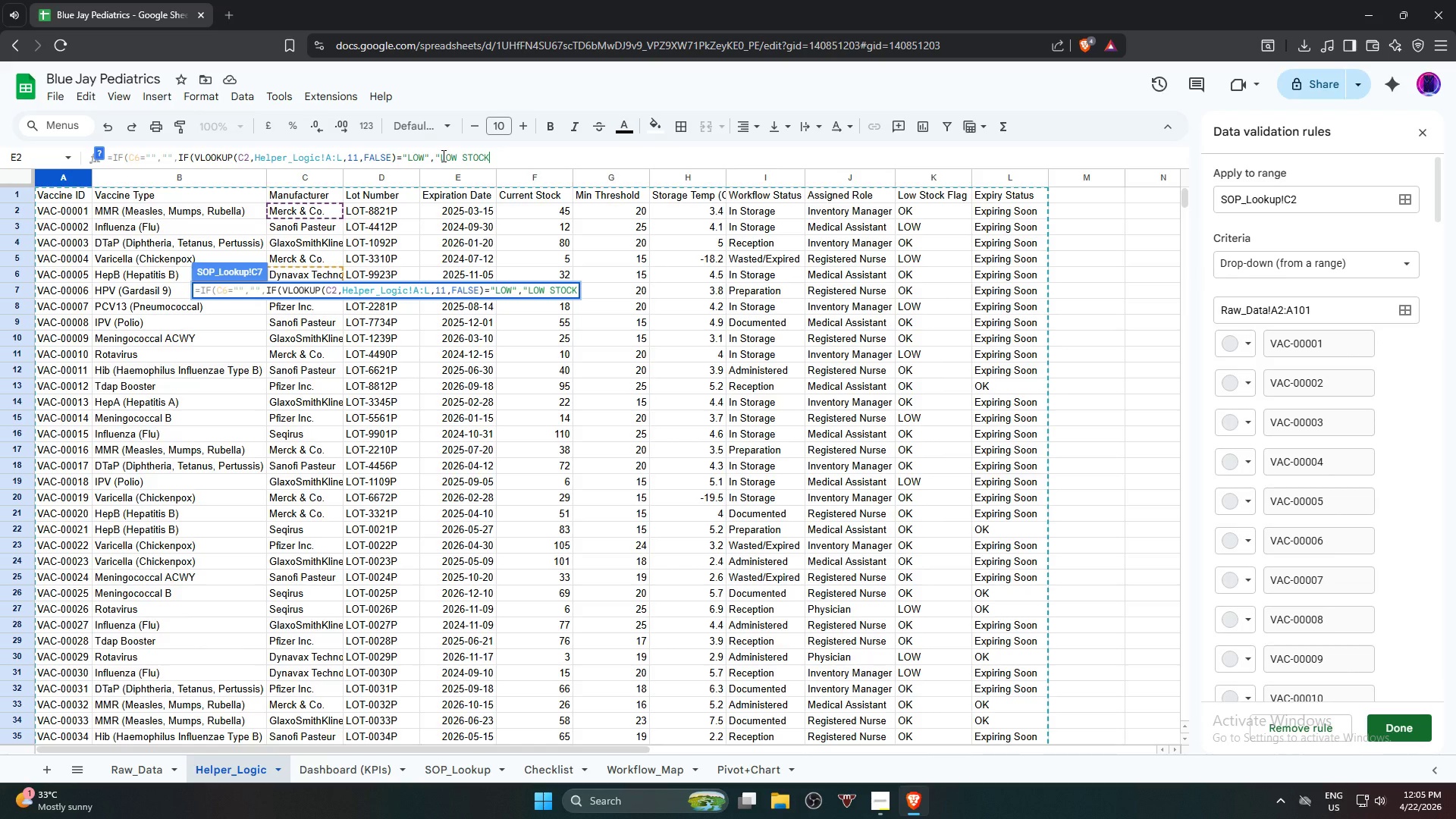 
key(Shift+Semicolon)
 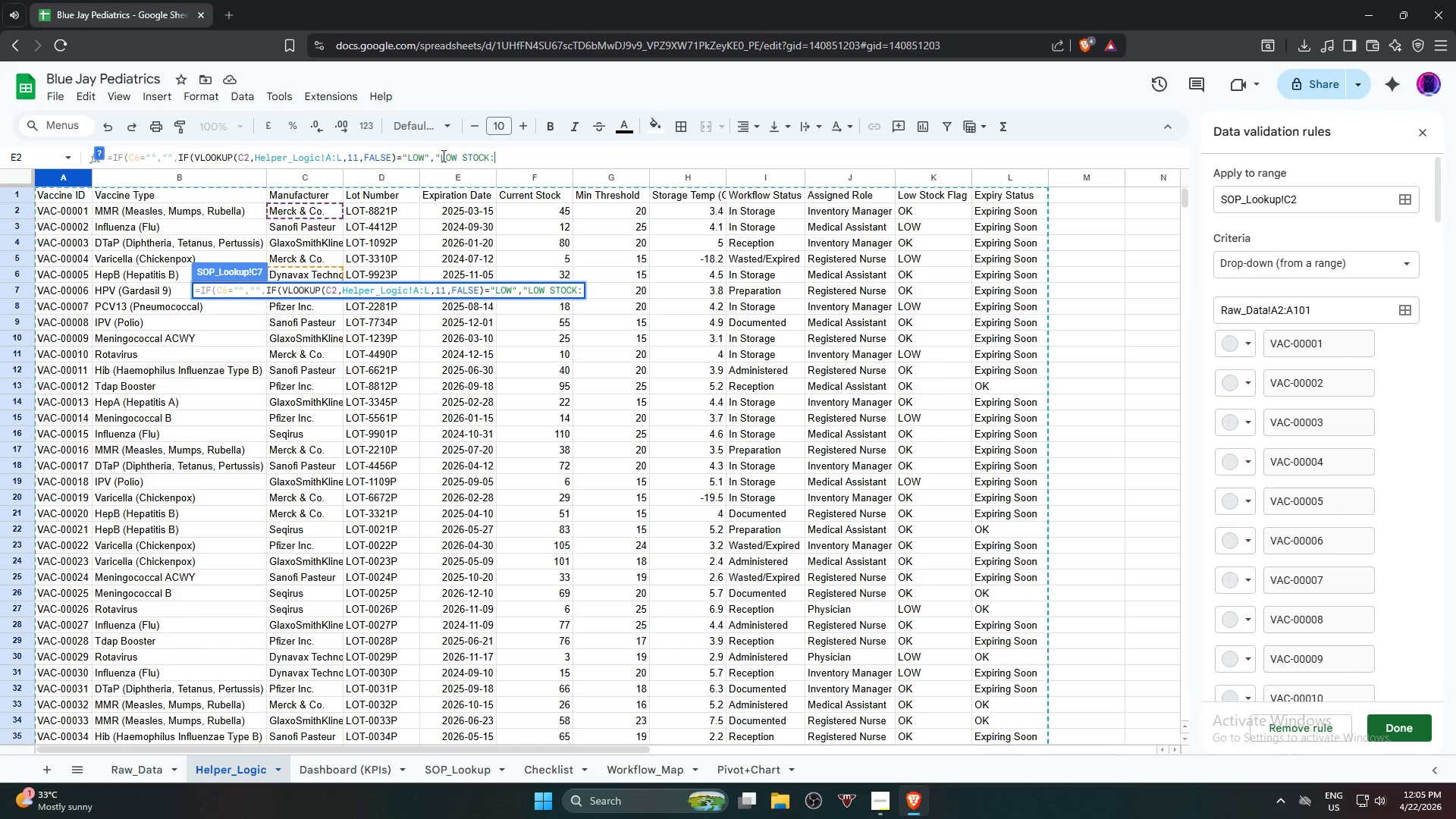 
key(Backspace)
 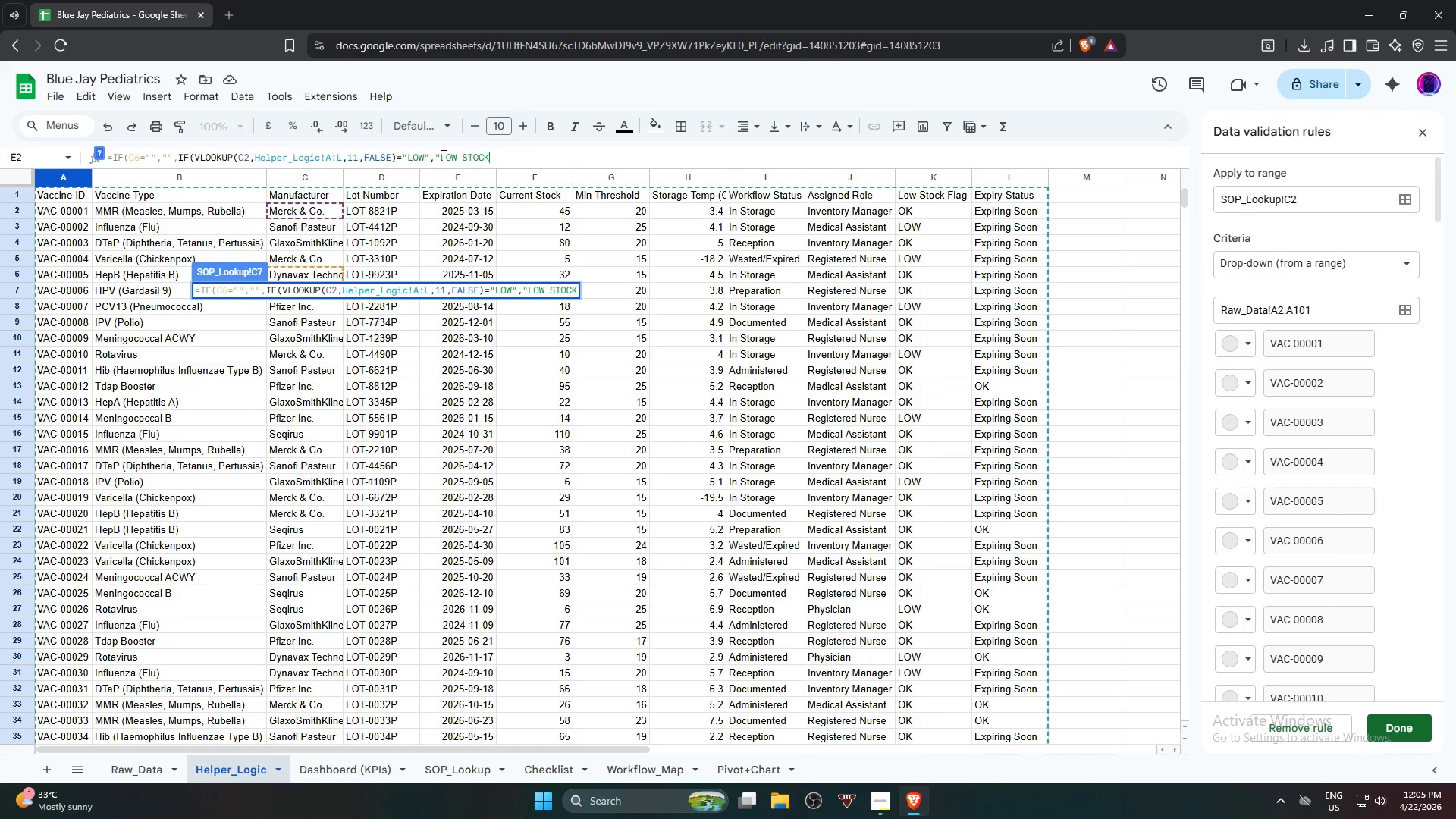 
key(Shift+ShiftRight)
 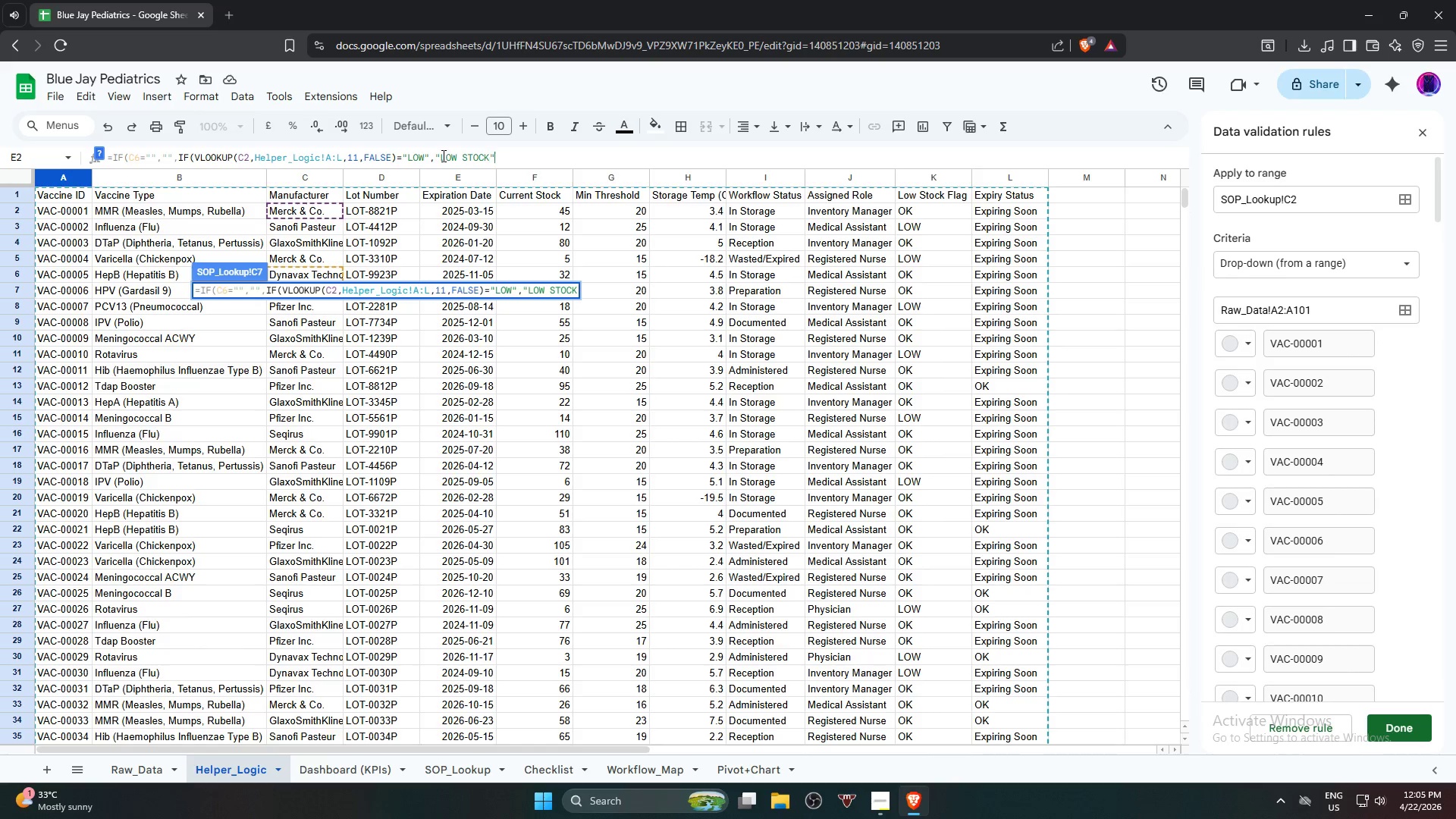 
key(Shift+Quote)
 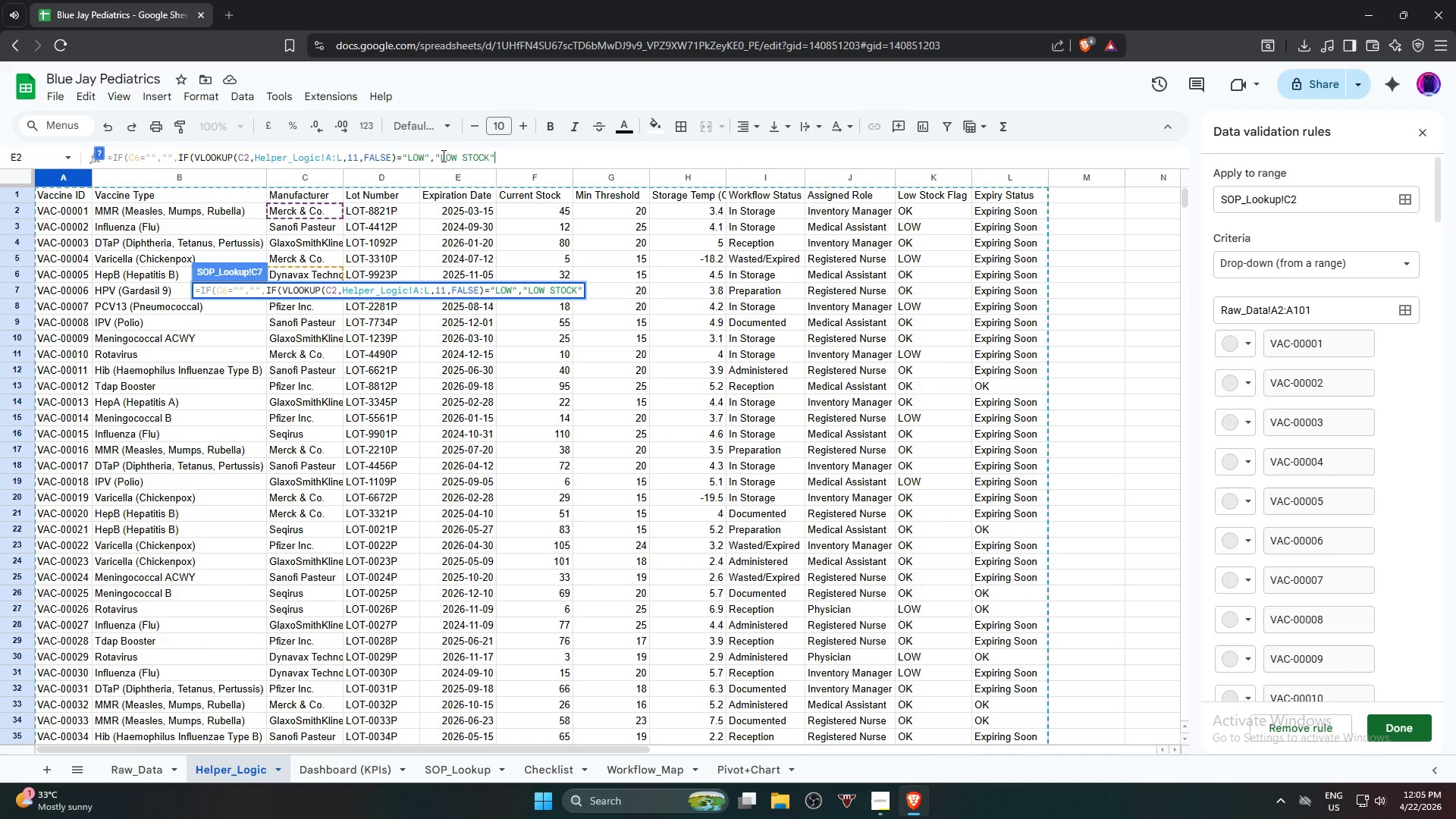 
type(,if)
 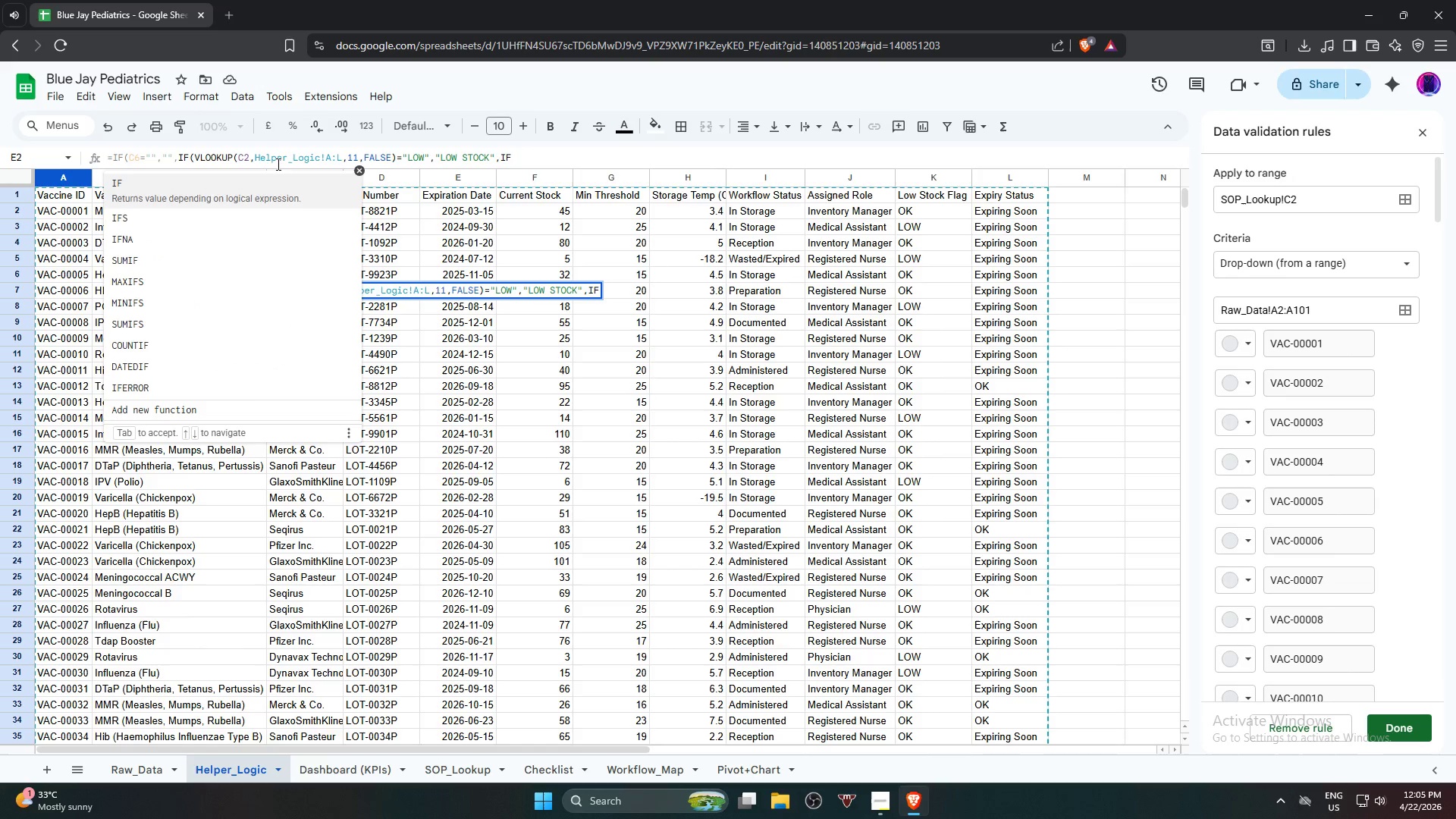 
left_click([252, 183])
 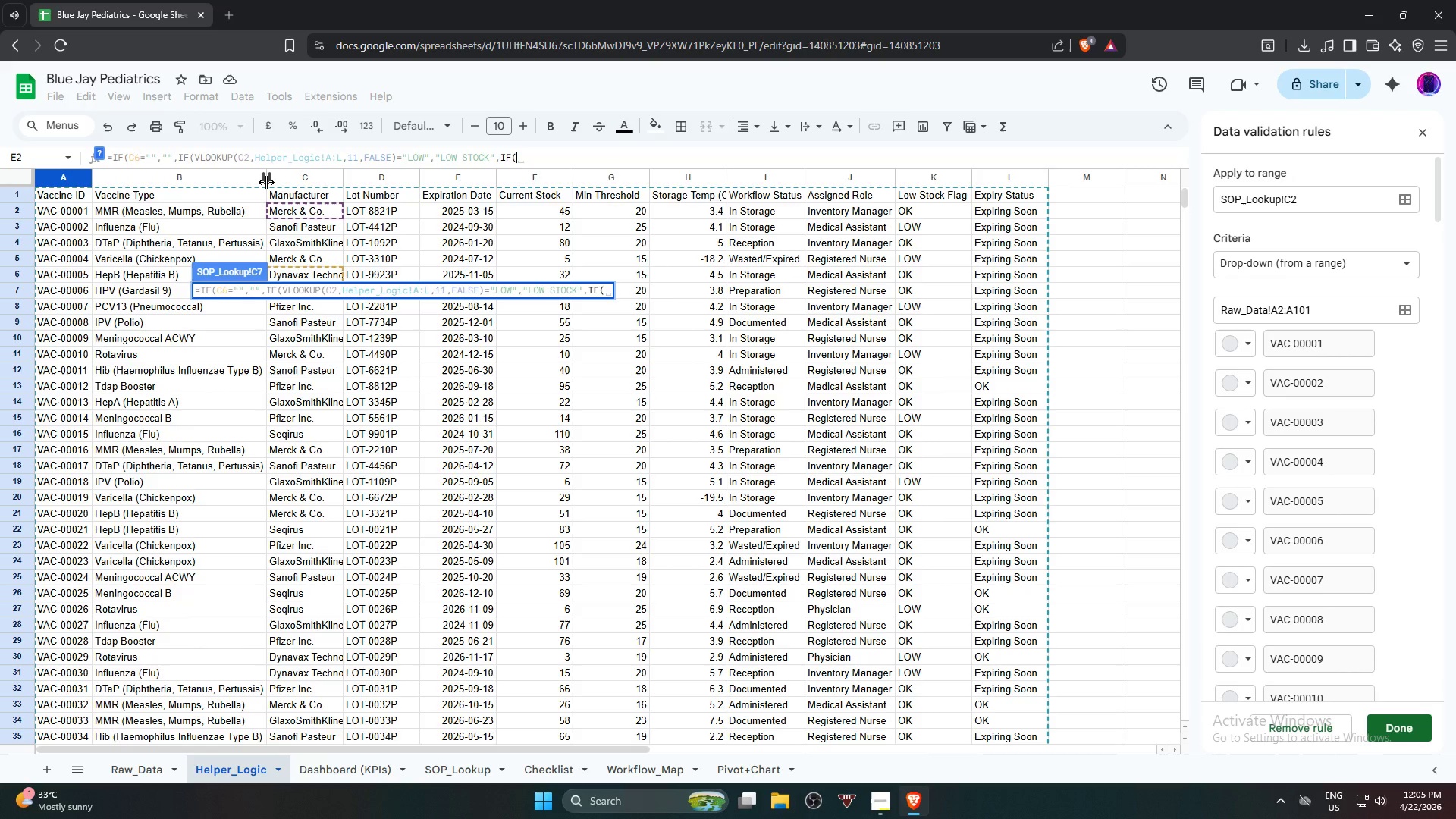 
key(V)
 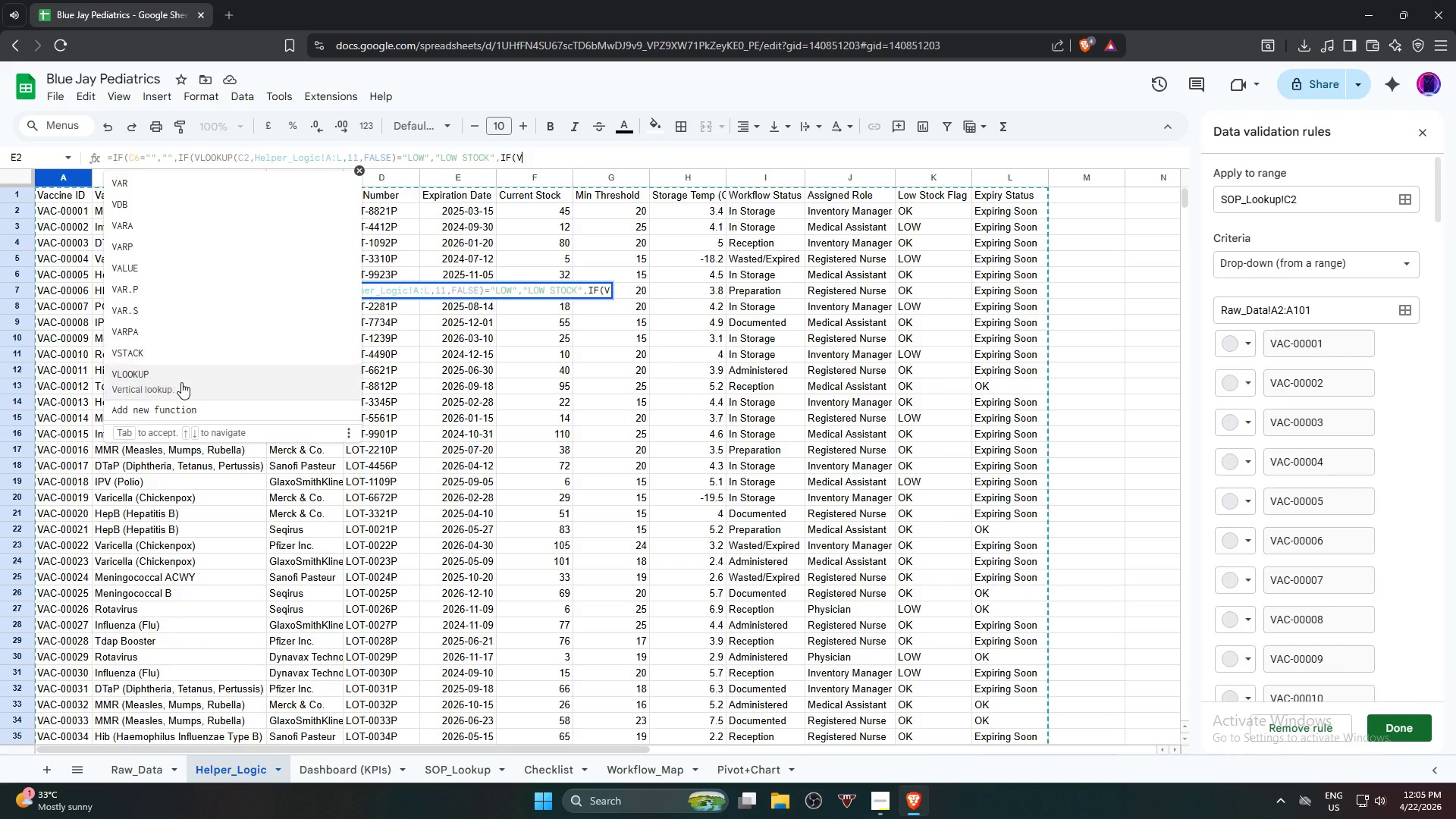 
left_click([184, 385])
 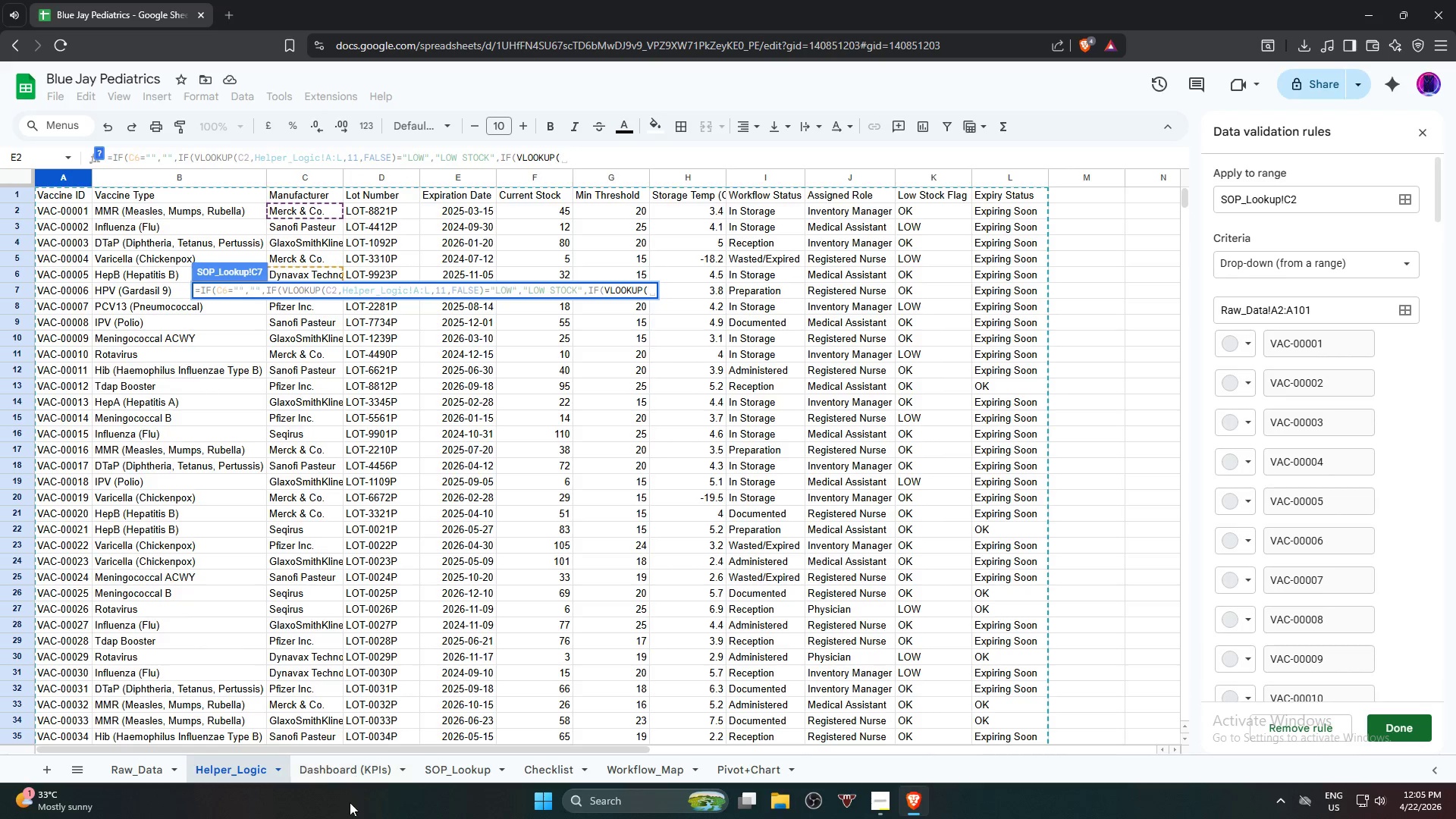 
left_click([455, 766])
 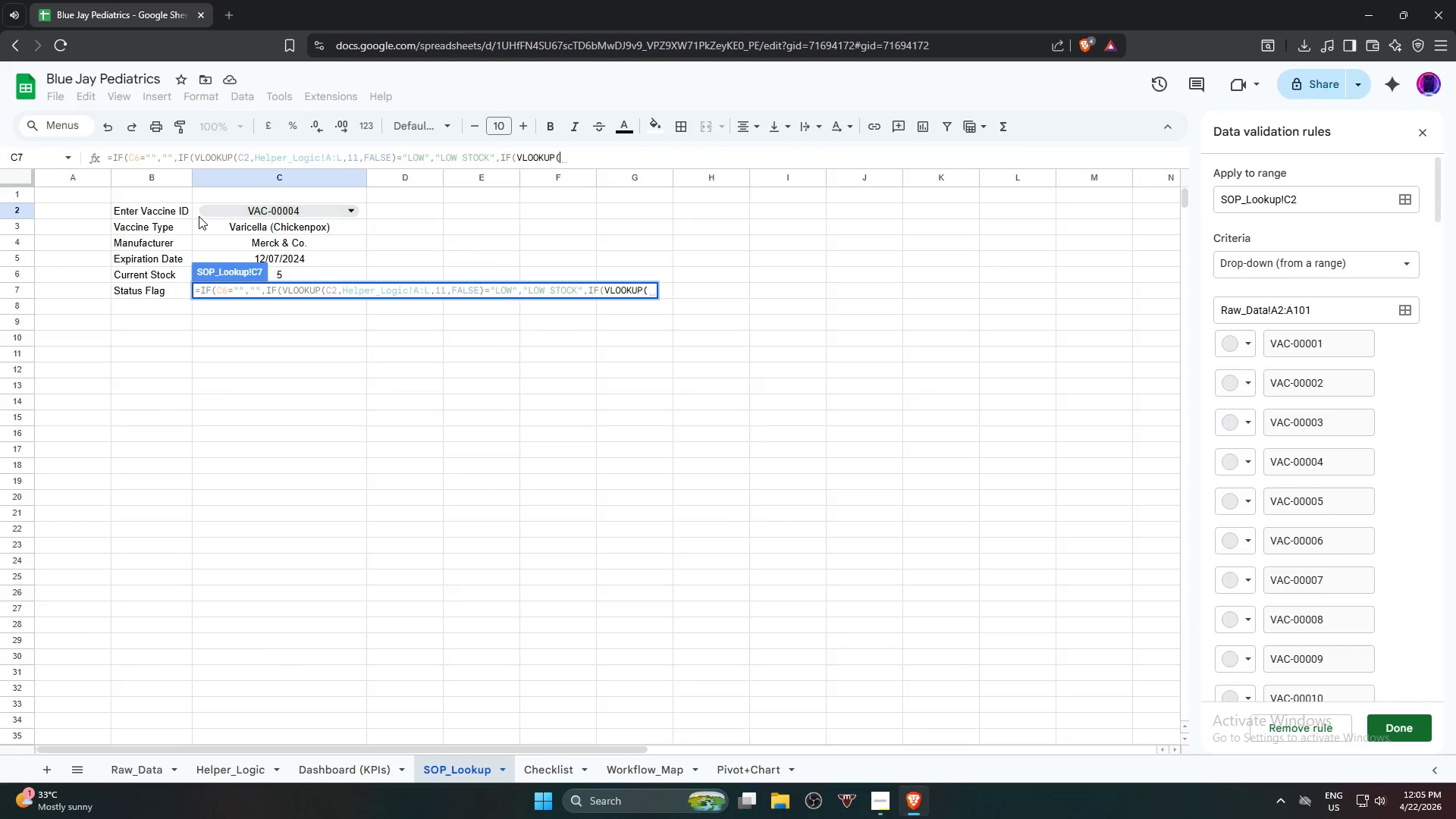 
left_click([198, 215])
 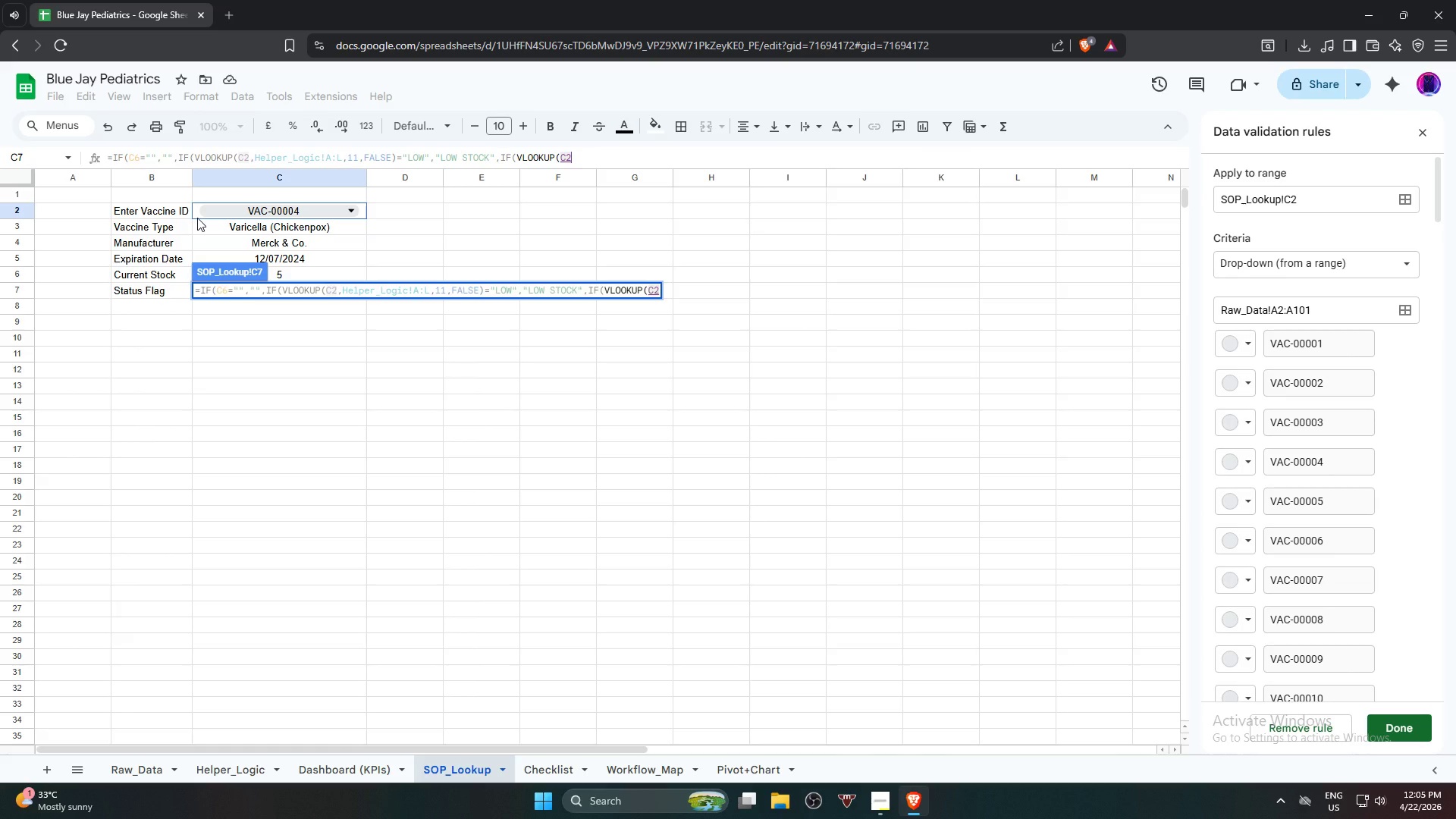 
key(Comma)
 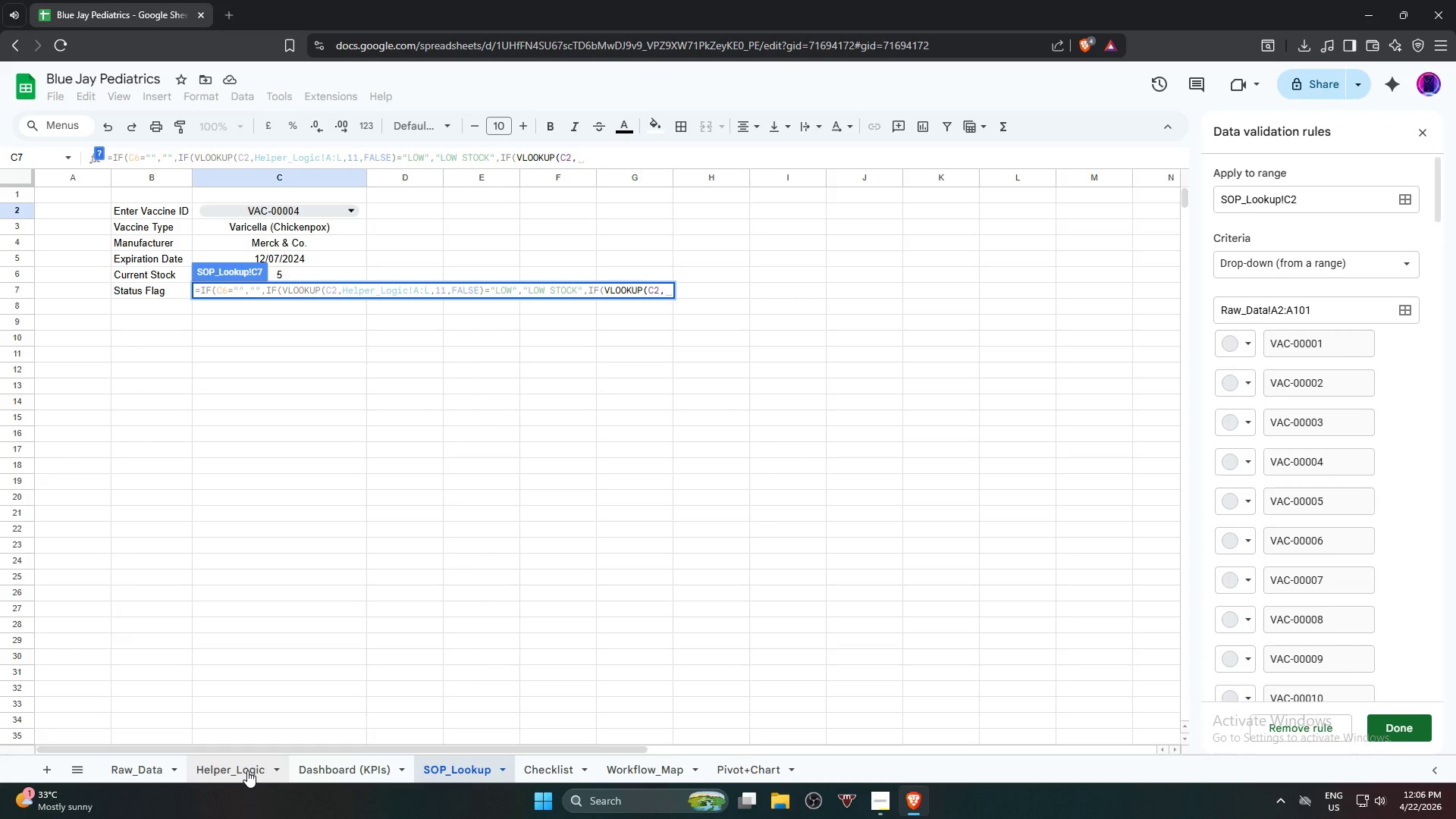 
left_click([247, 770])
 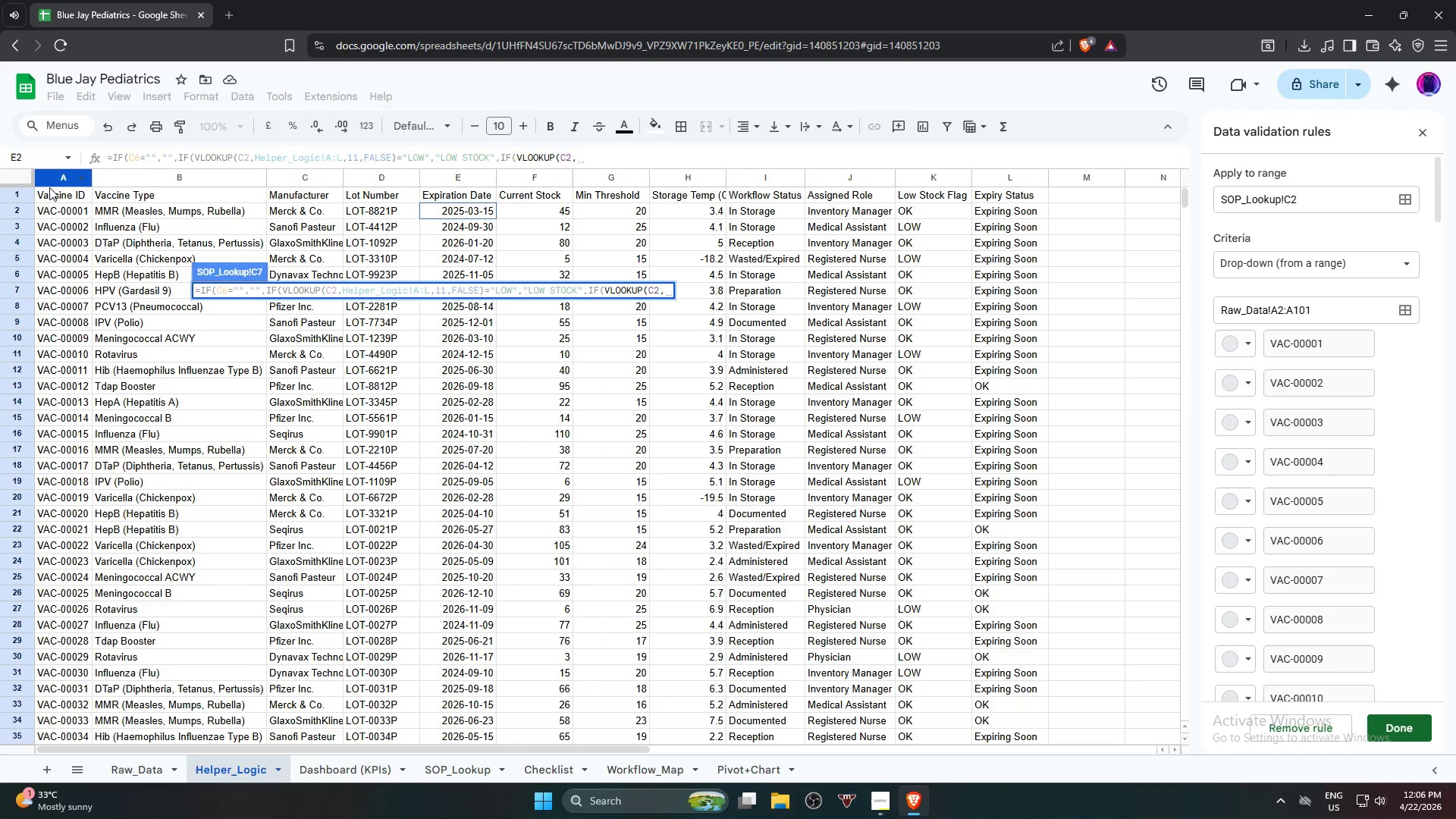 
left_click([58, 182])
 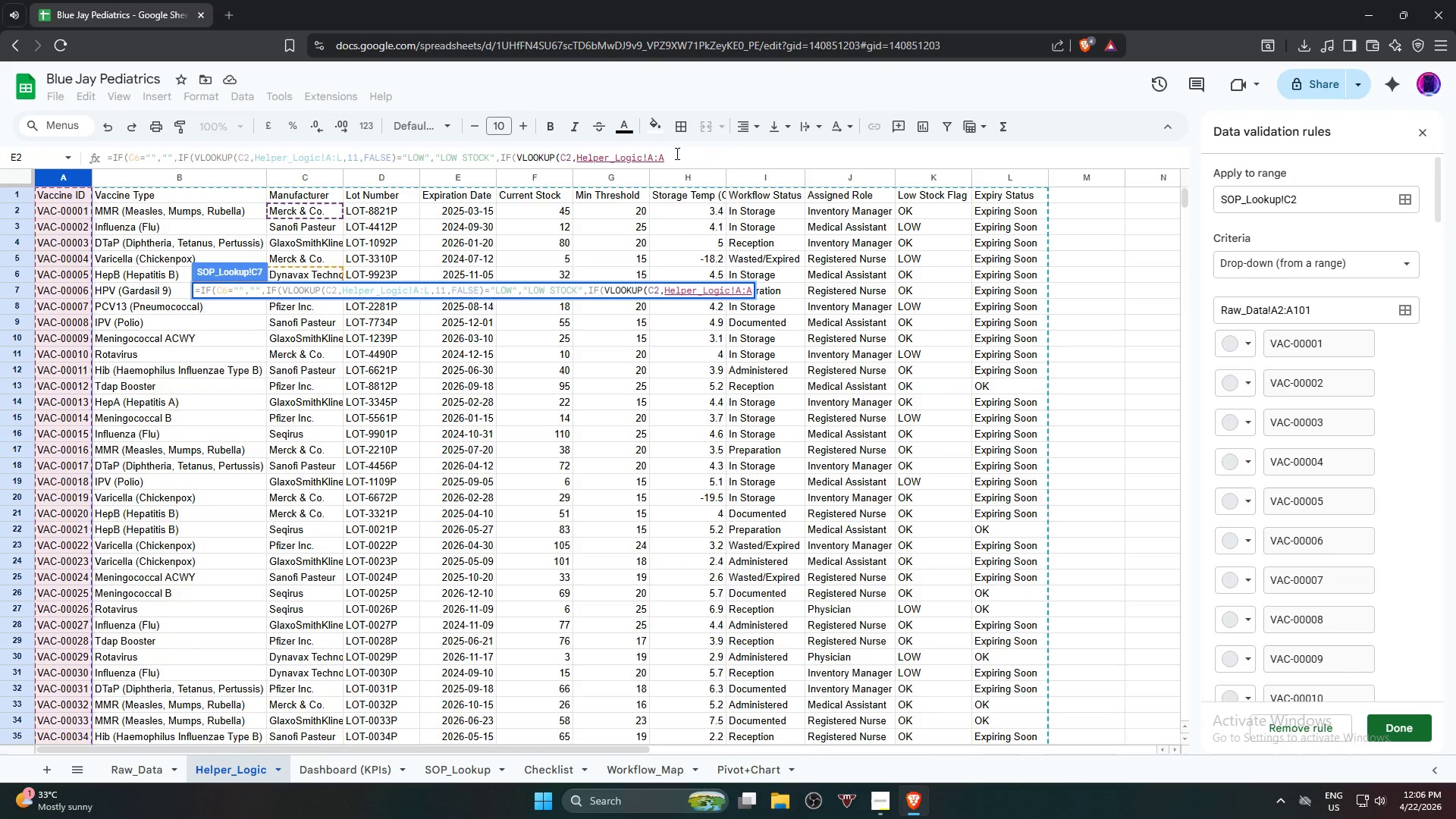 
left_click([673, 155])
 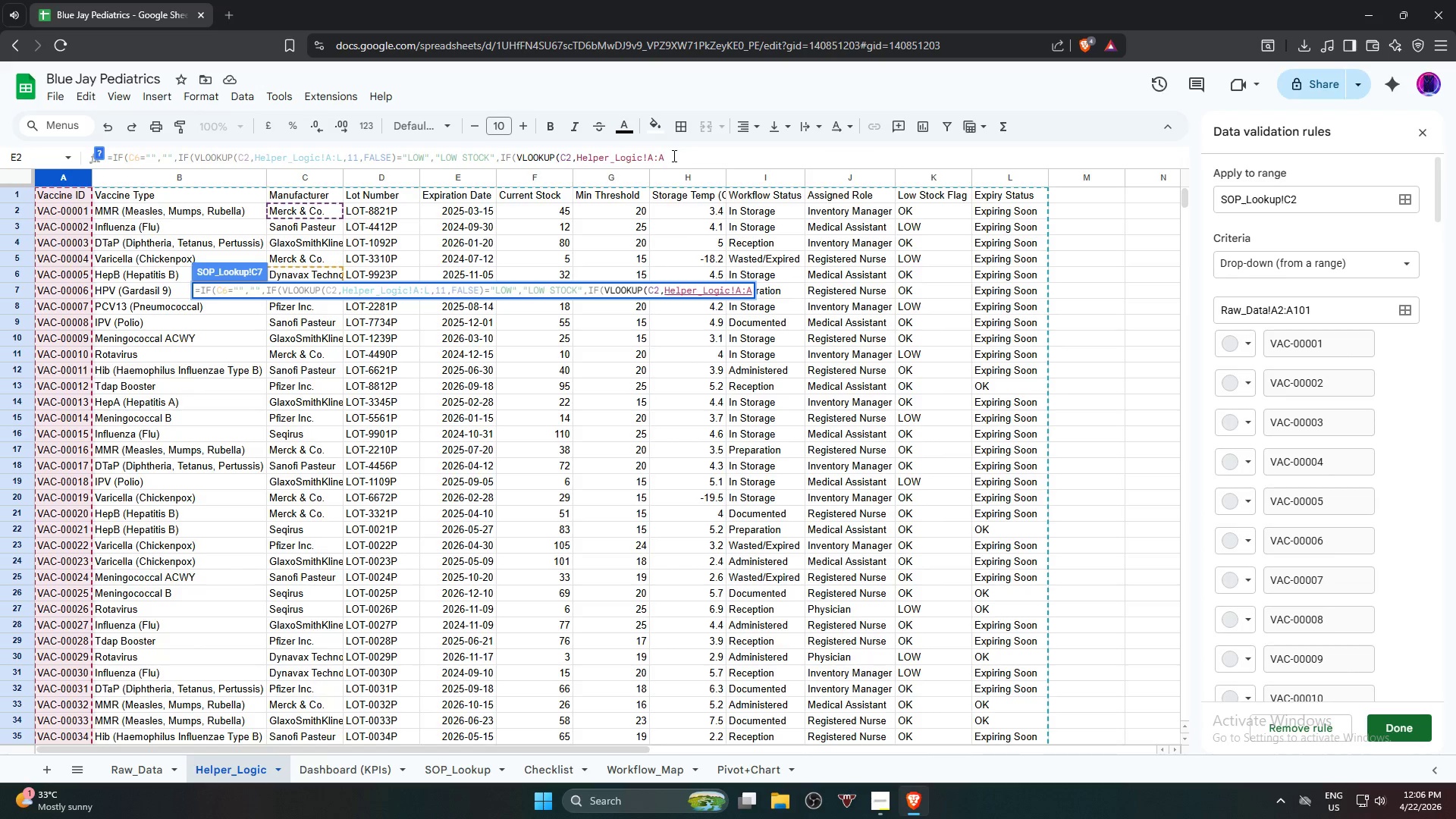 
key(Backspace)
type(l,12,false)
 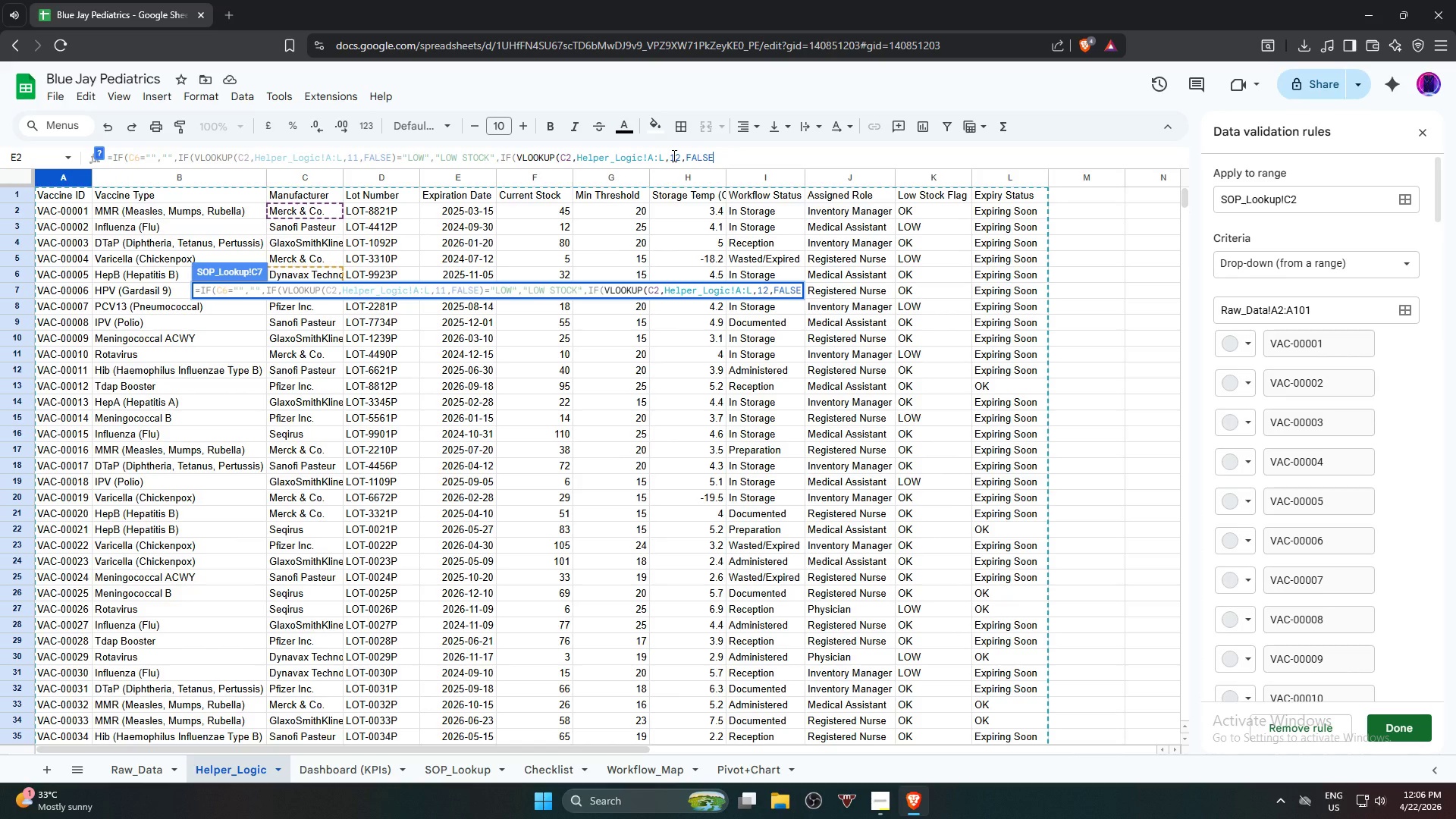 
hold_key(key=ShiftRight, duration=1.95)
 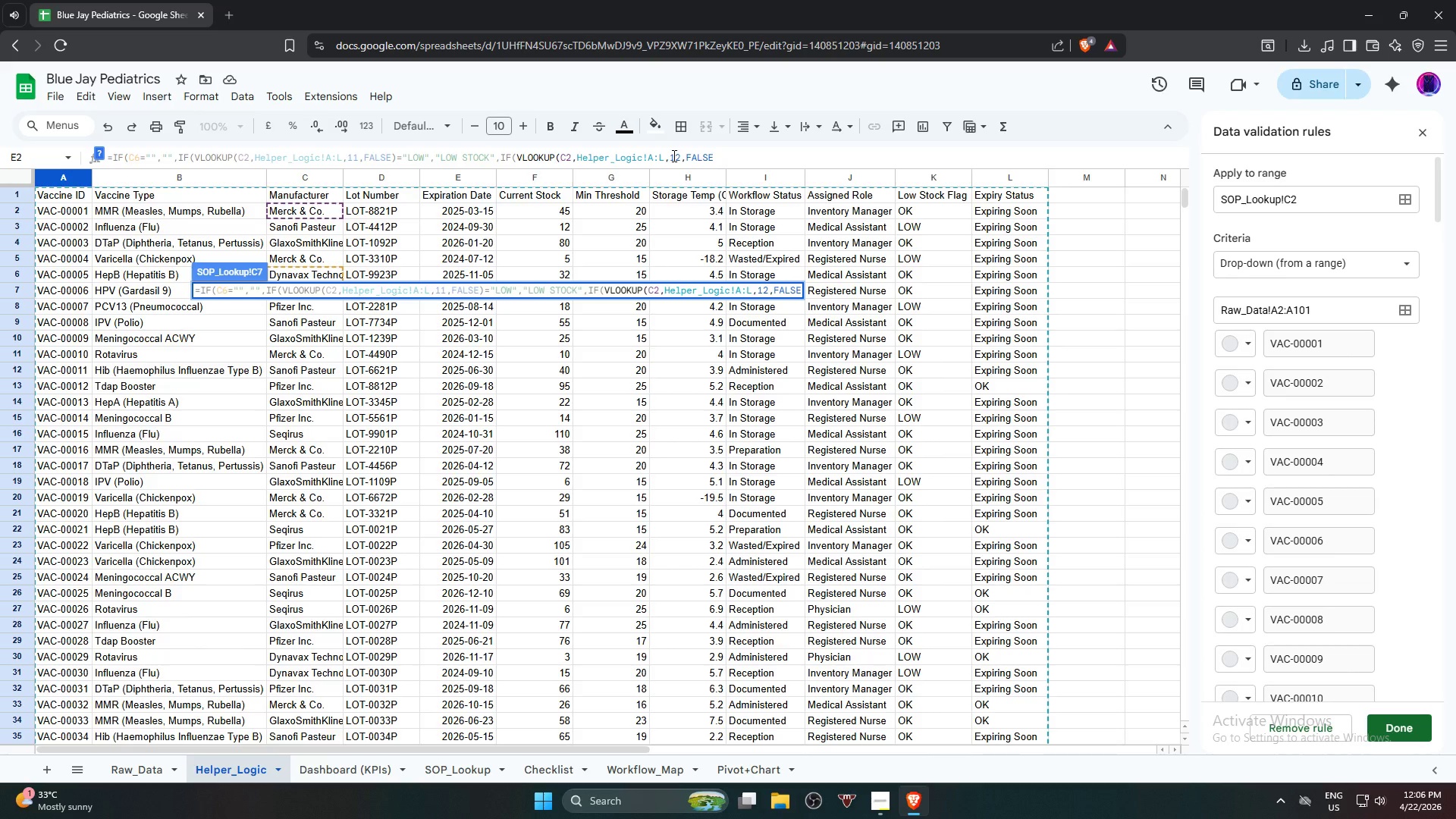 
key(Backspace)
 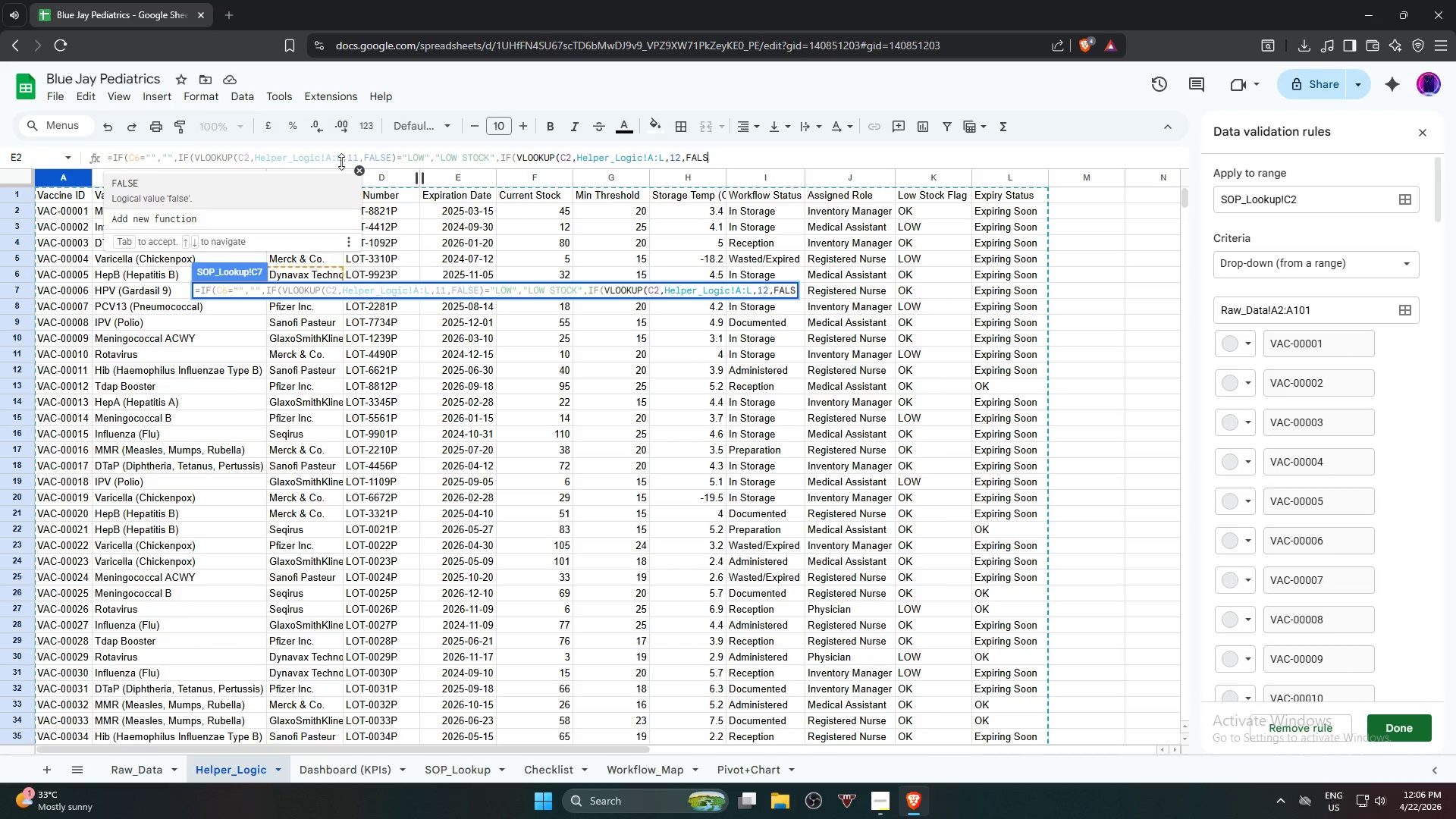 
left_click([209, 190])
 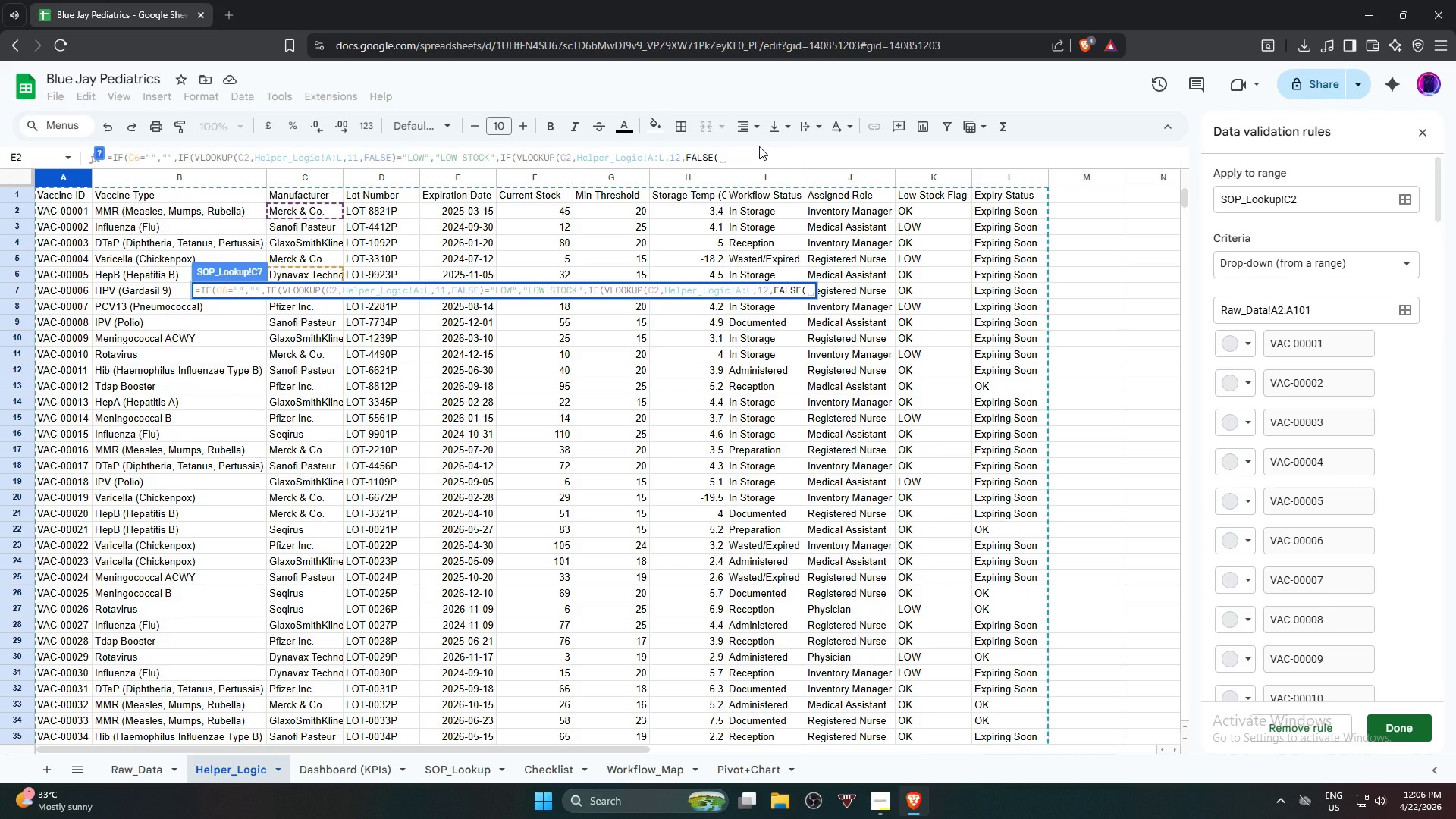 
key(Backspace)
 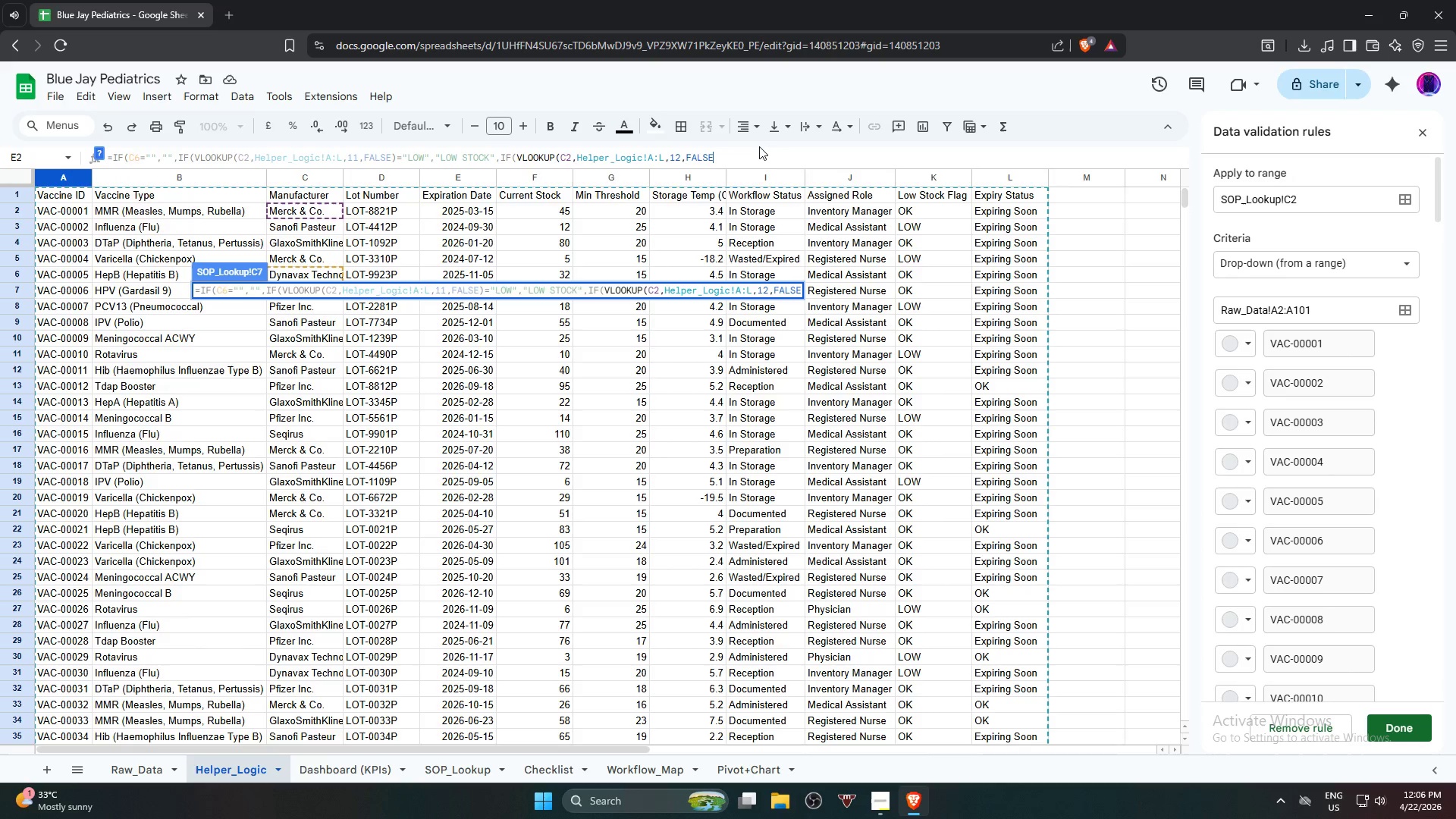 
key(Shift+ShiftRight)
 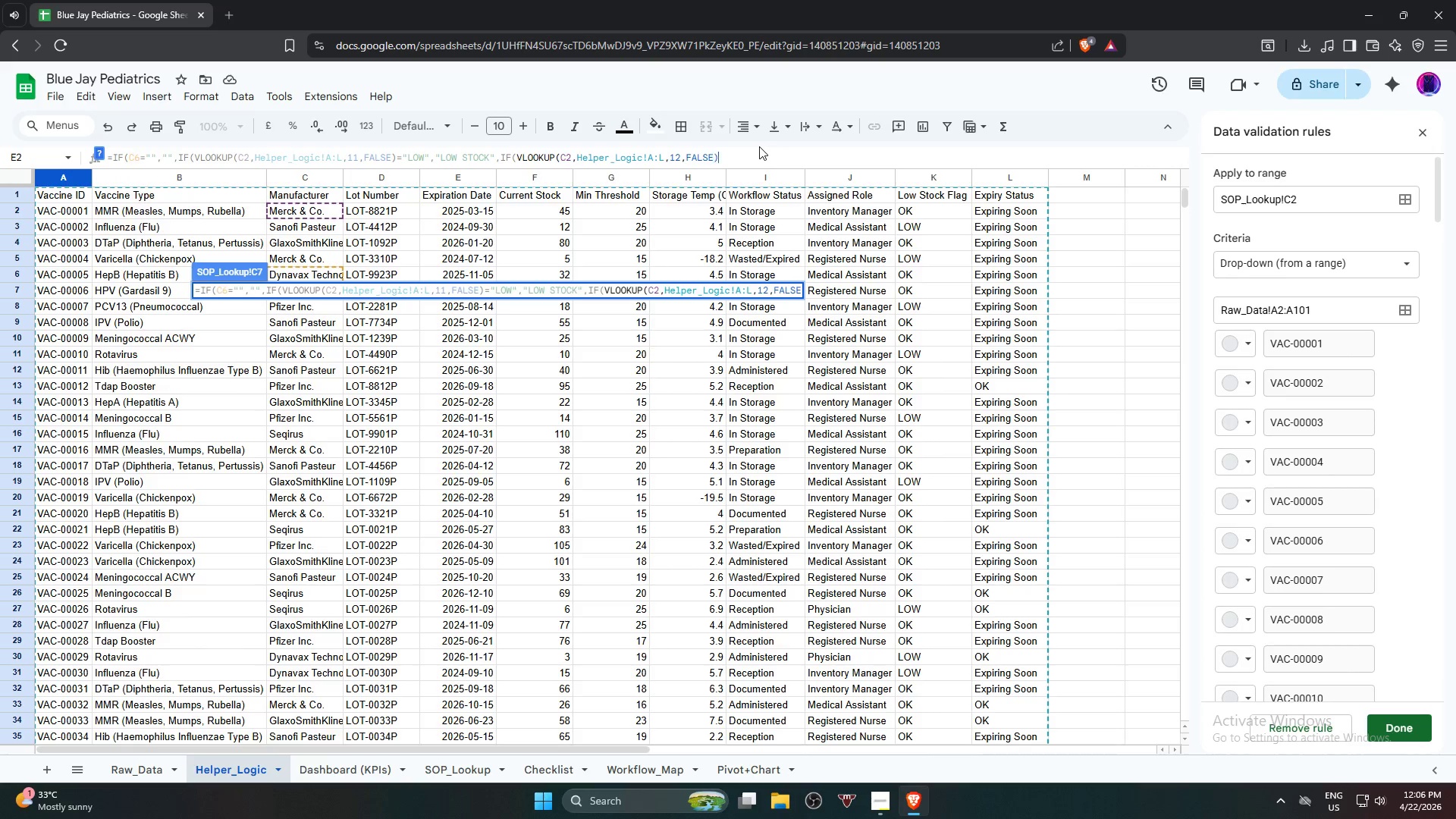 
key(Shift+0)
 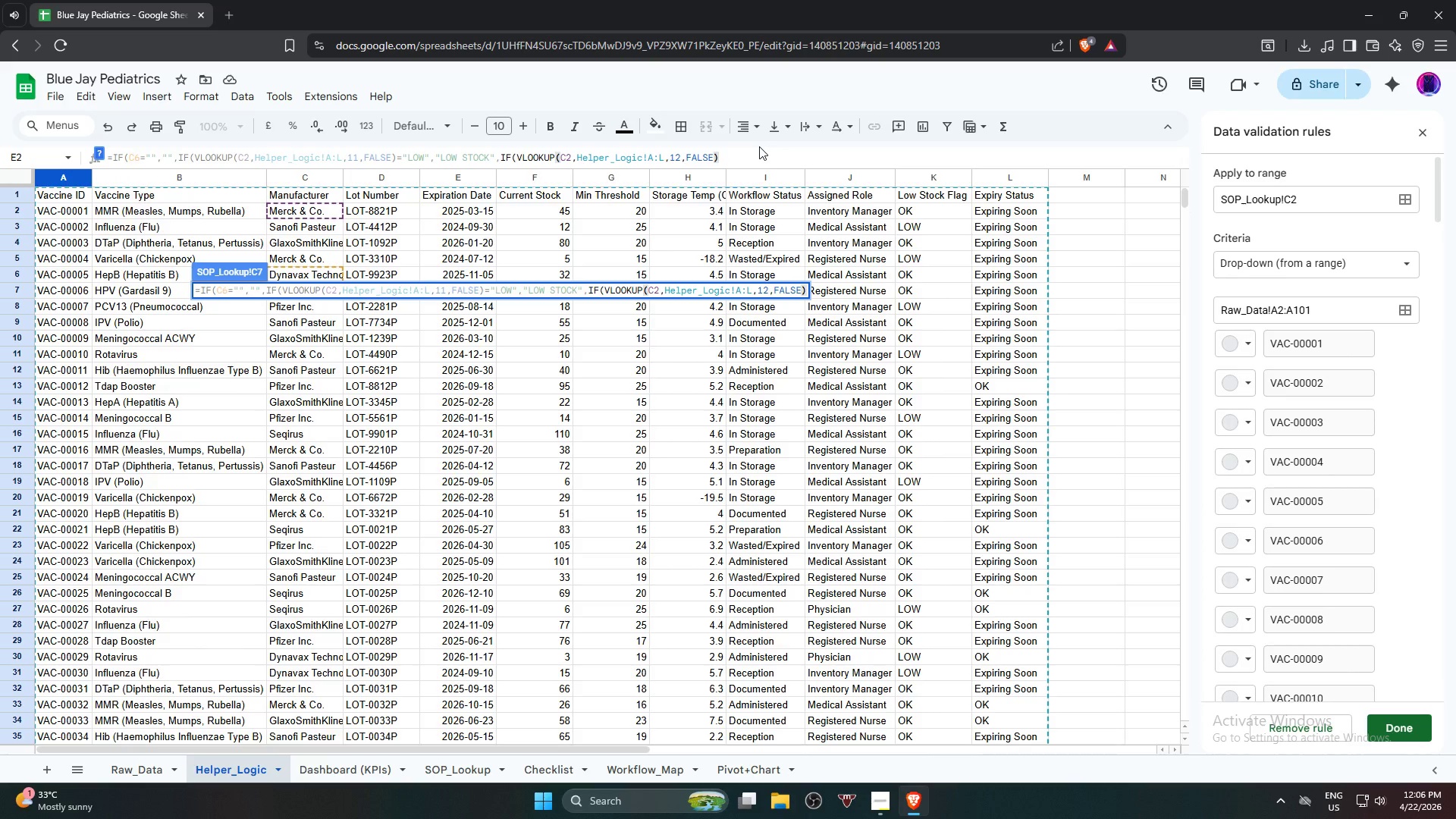 
type(="Expiring)
 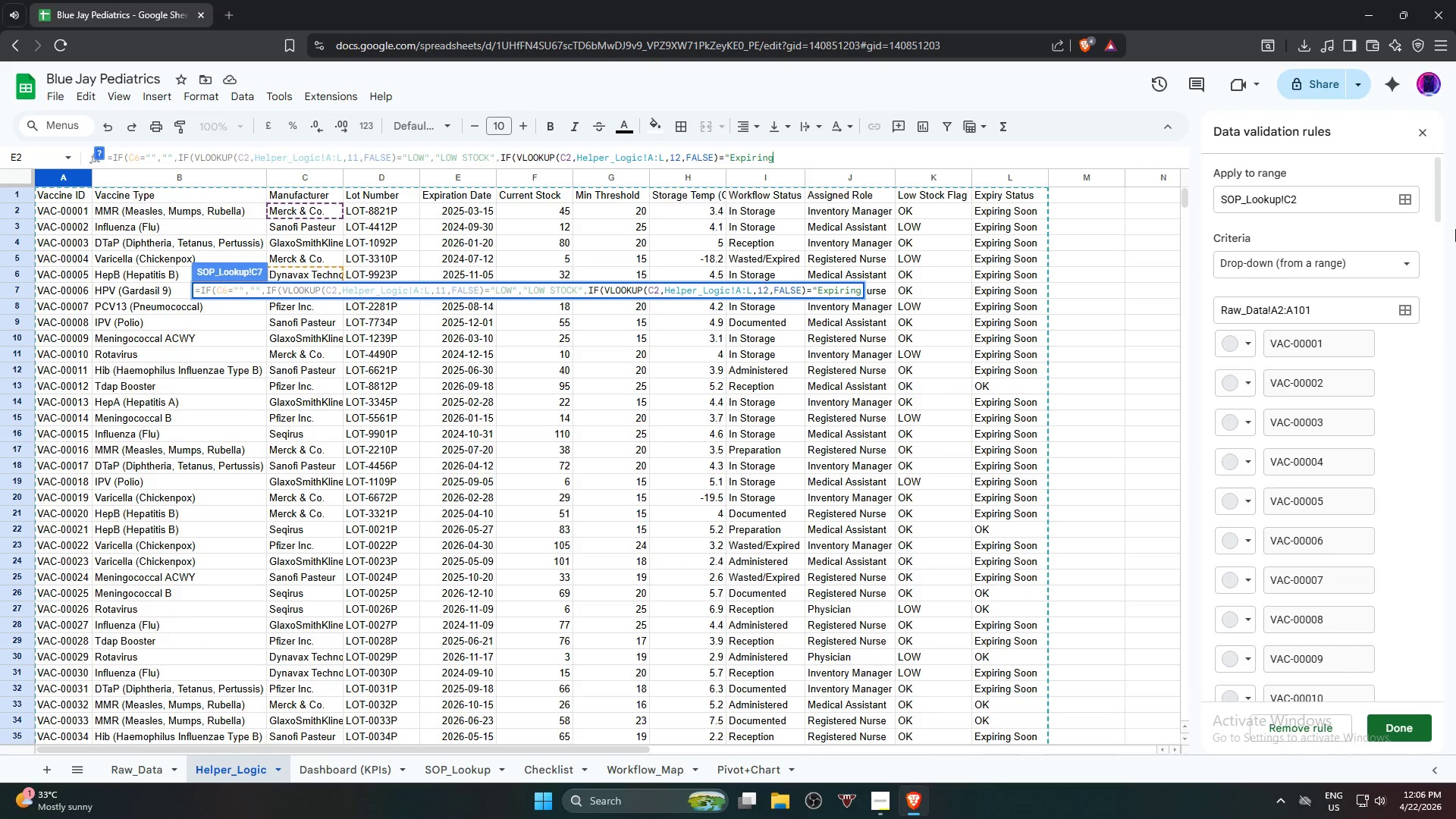 
type( Soon","ex)
key(Backspace)
key(Backspace)
type(EX)
key(Backspace)
type(x)
key(Backspace)
type(XPIRING)
 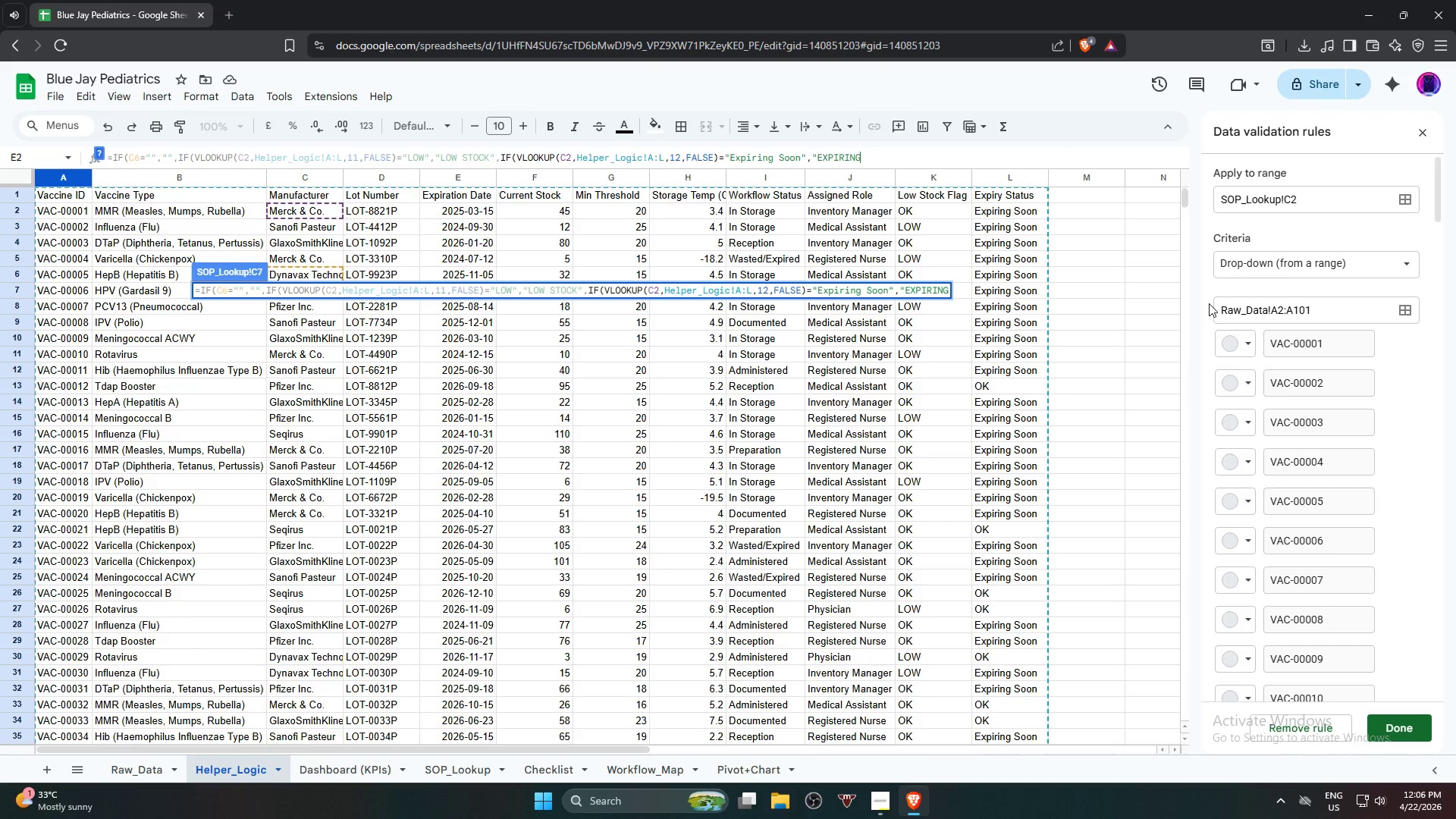 
type( SOON",")
 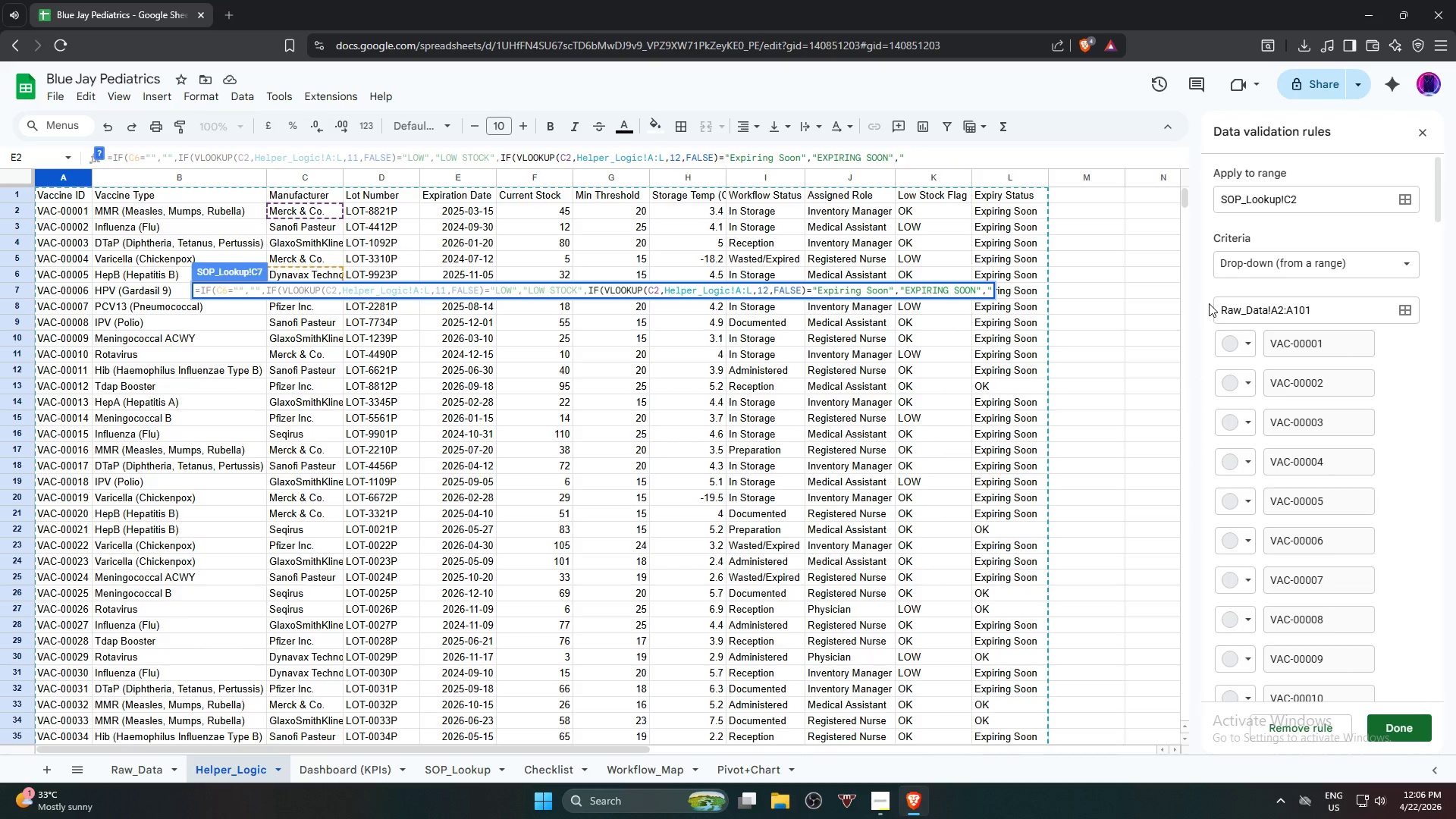 
type(OK"))))
 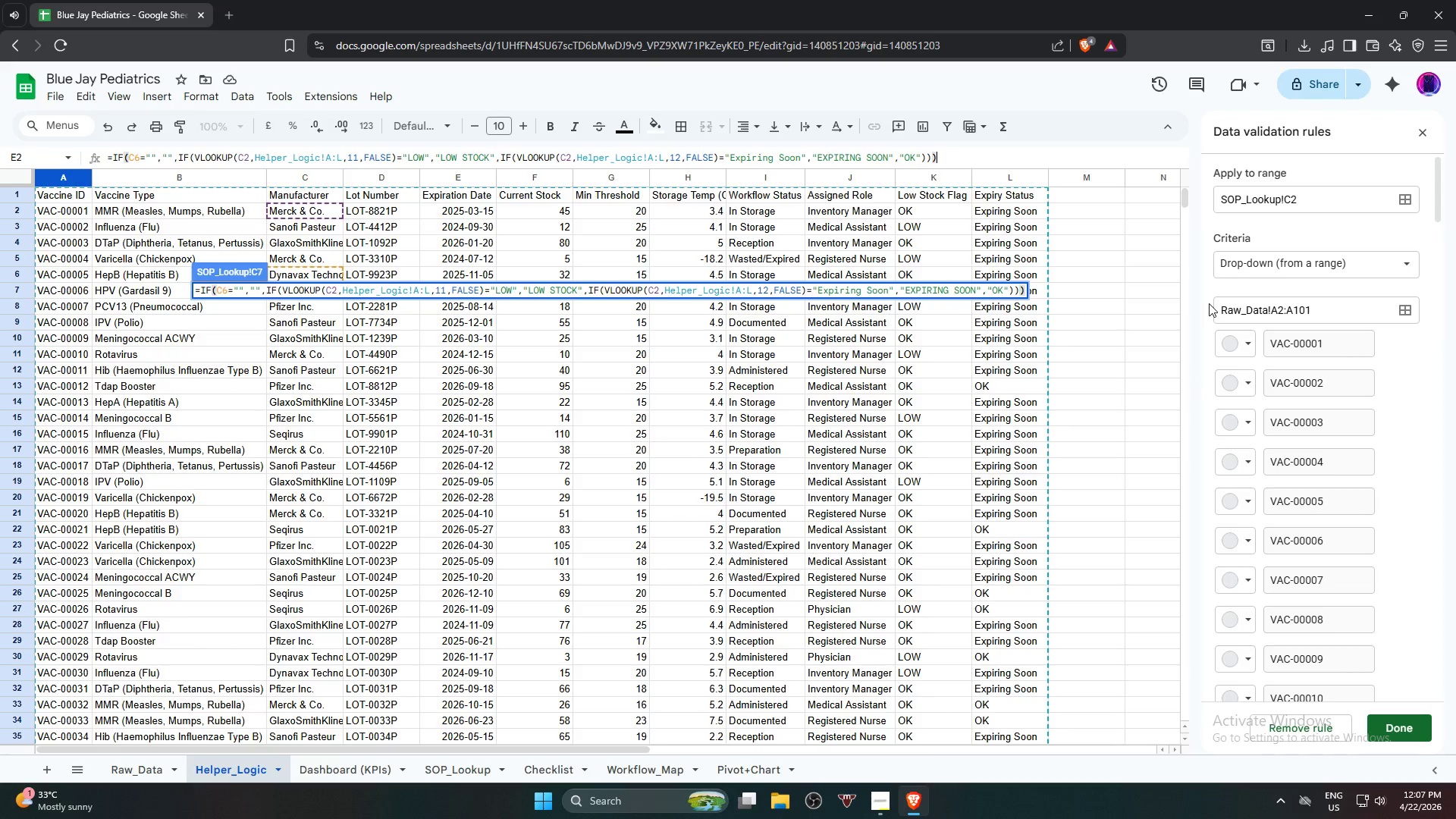 
key(Enter)
 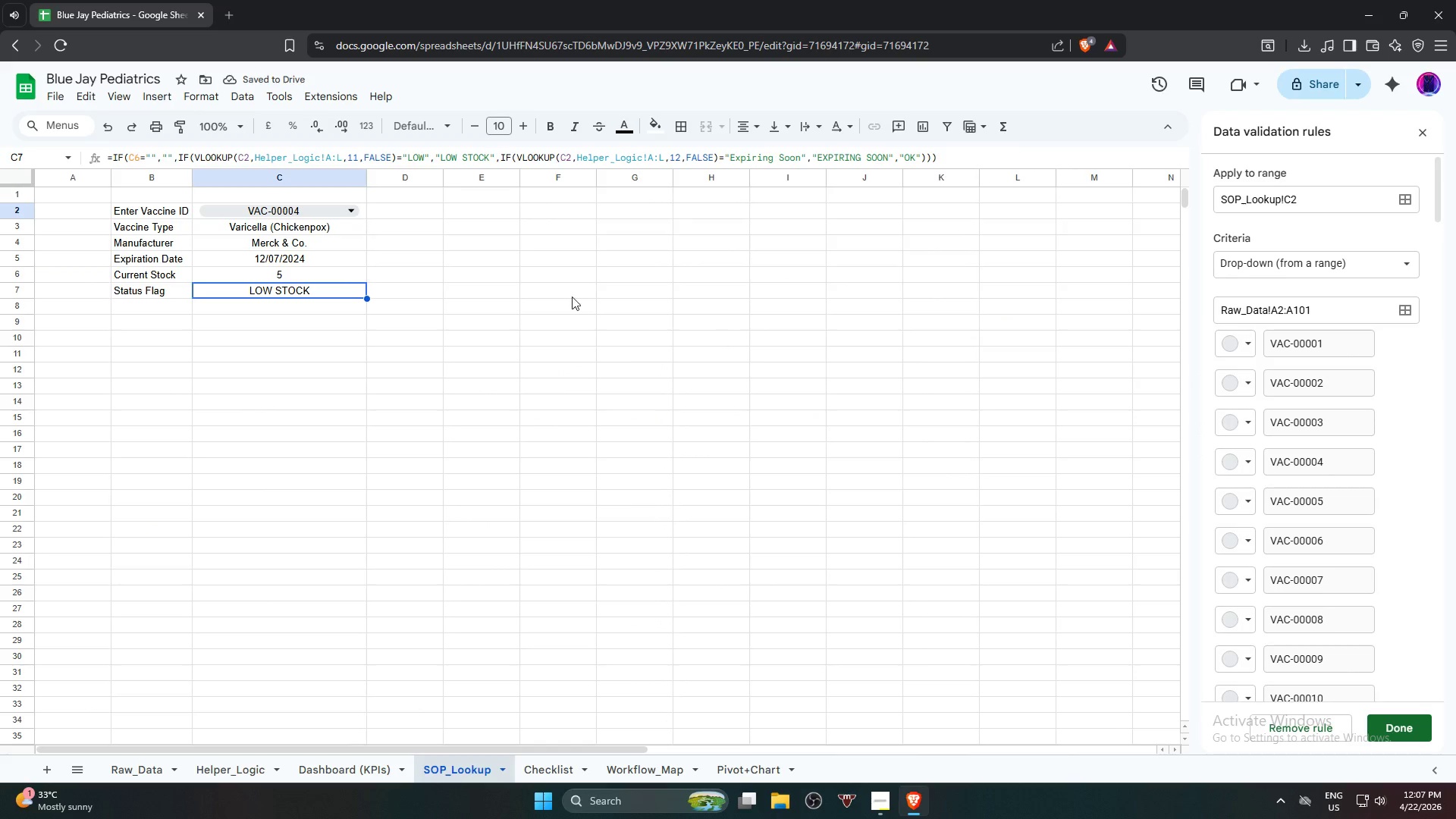 
left_click([331, 217])
 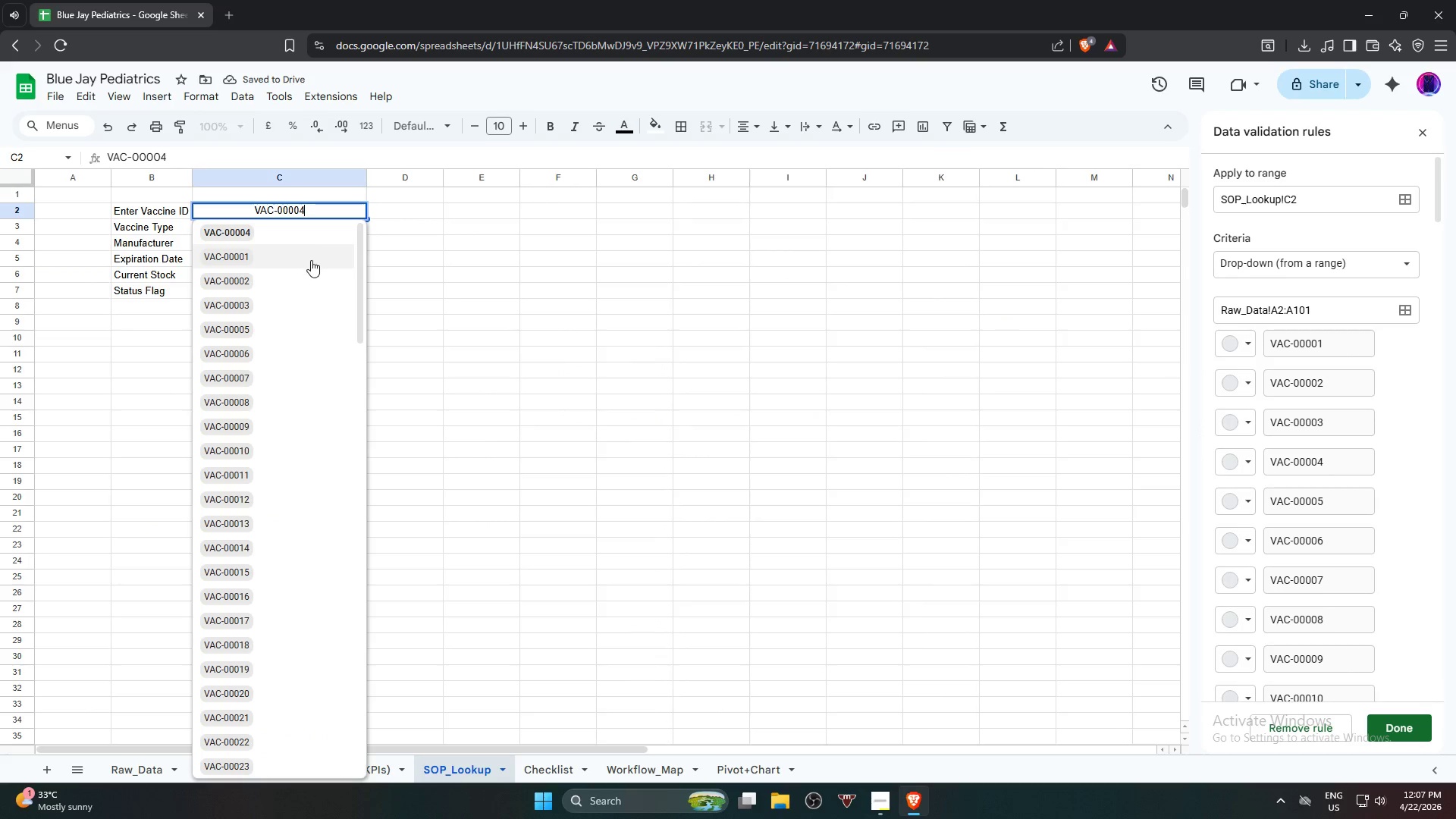 
left_click([311, 260])
 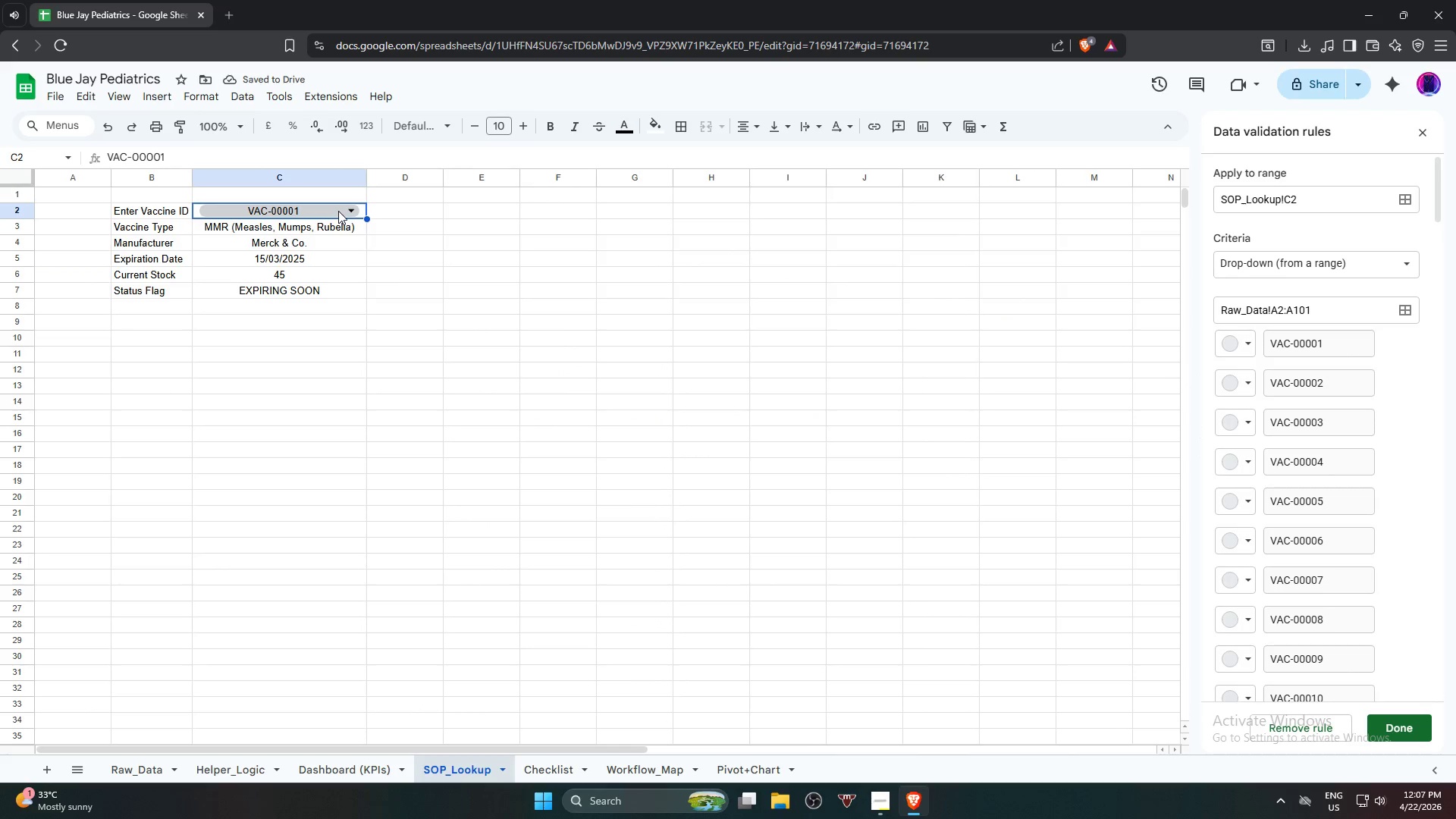 
left_click([670, 372])
 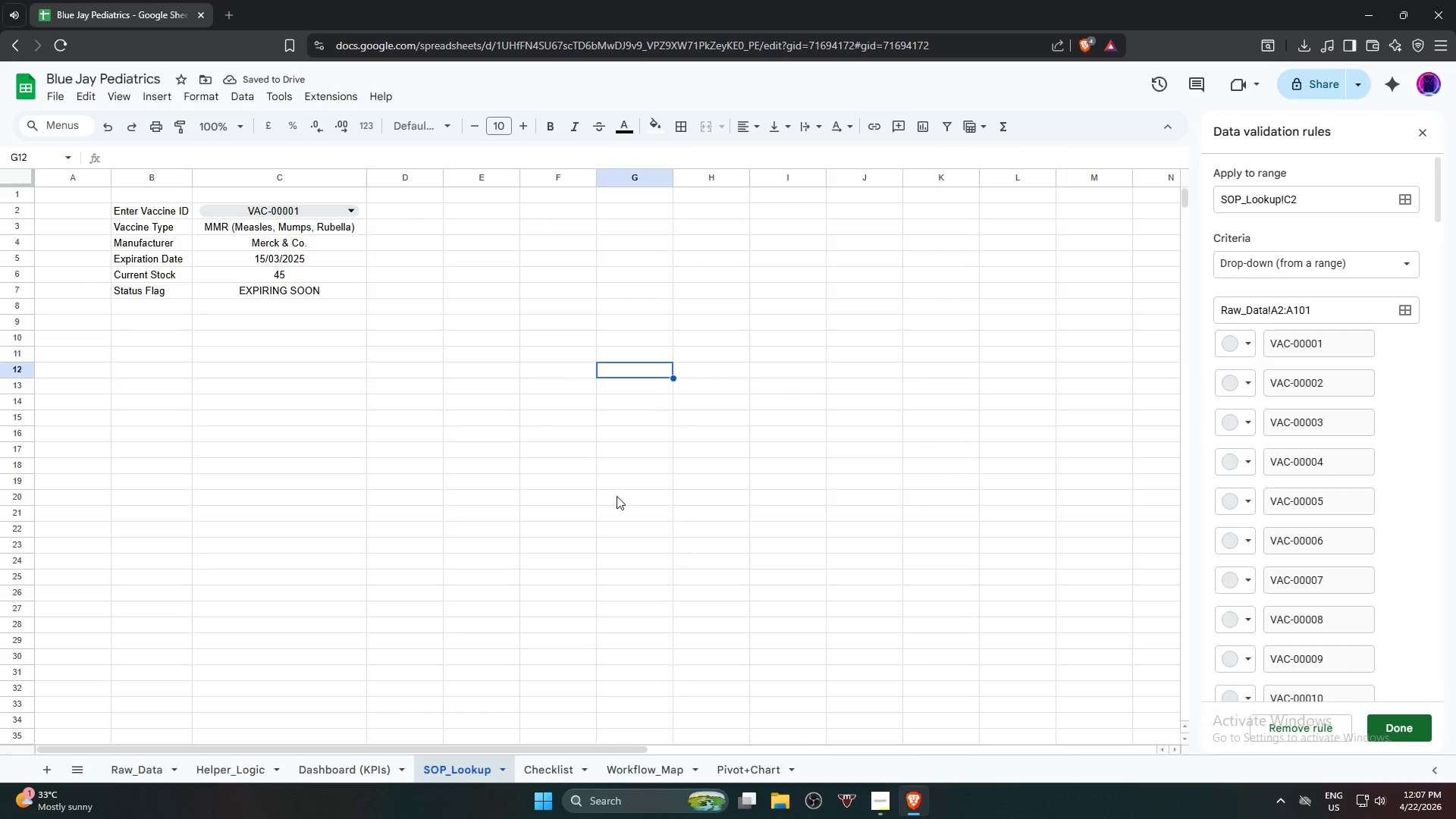 
left_click([617, 497])
 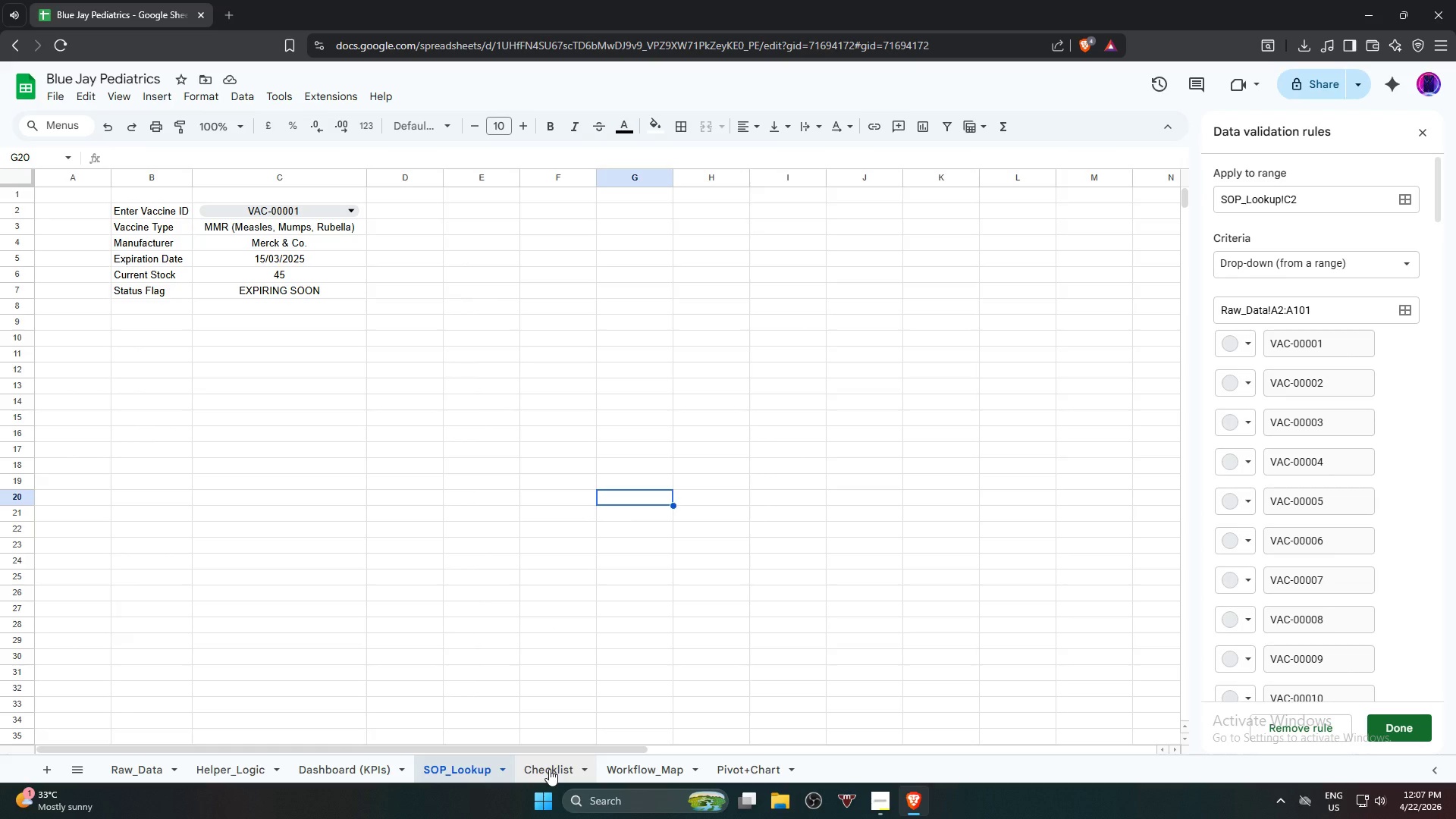 
wait(24.12)
 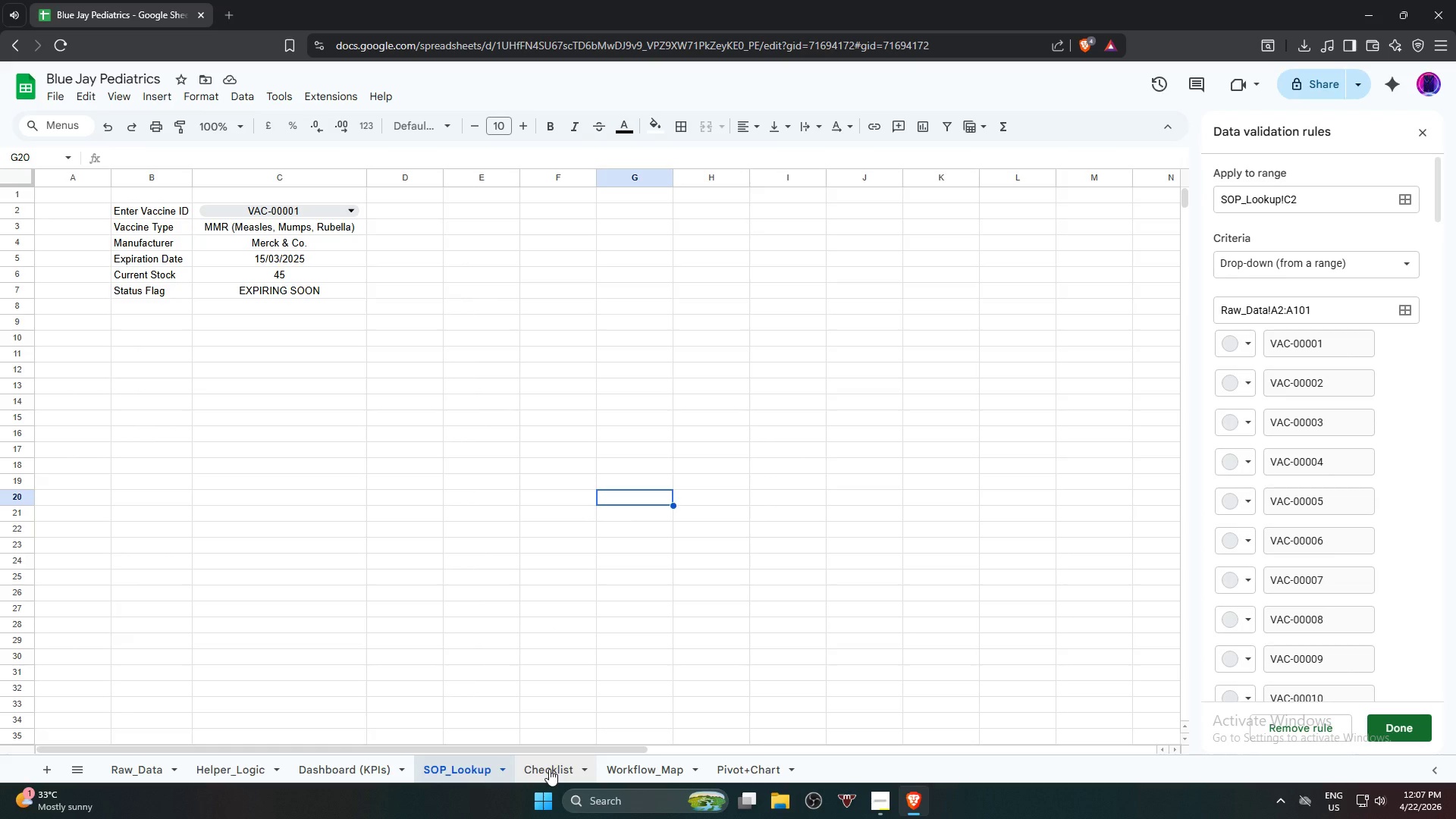 
left_click([549, 769])
 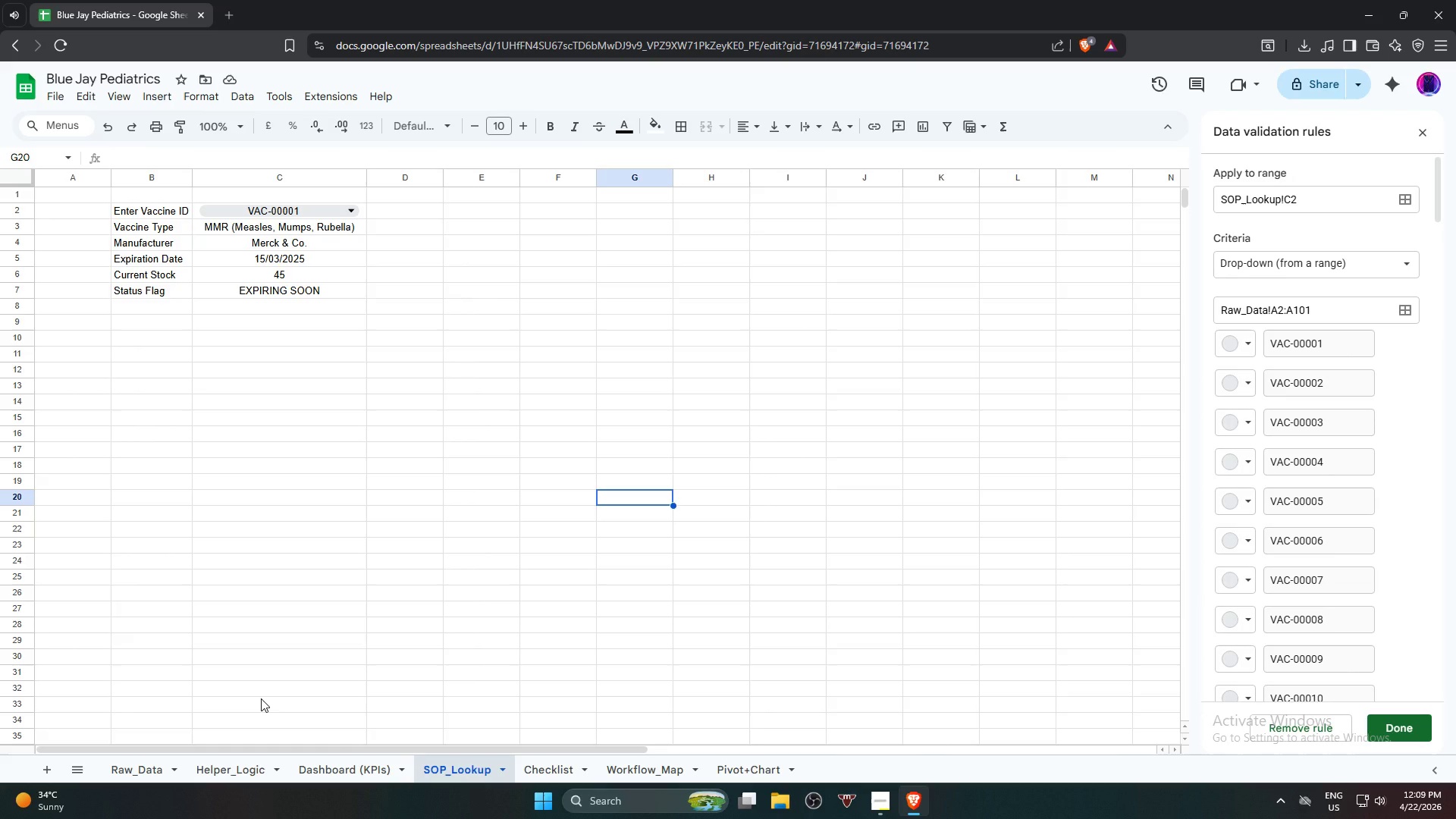 
wait(124.88)
 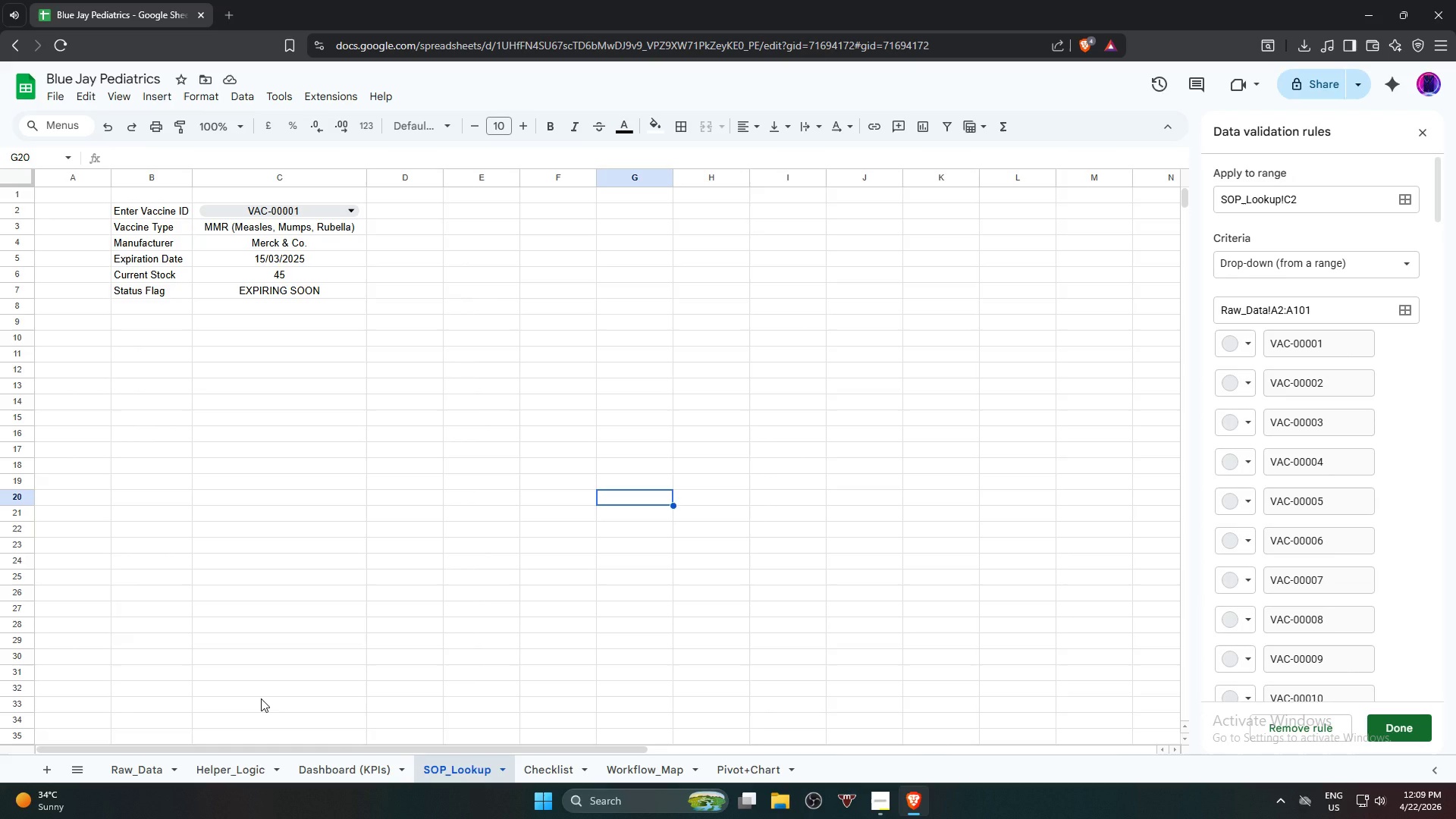 
left_click([551, 771])
 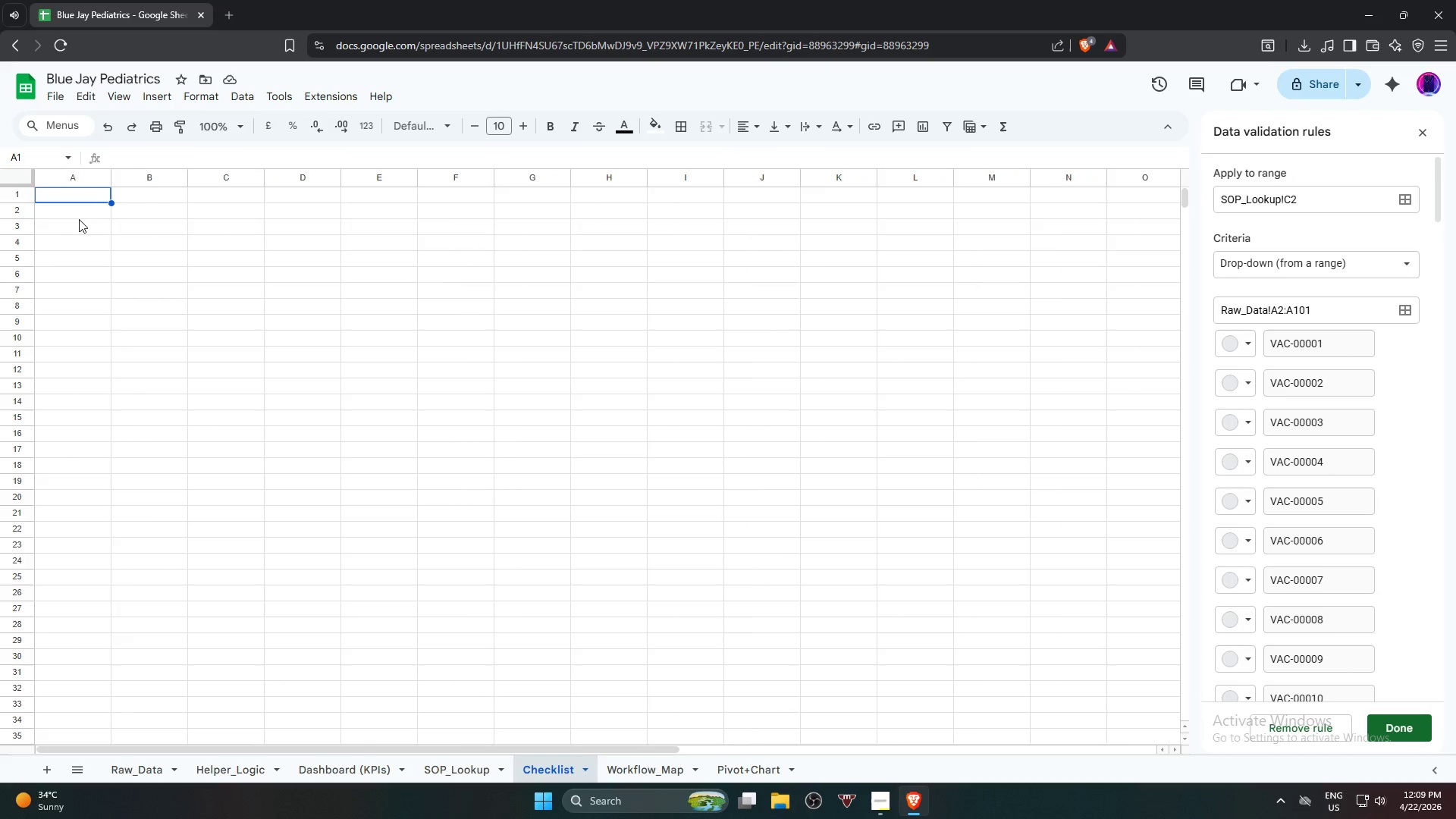 
left_click([82, 212])
 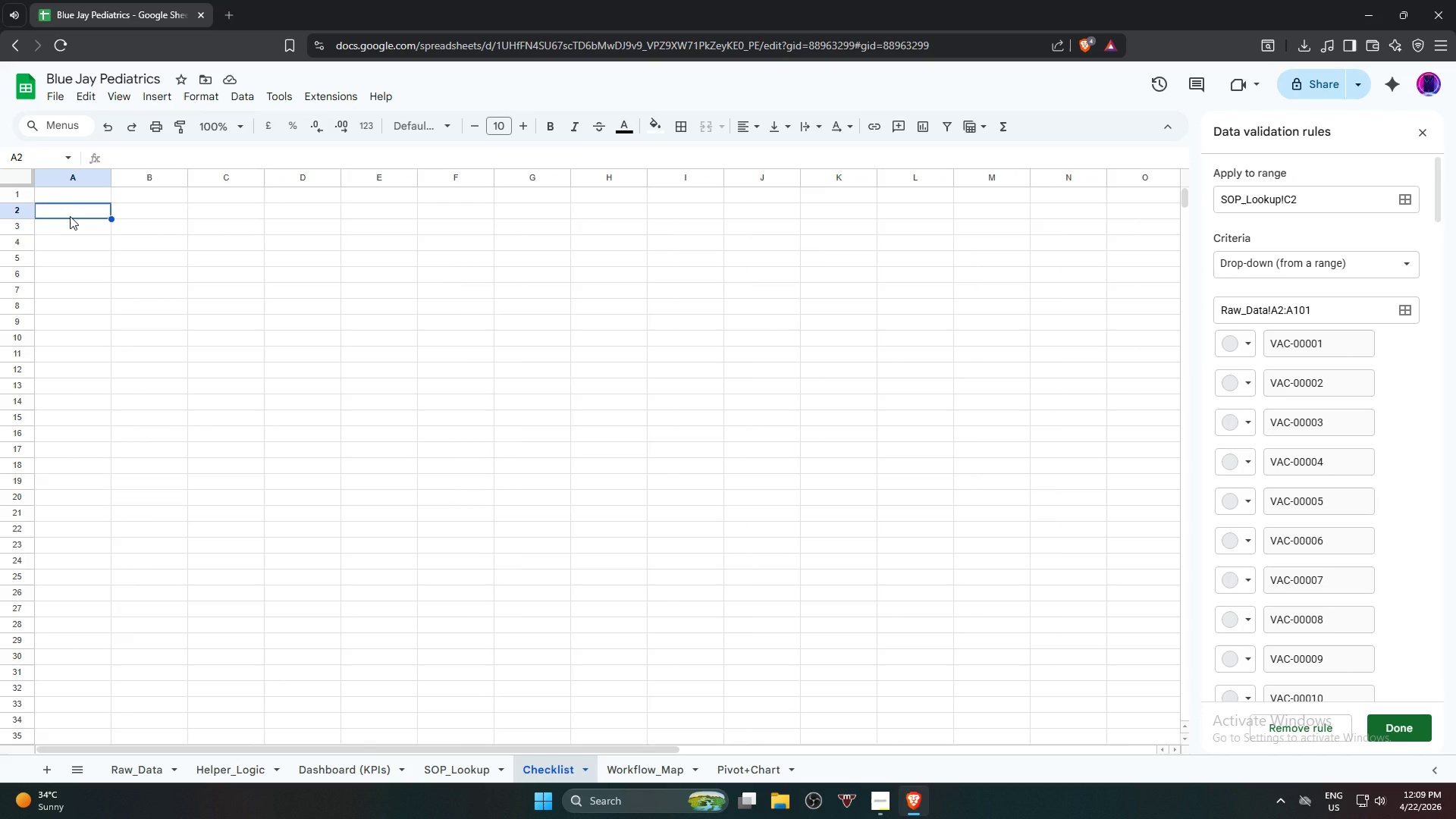 
type(cHE)
key(Backspace)
key(Backspace)
key(Backspace)
key(Backspace)
type(Check Frig)
key(Backspace)
type(dge Temperature)
 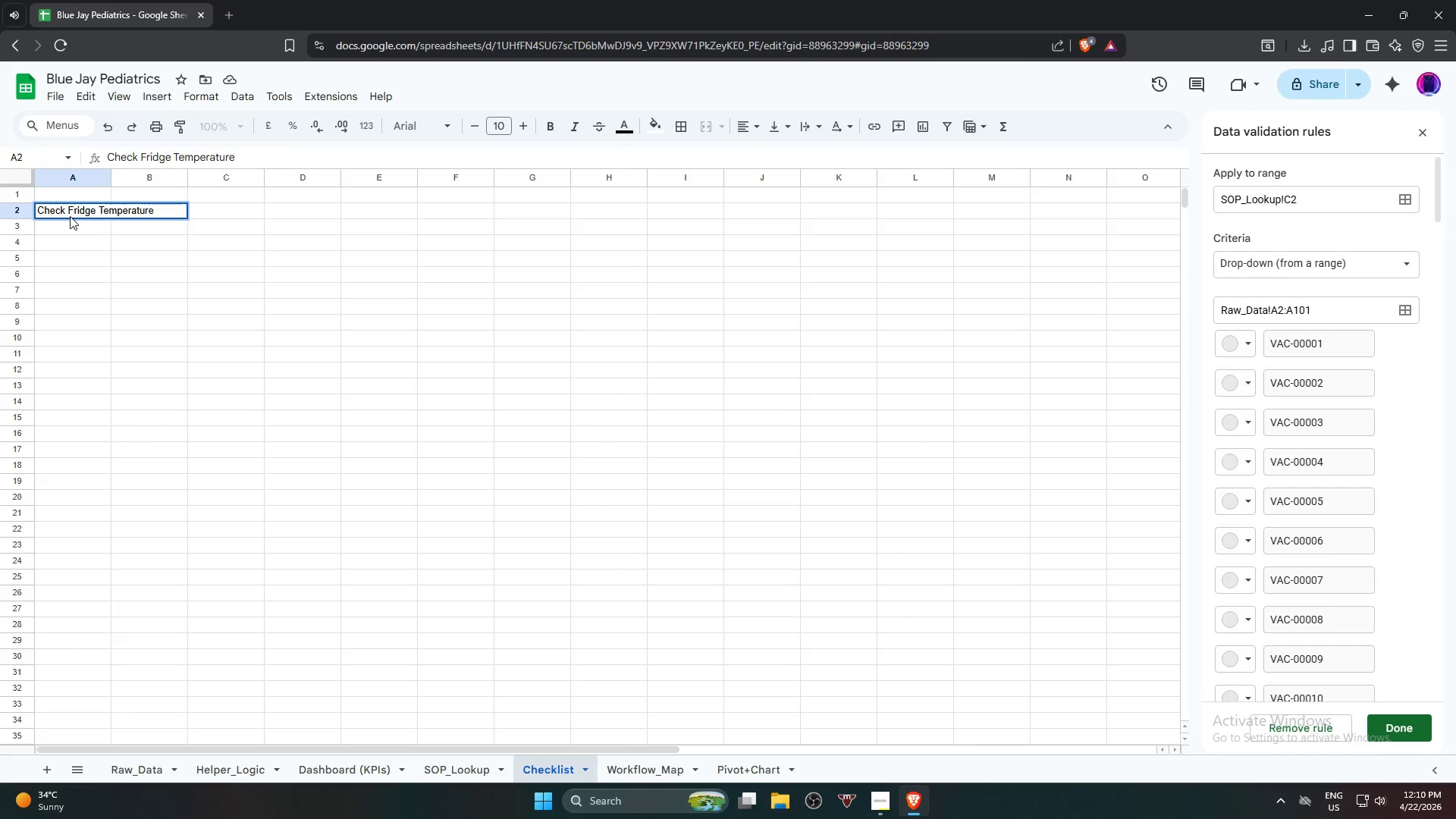 
key(ArrowDown)
 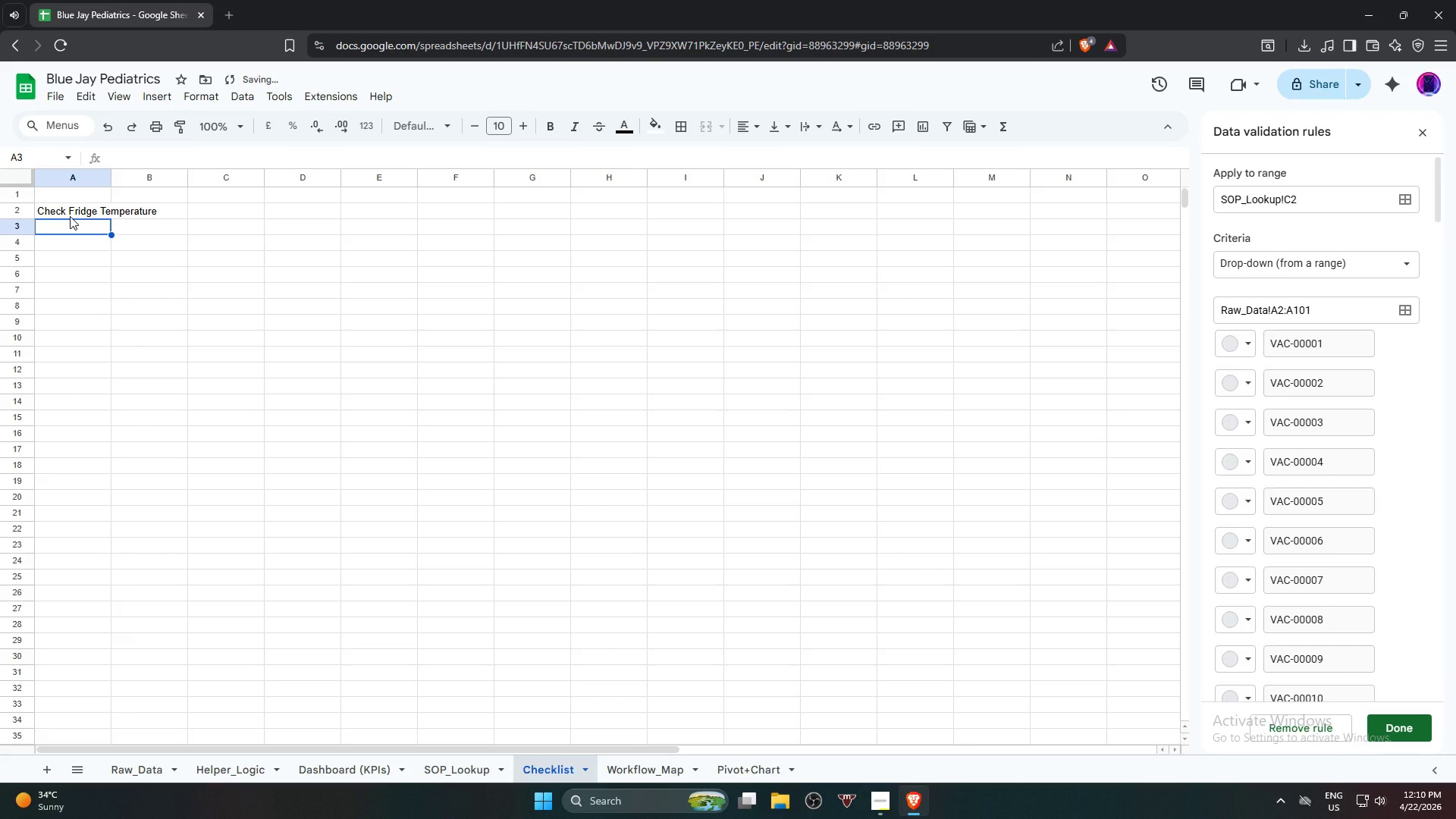 
type(Check Freezer Temperature)
 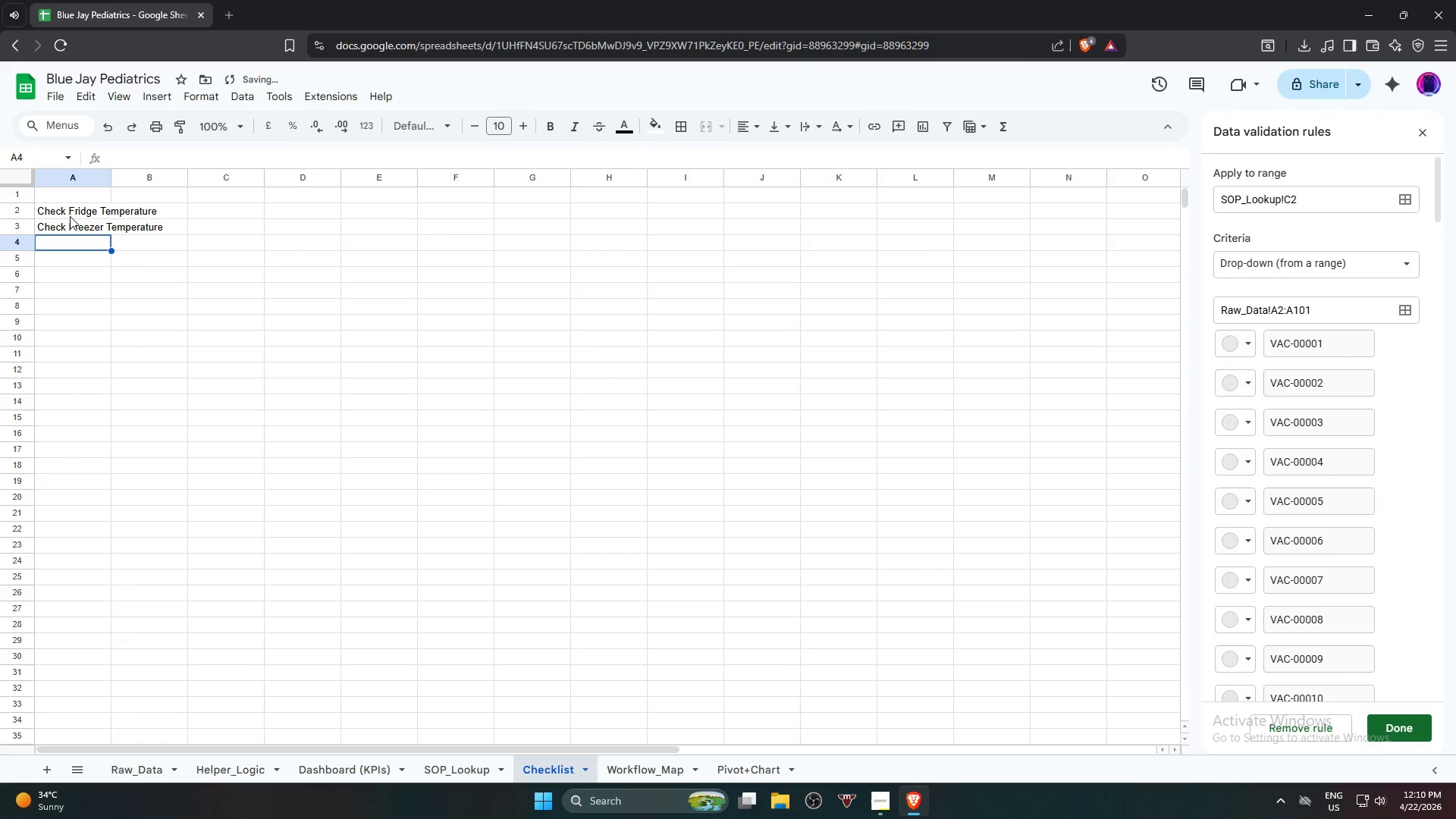 
 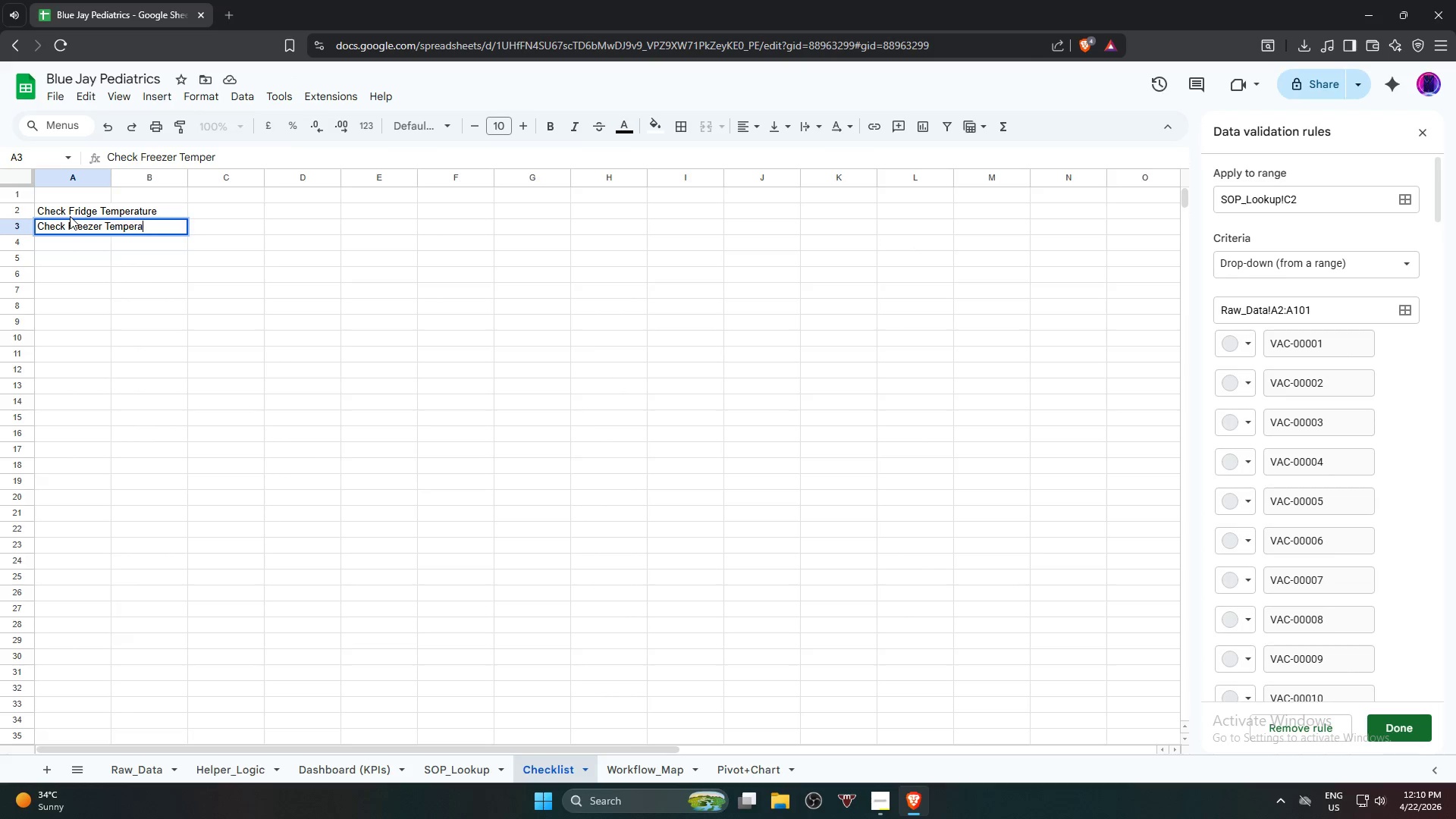 
key(ArrowDown)
 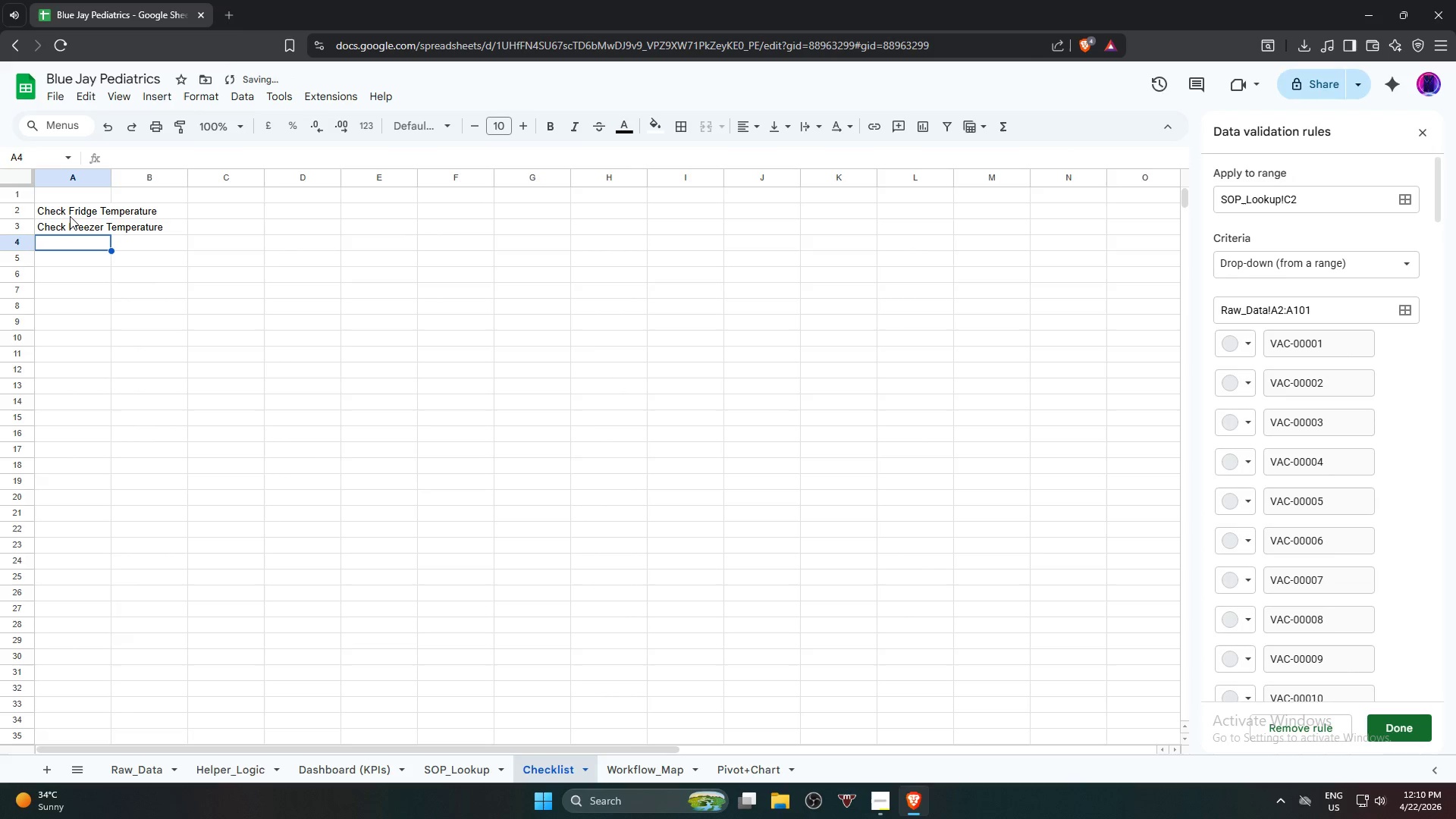 
type(Inspect vaccine packeging)
 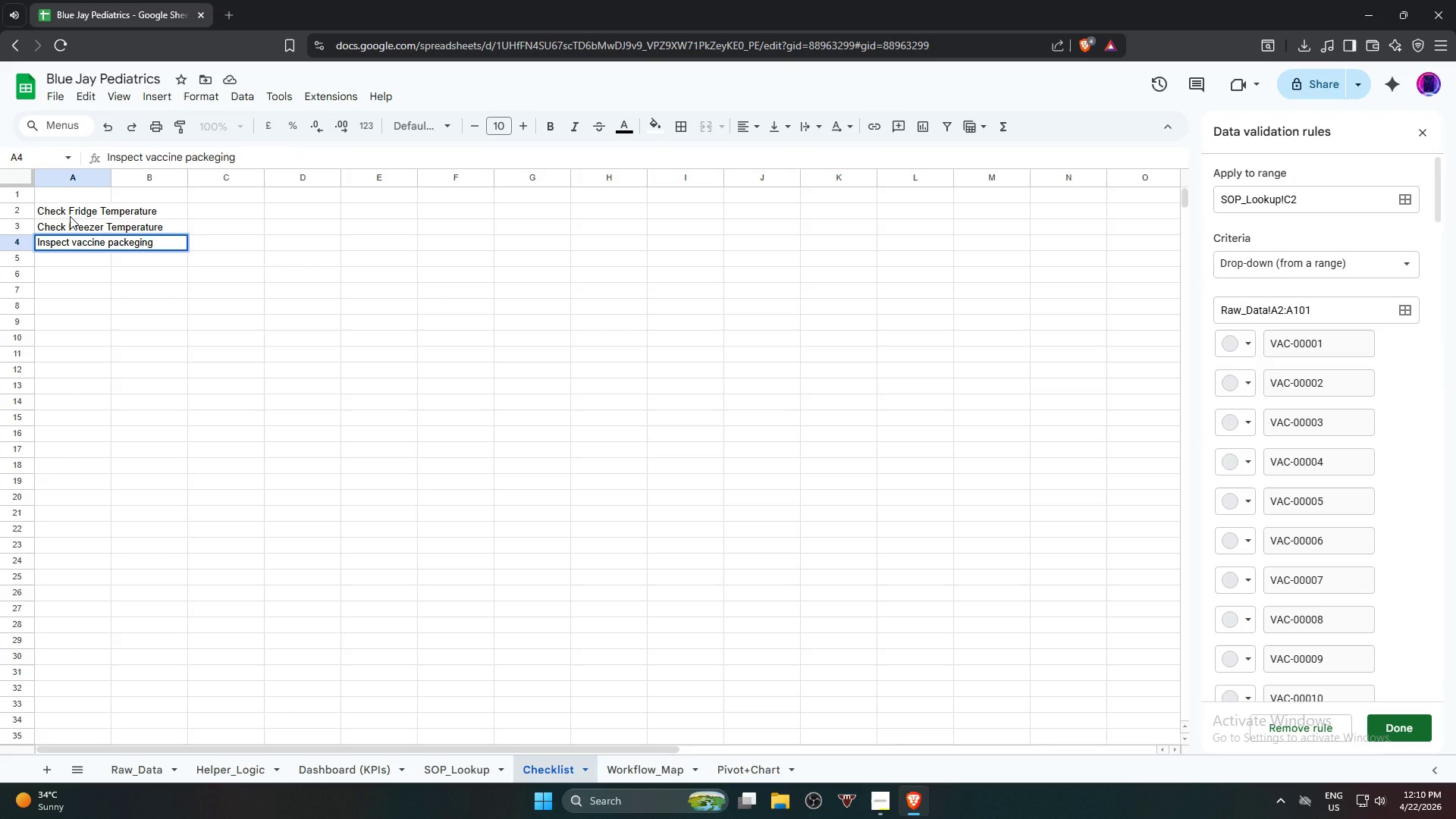 
key(ArrowDown)
 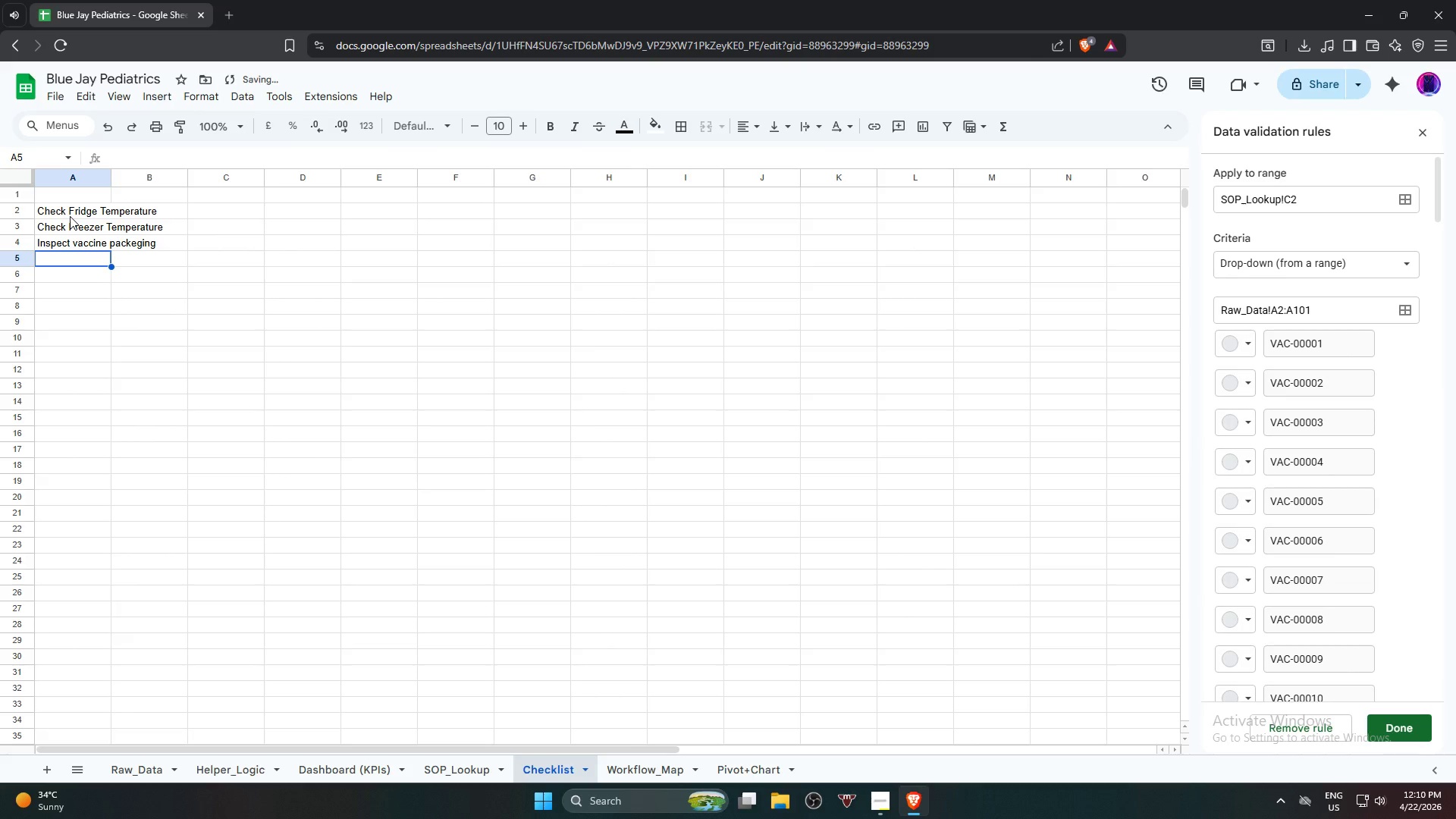 
type(Remove expired vaccine)
 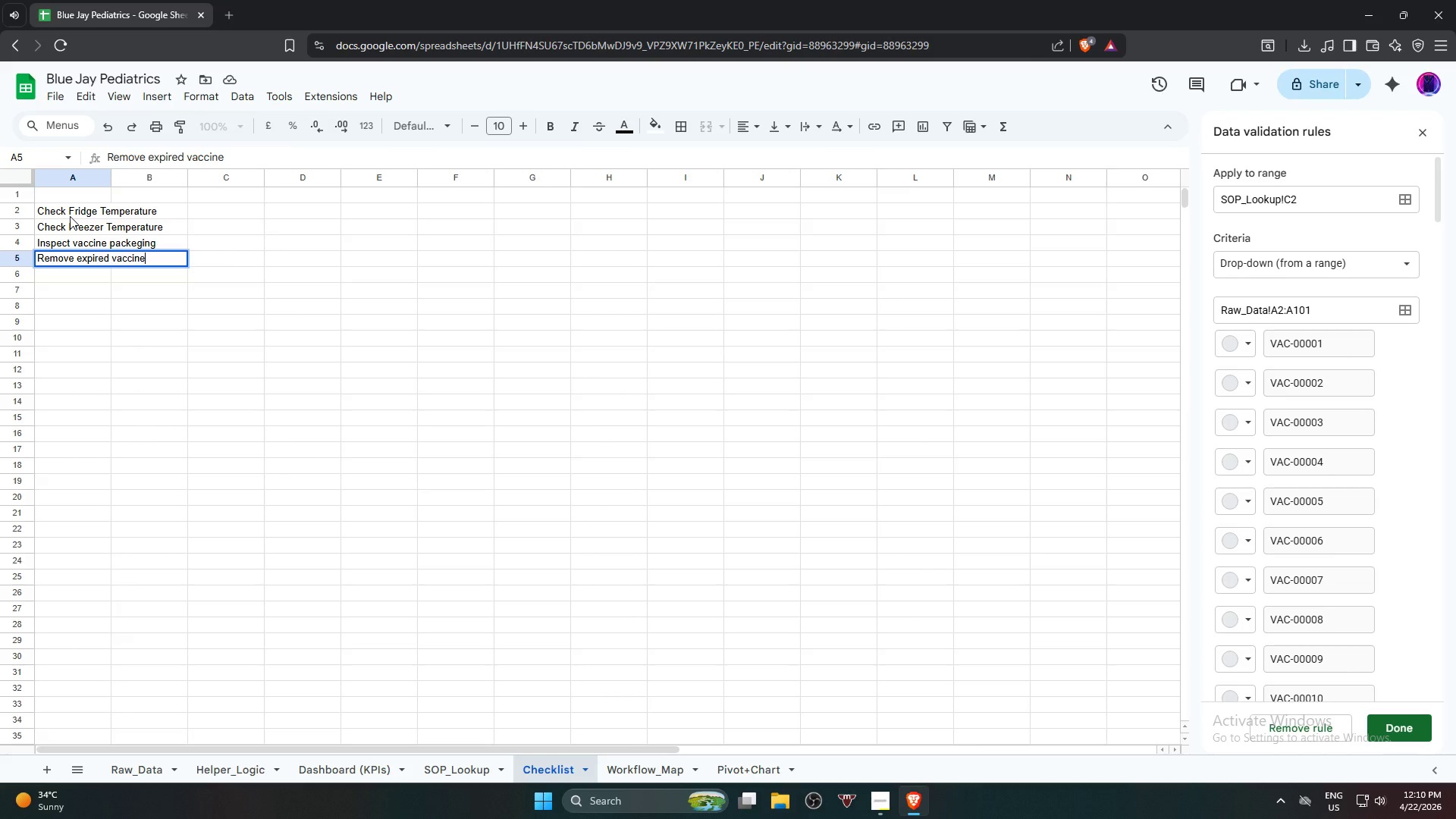 
key(ArrowDown)
 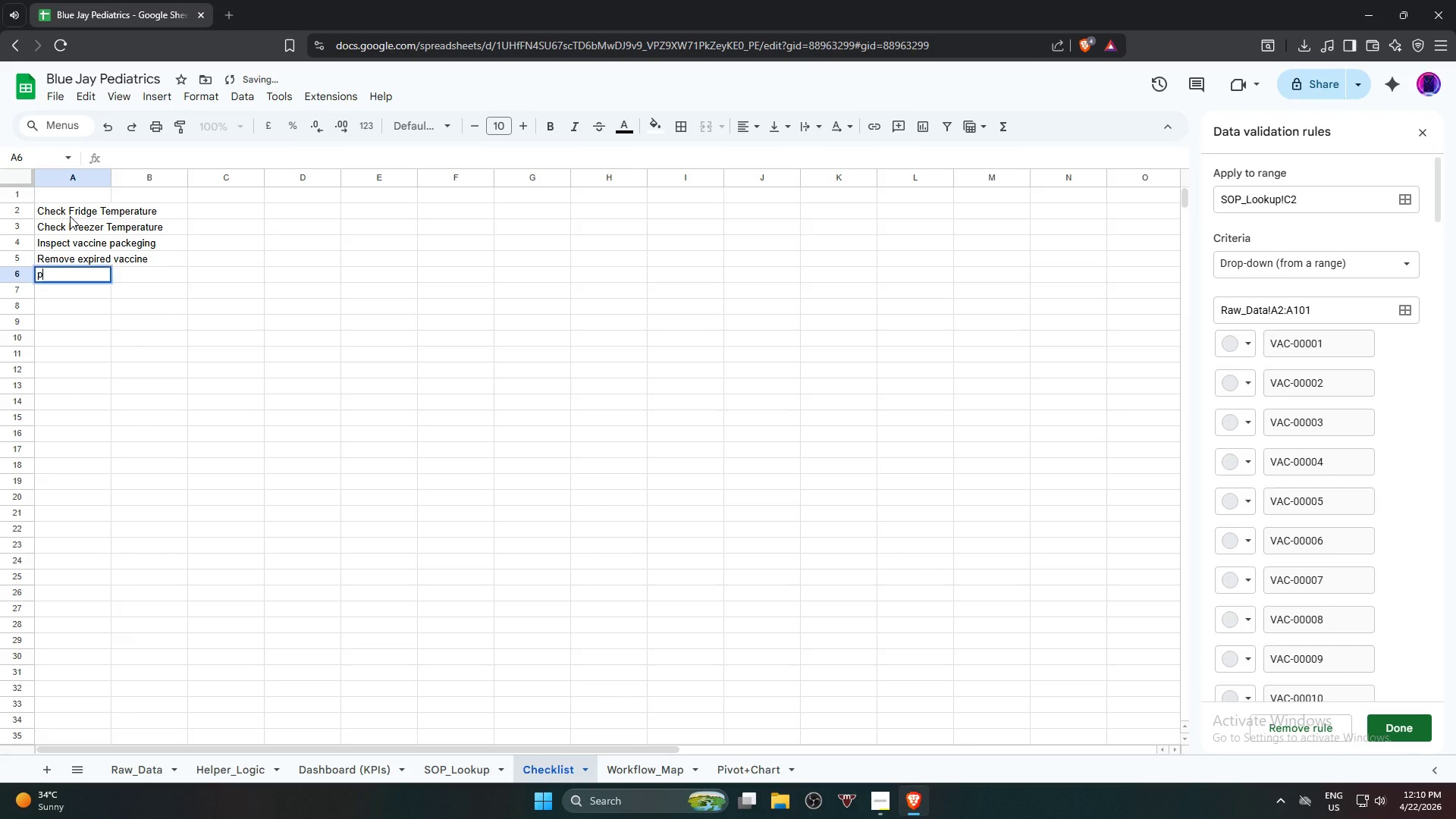 
type(p)
key(Backspace)
type(Prepare D)
key(Backspace)
type(doe)
key(Backspace)
type(ses)
 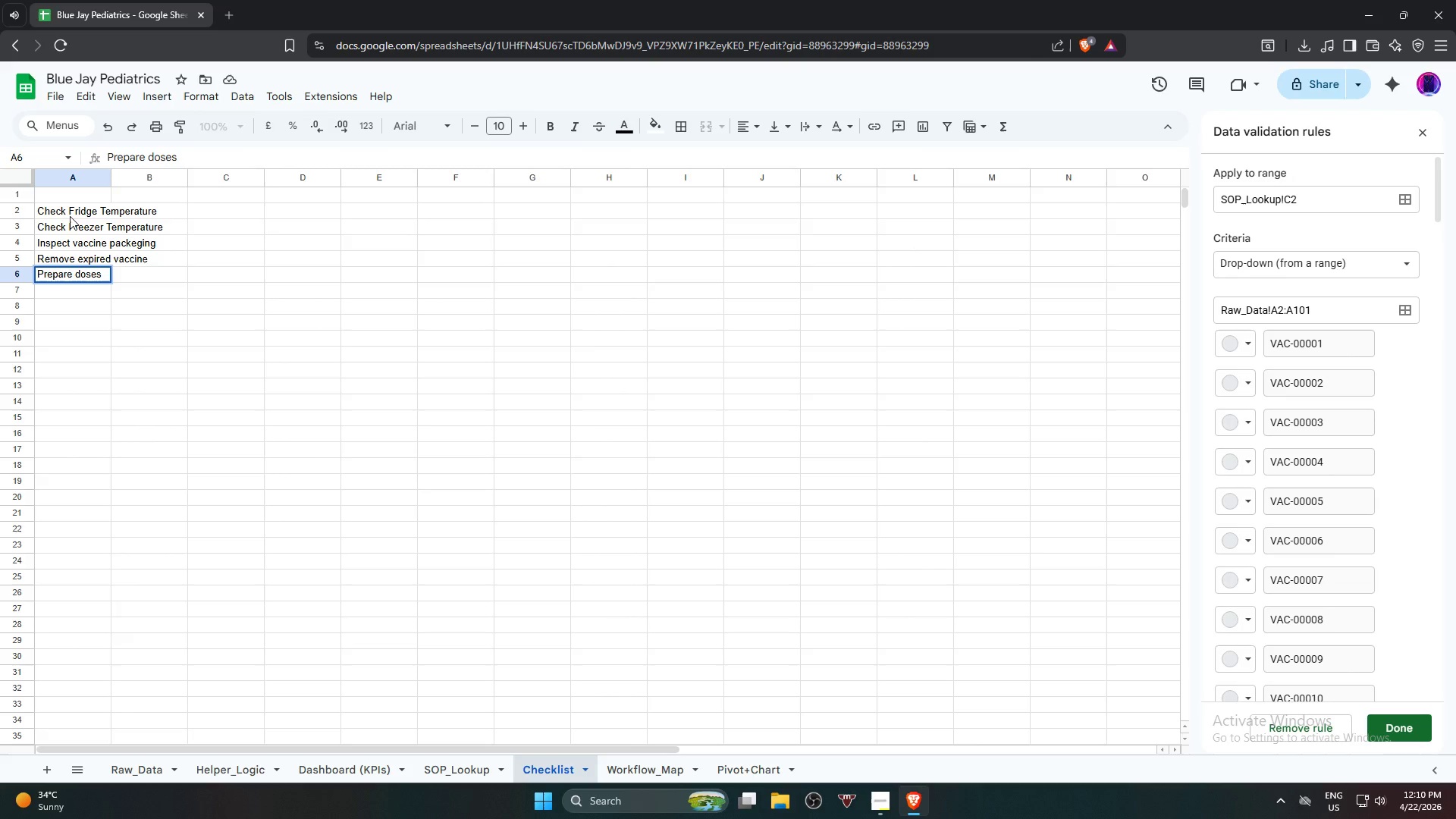 
key(ArrowDown)
 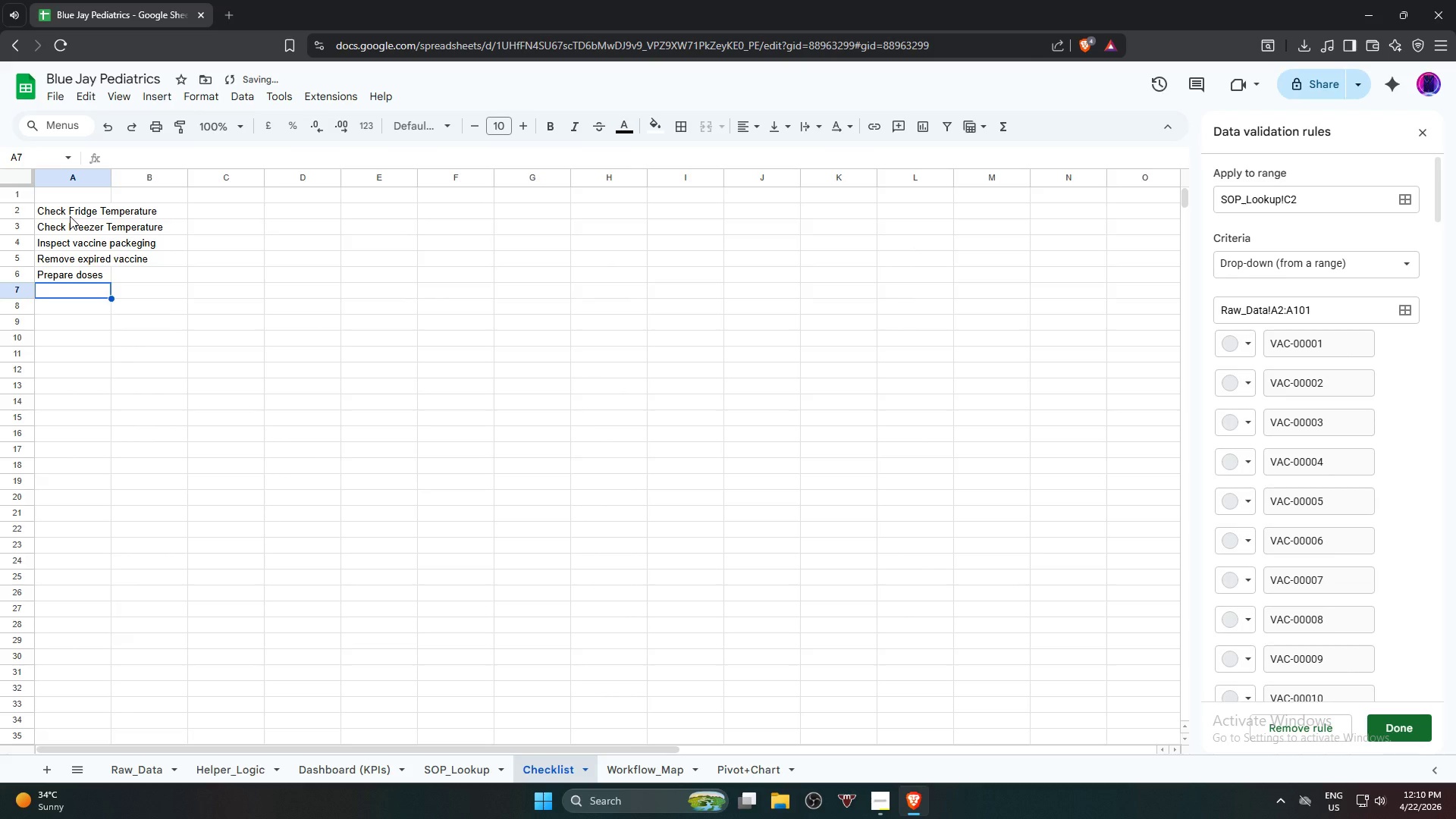 
type(Log A)
key(Backspace)
type(adminitered vaccine)
 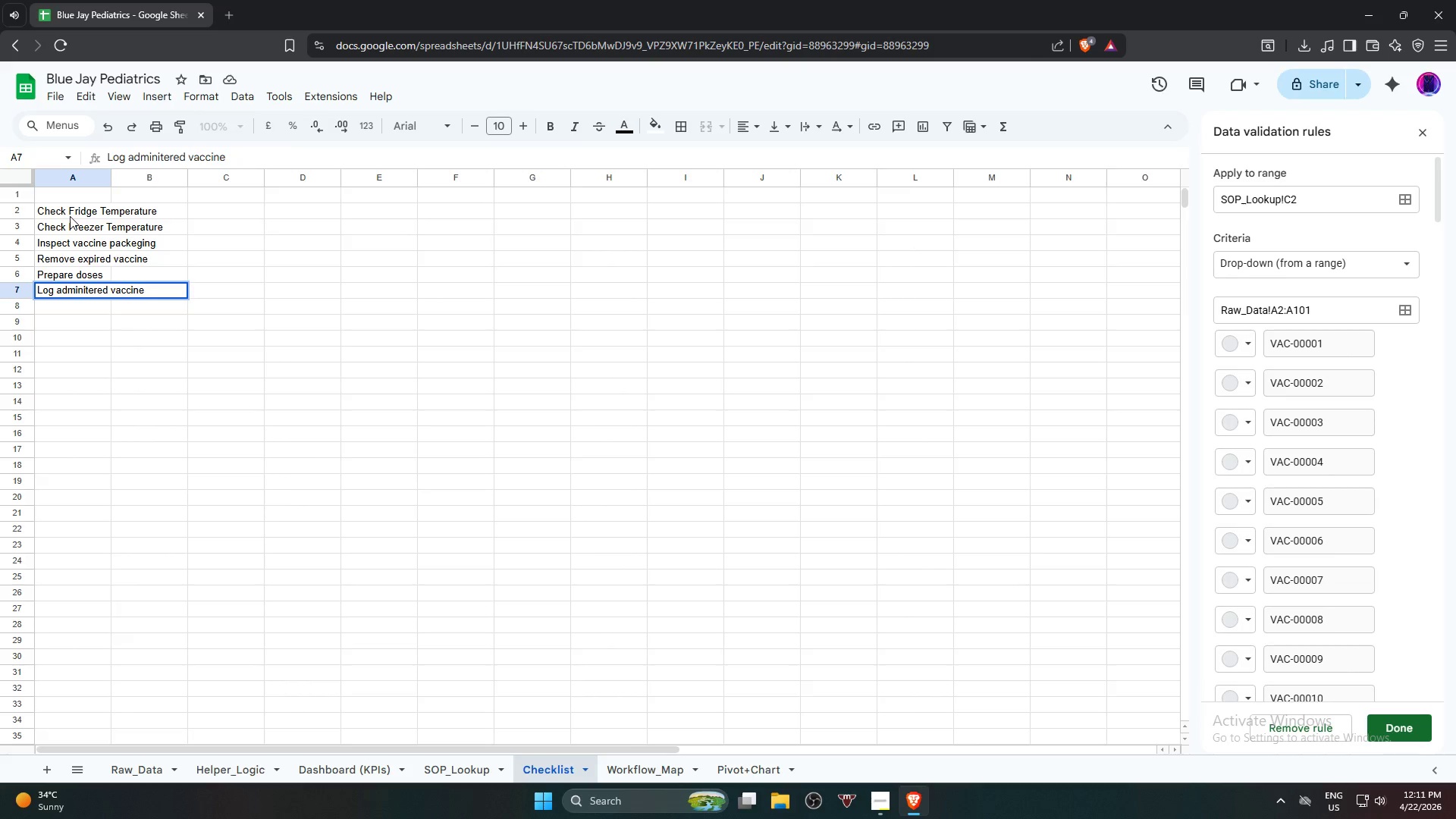 
key(ArrowDown)
 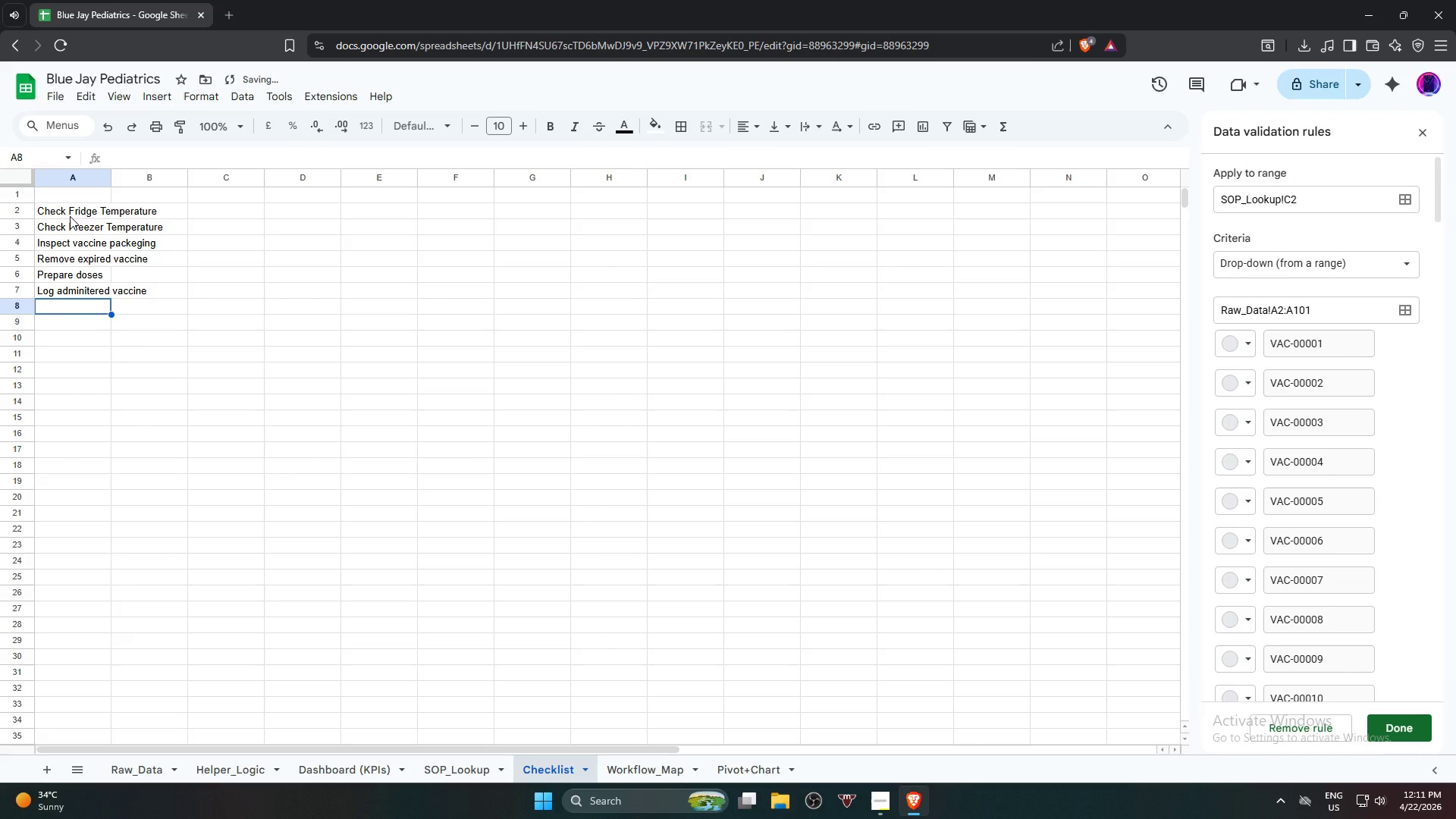 
type(Clean S)
key(Backspace)
type(storage units)
 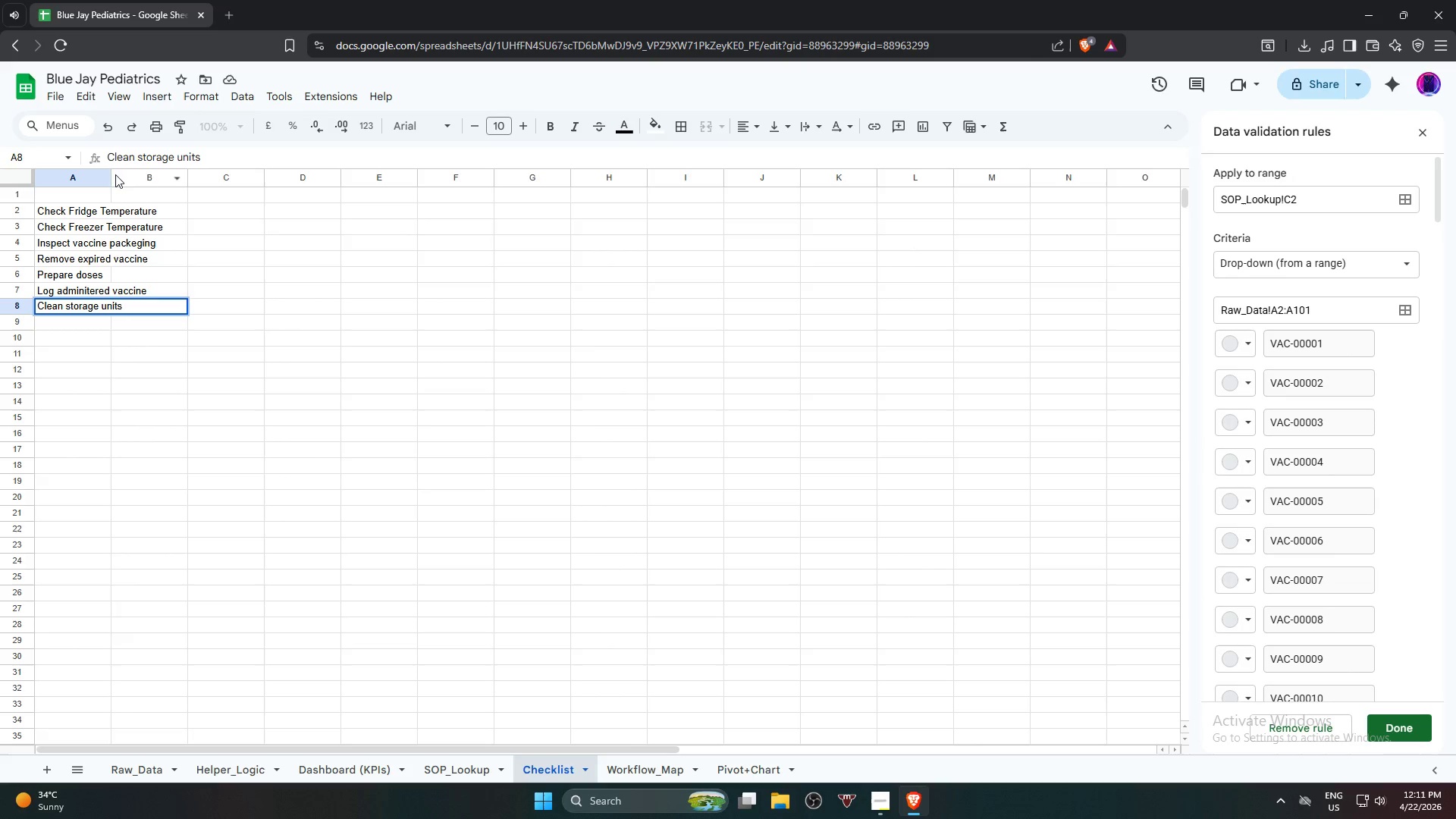 
double_click([115, 174])
 